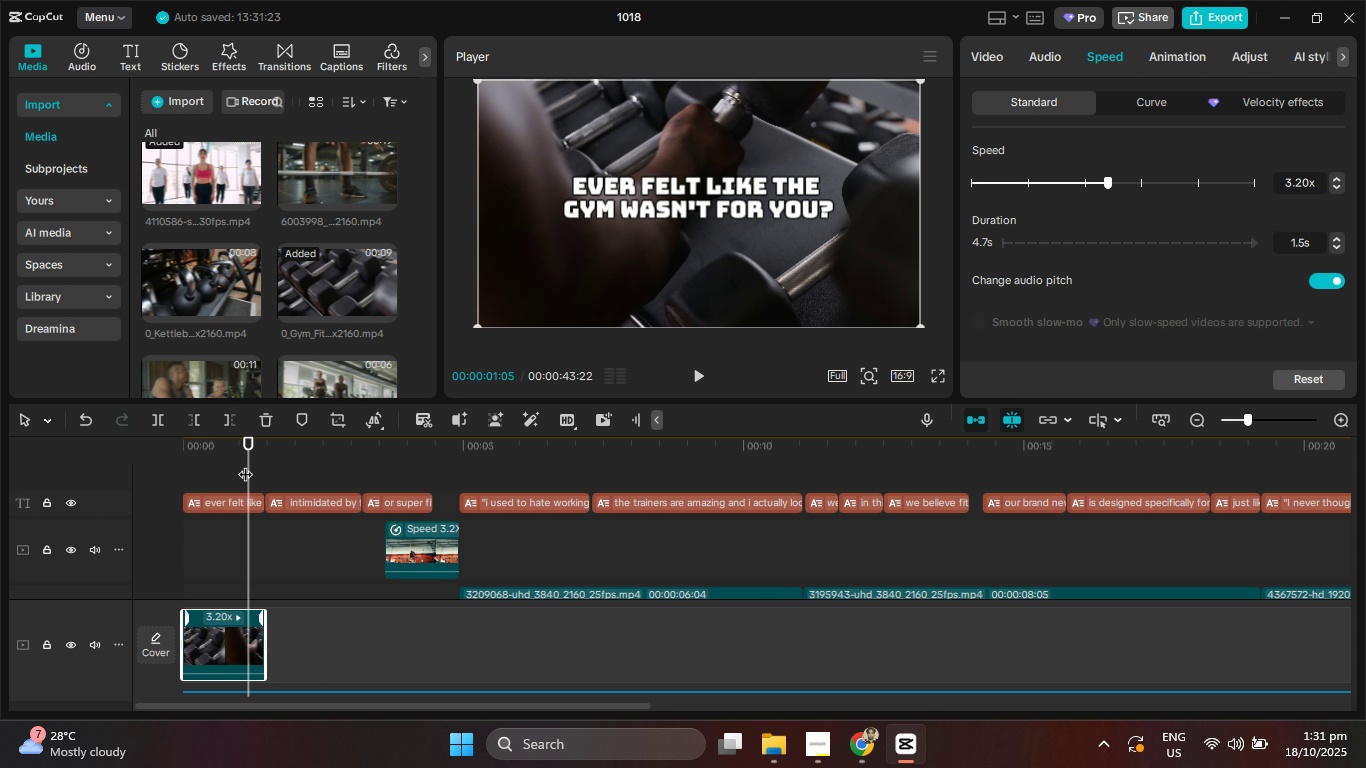 
left_click_drag(start_coordinate=[245, 464], to_coordinate=[154, 463])
 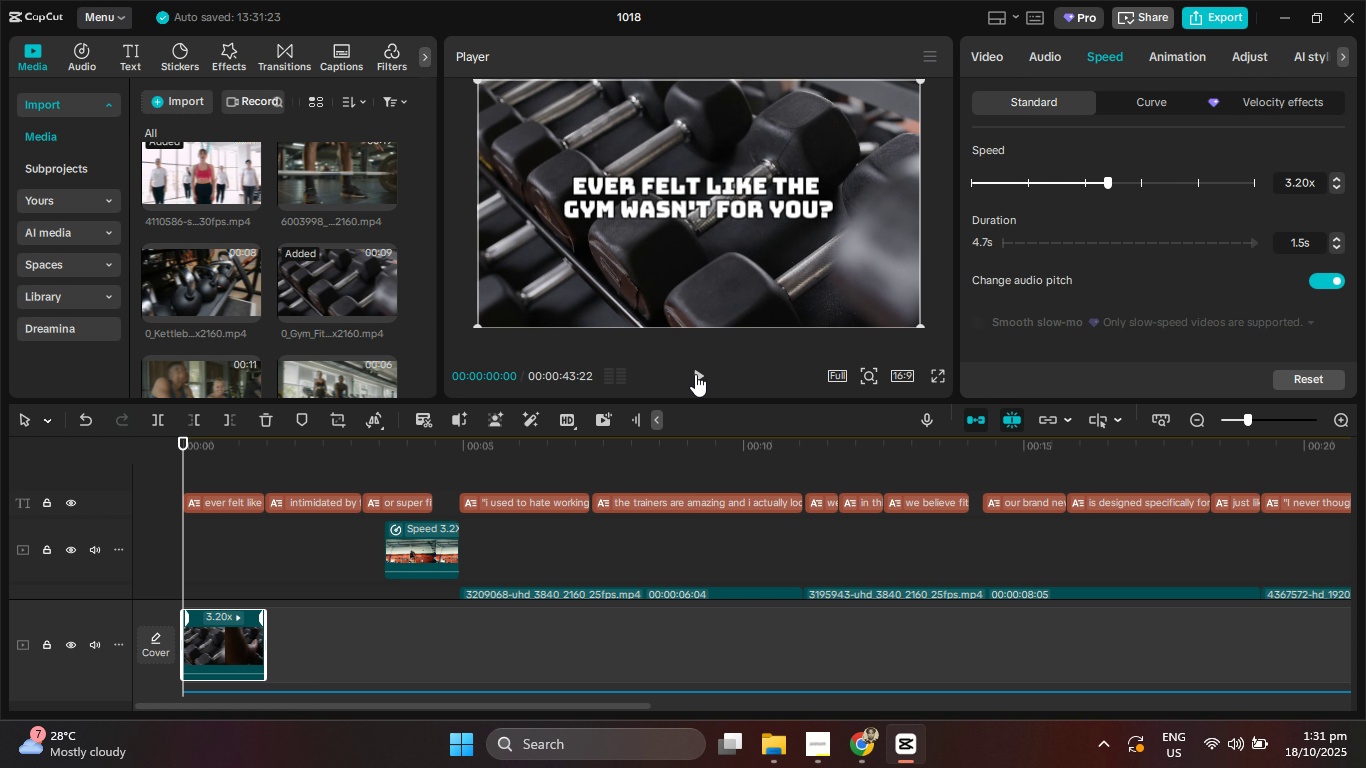 
left_click([695, 374])
 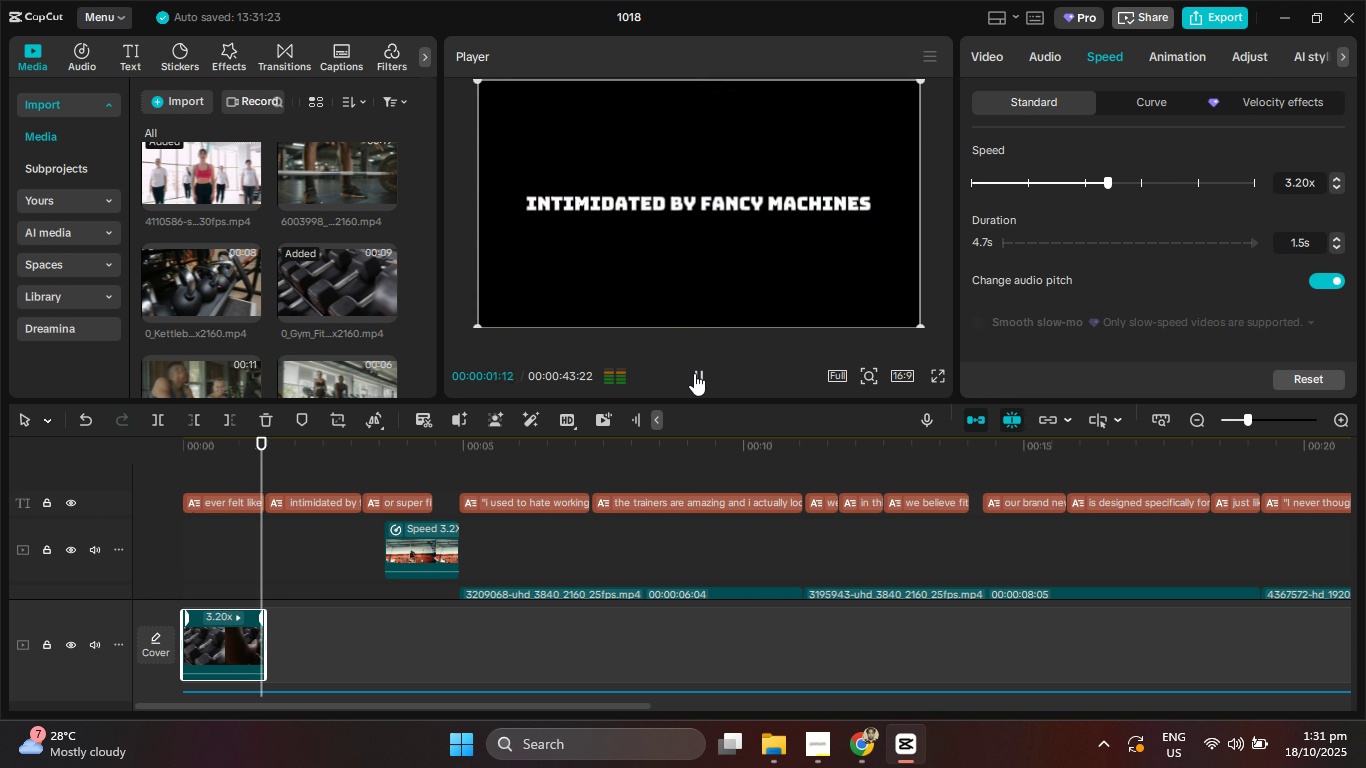 
left_click([694, 373])
 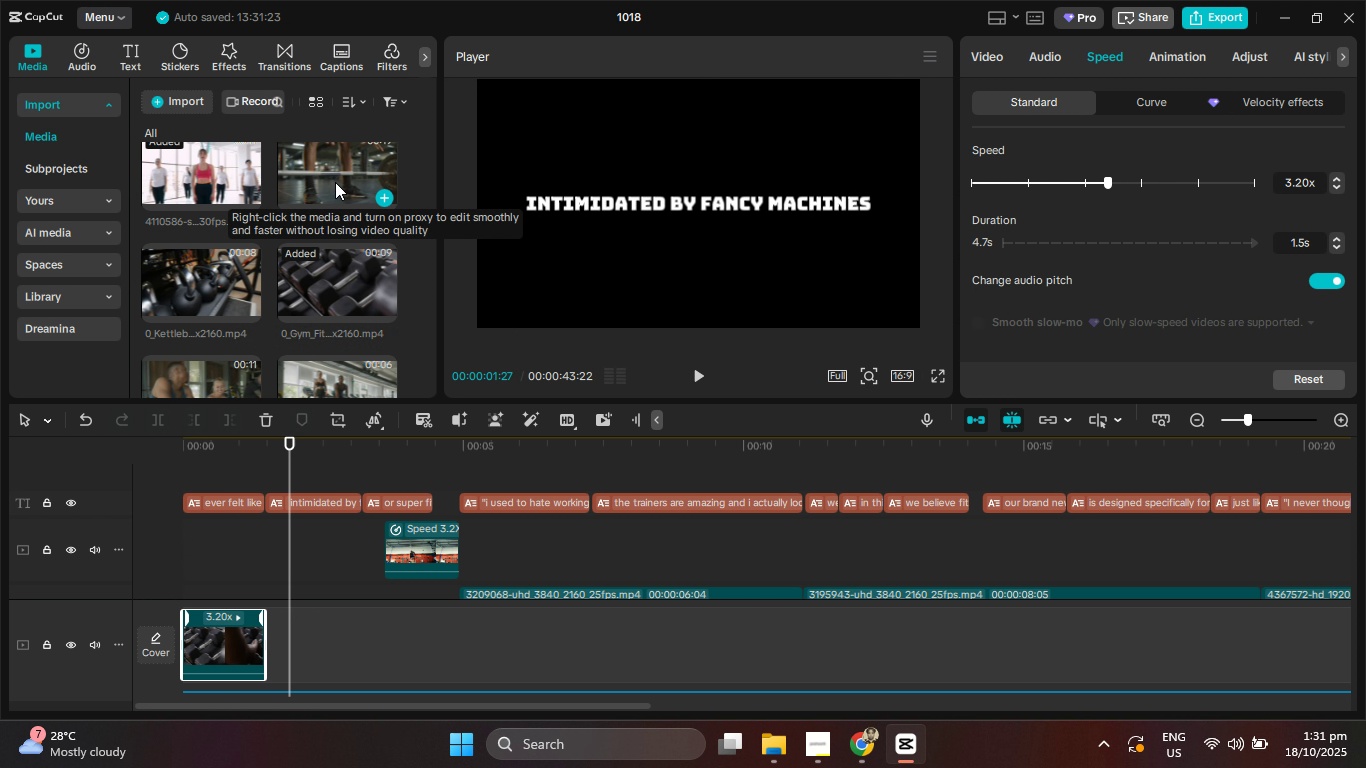 
left_click_drag(start_coordinate=[334, 172], to_coordinate=[327, 192])
 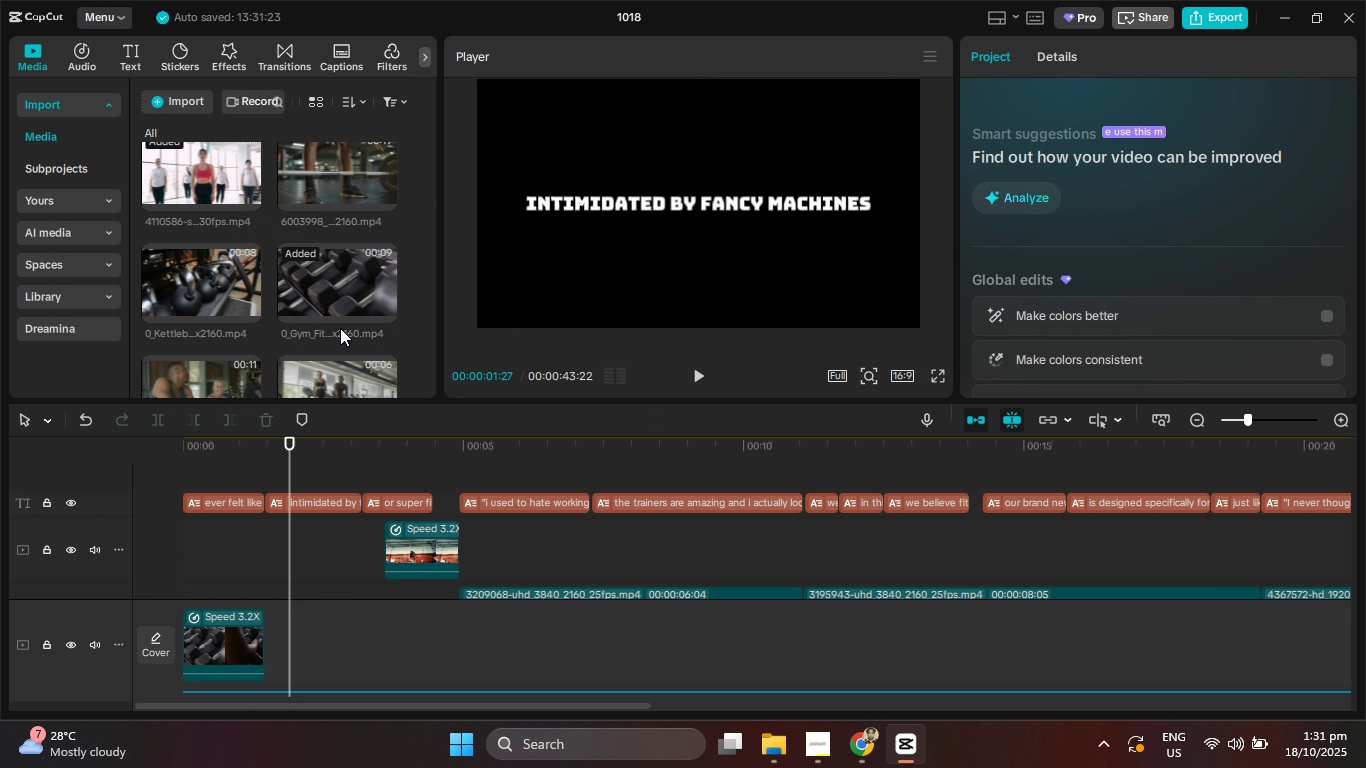 
scroll: coordinate [345, 312], scroll_direction: down, amount: 3.0
 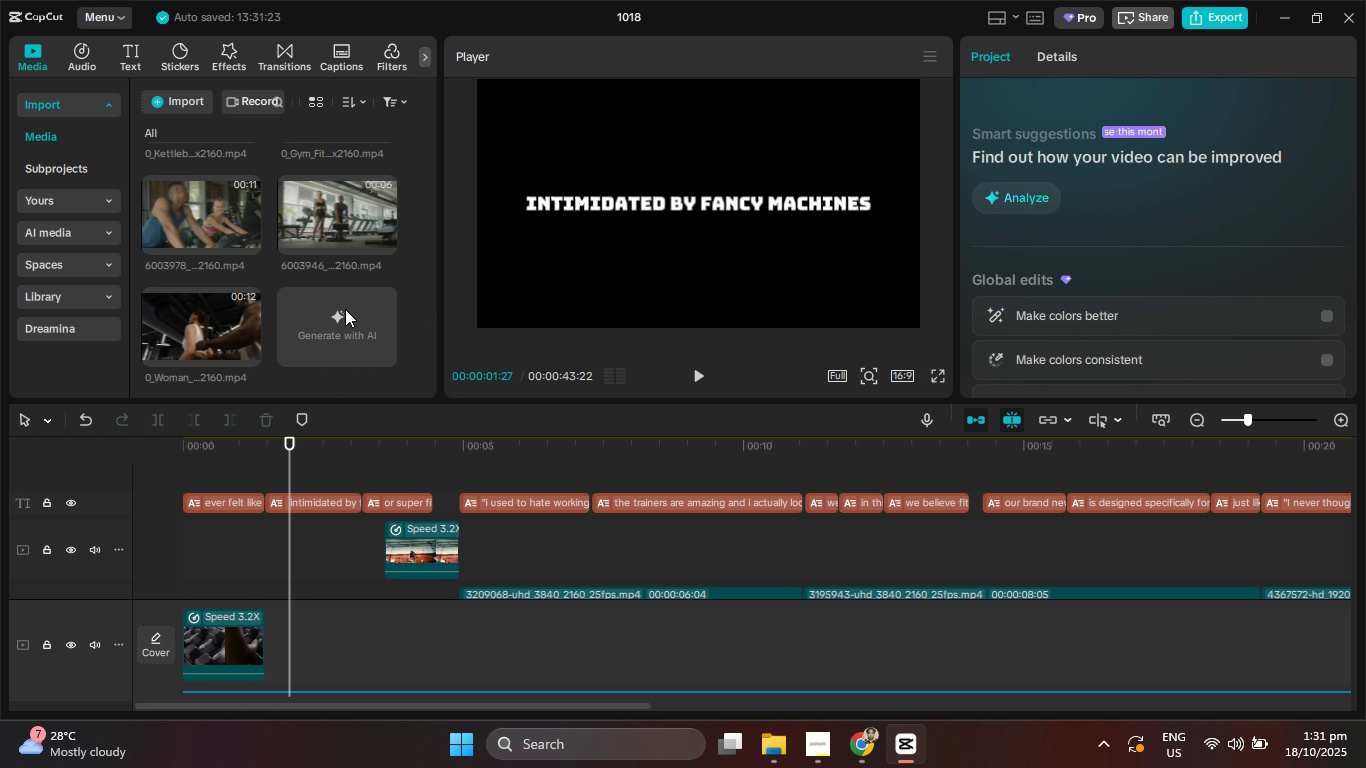 
scroll: coordinate [344, 309], scroll_direction: up, amount: 1.0
 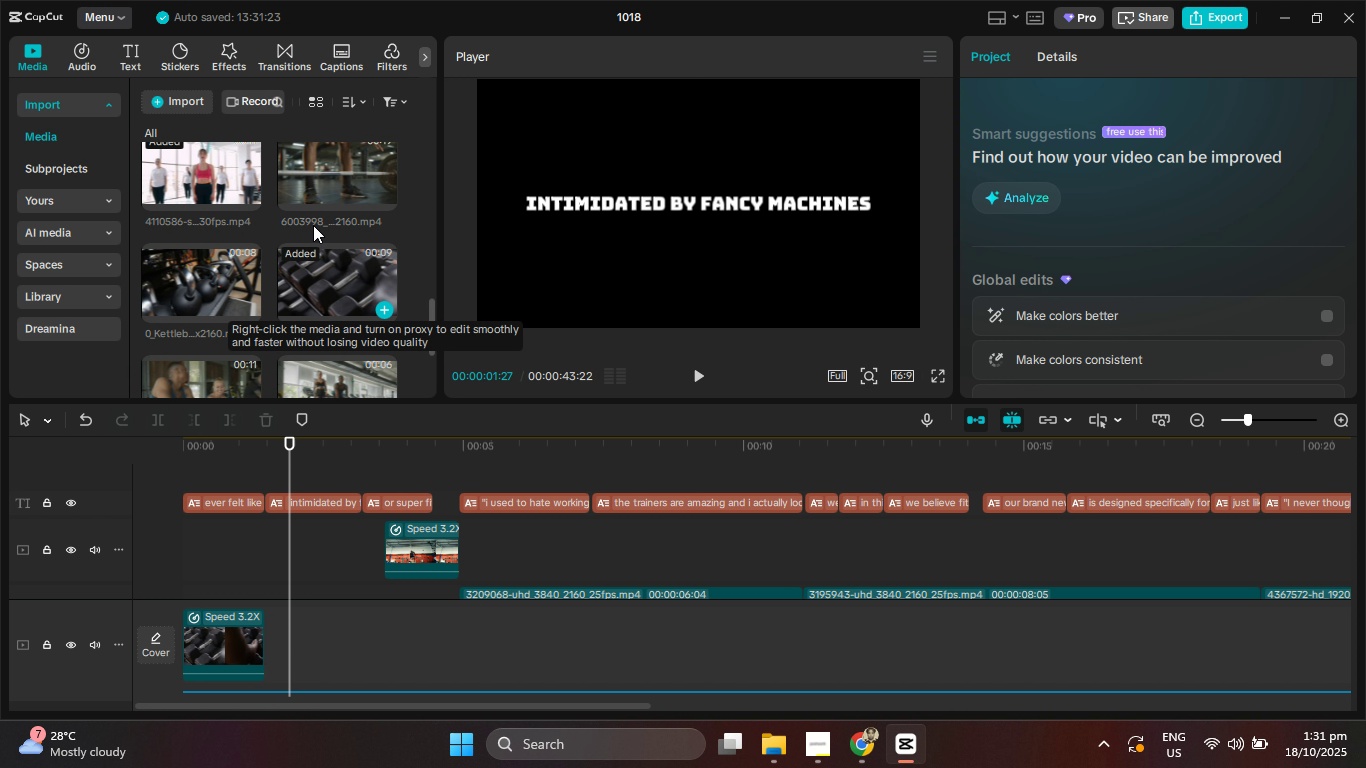 
left_click_drag(start_coordinate=[313, 174], to_coordinate=[265, 651])
 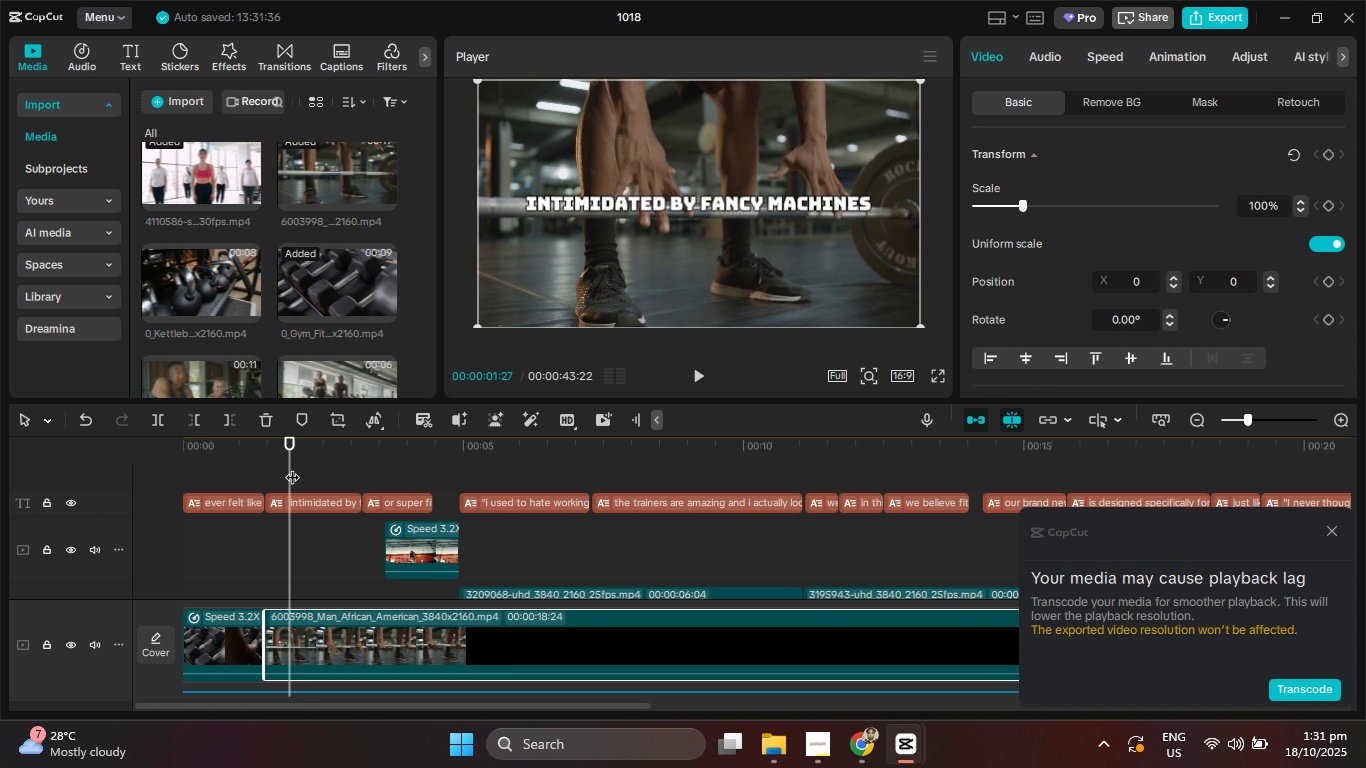 
left_click_drag(start_coordinate=[288, 457], to_coordinate=[368, 460])
 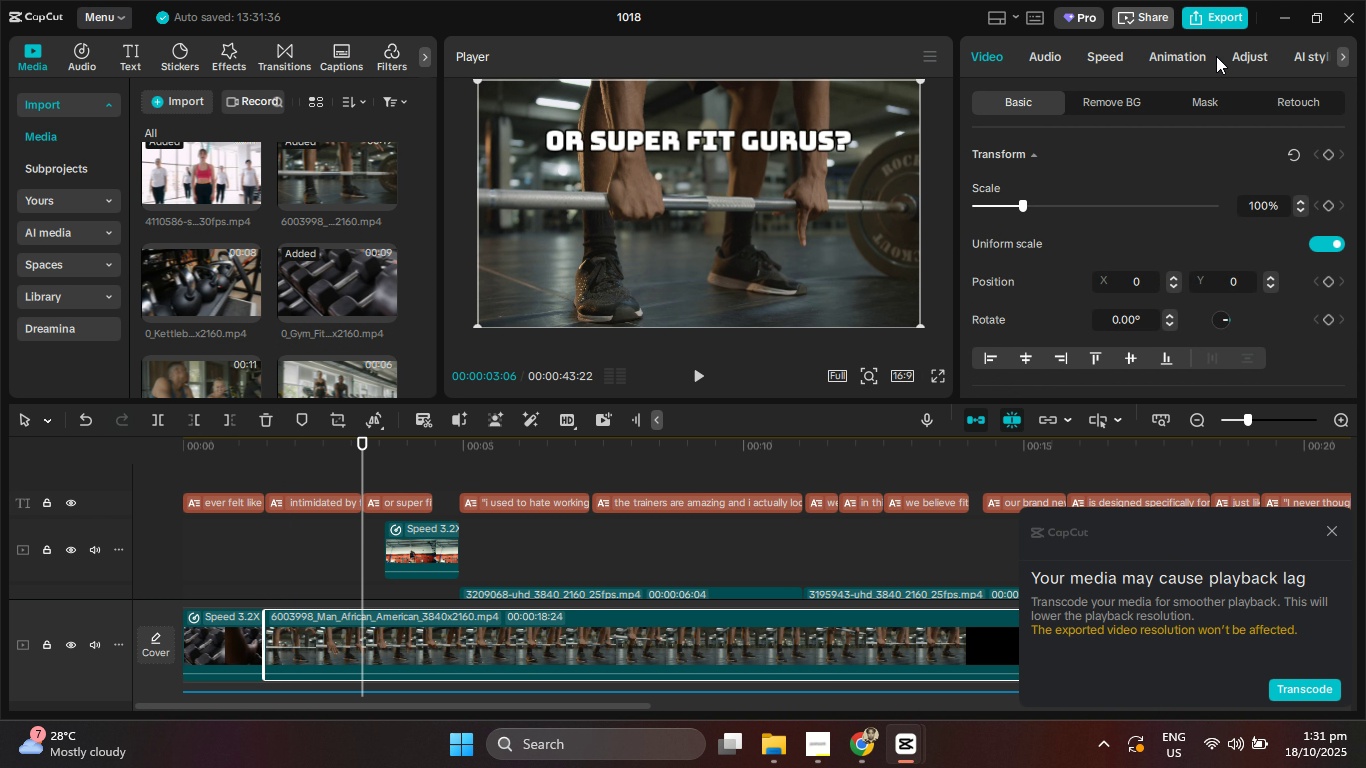 
left_click([1115, 61])
 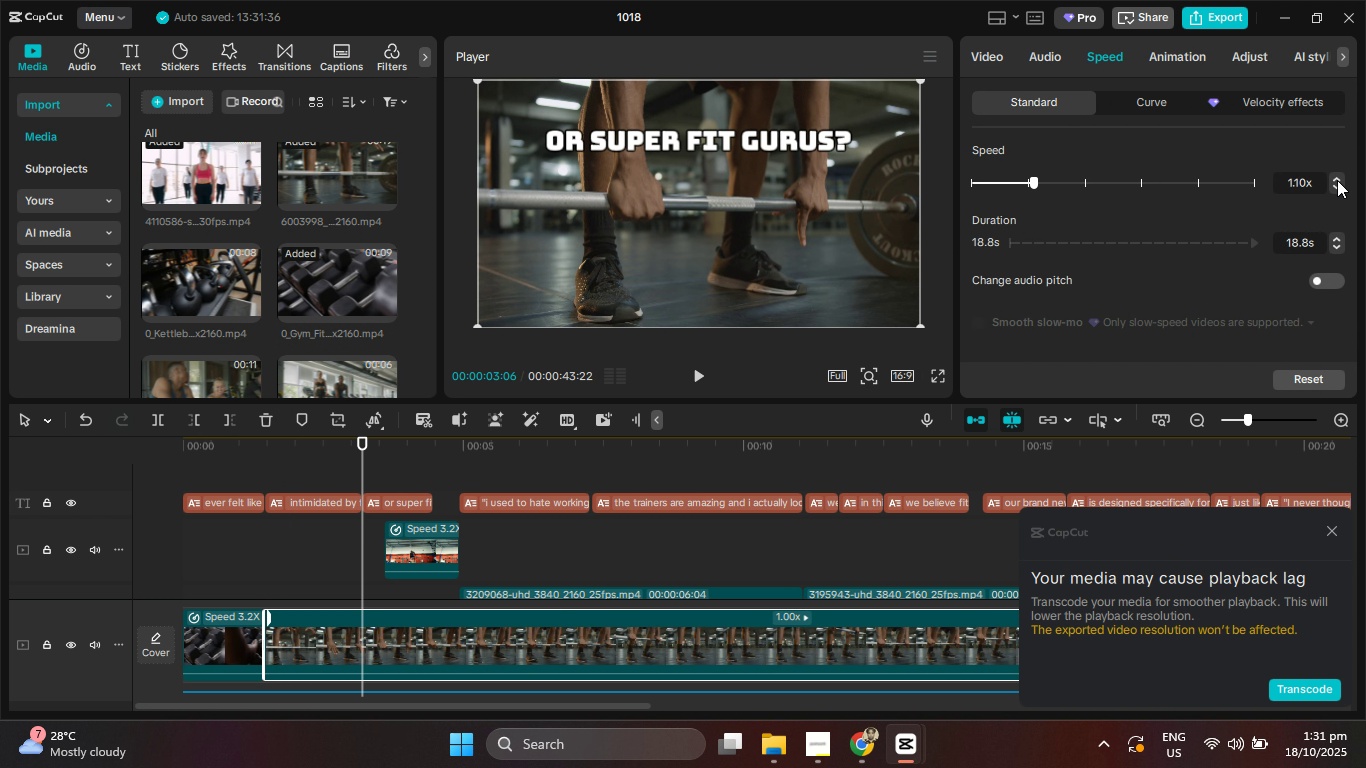 
double_click([1337, 180])
 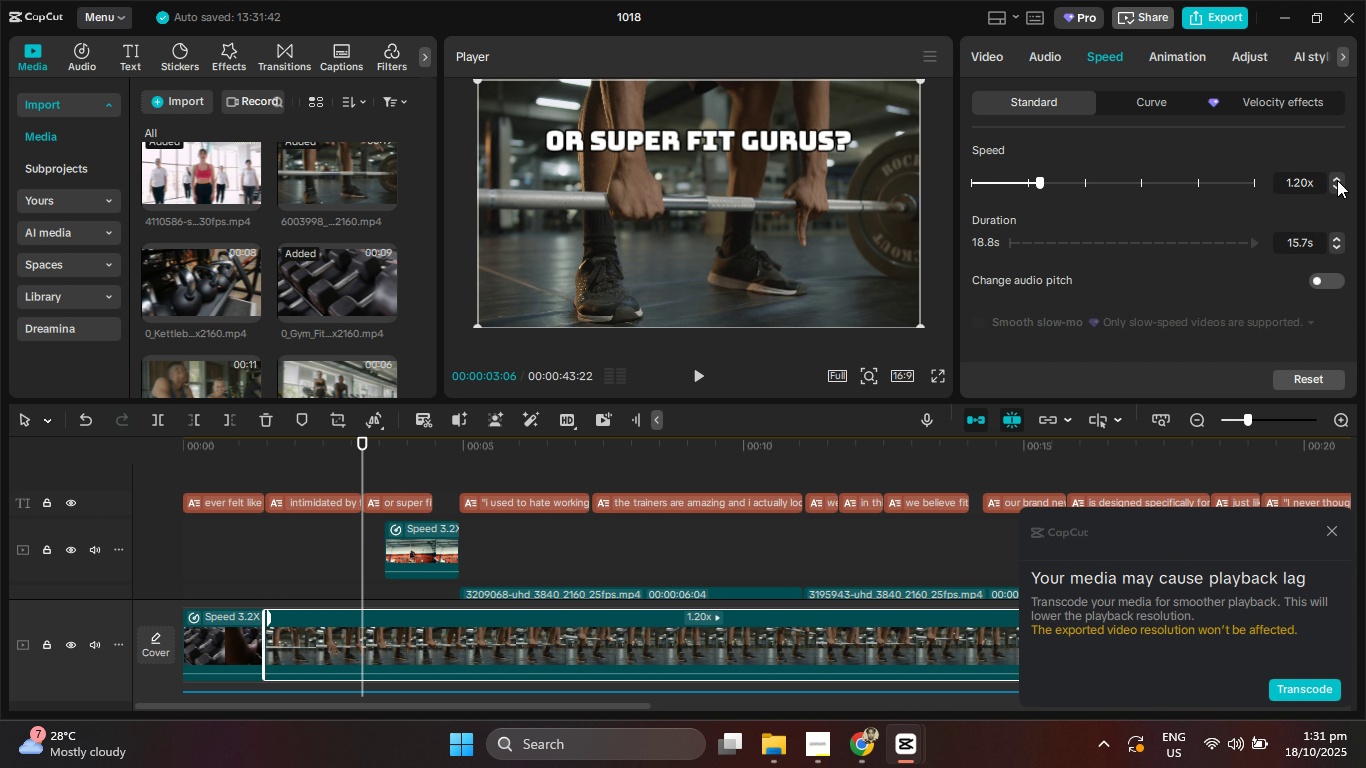 
triple_click([1337, 180])
 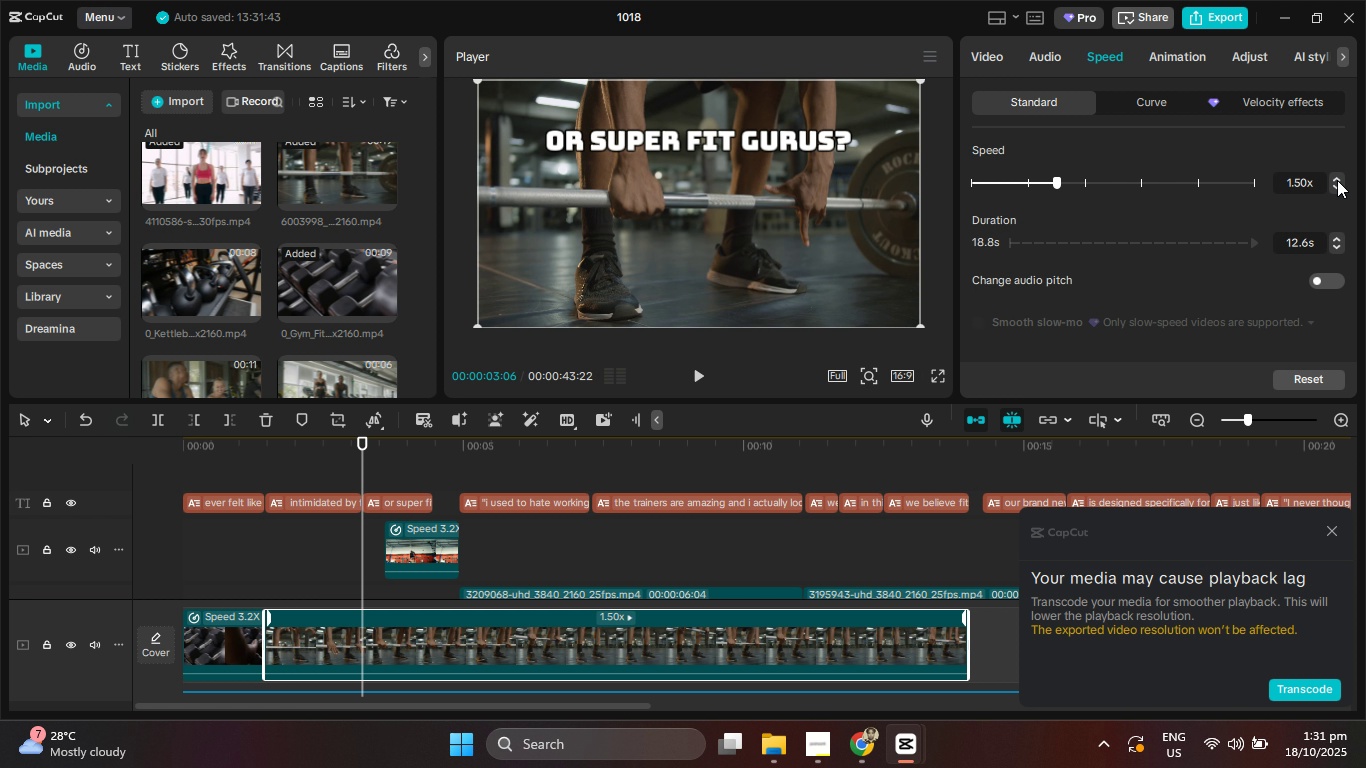 
double_click([1337, 180])
 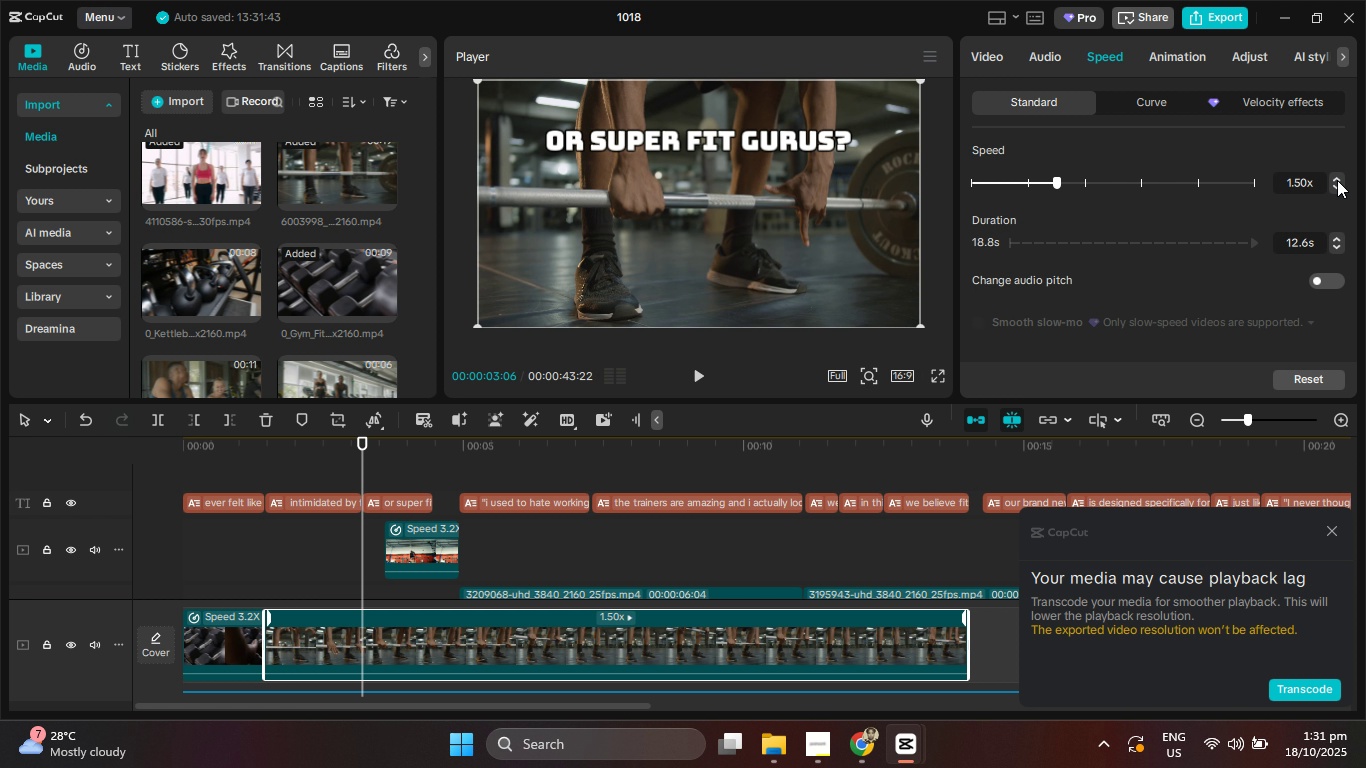 
triple_click([1337, 180])
 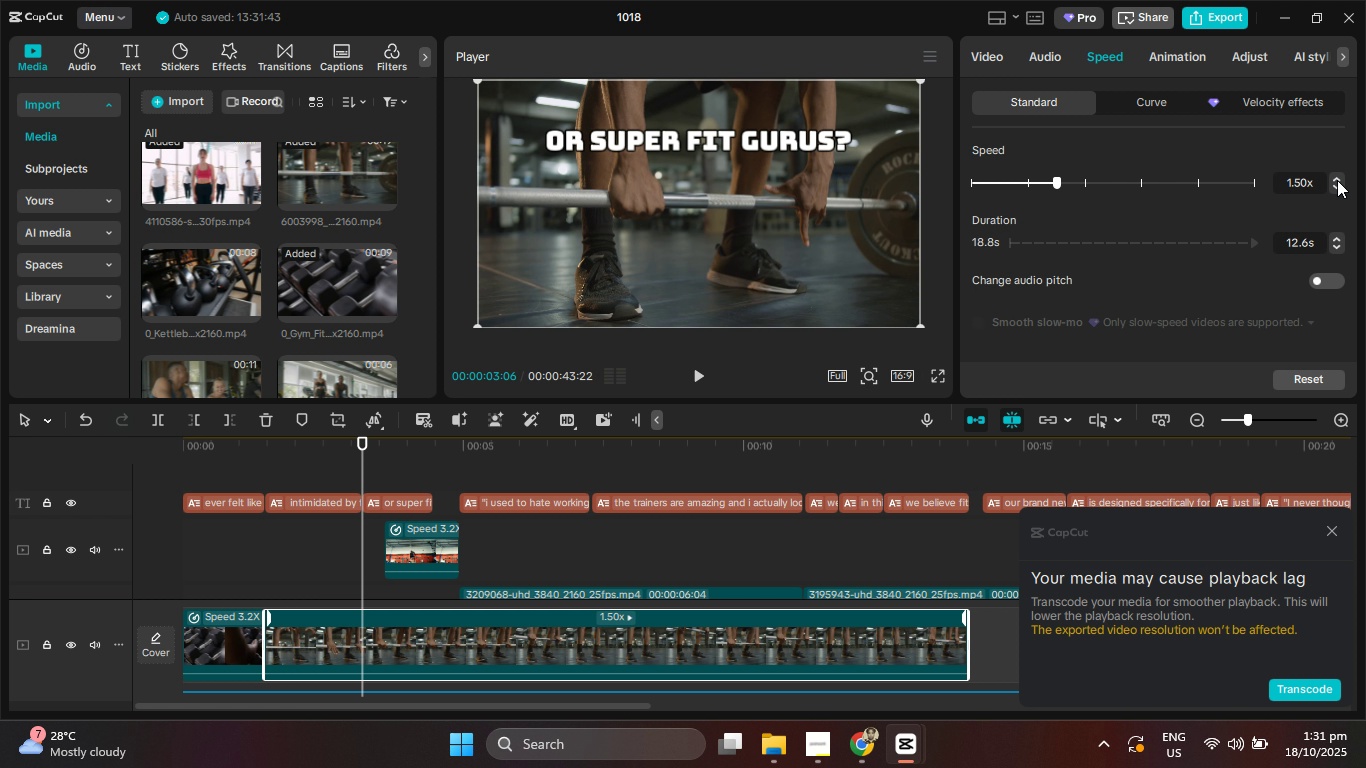 
triple_click([1337, 180])
 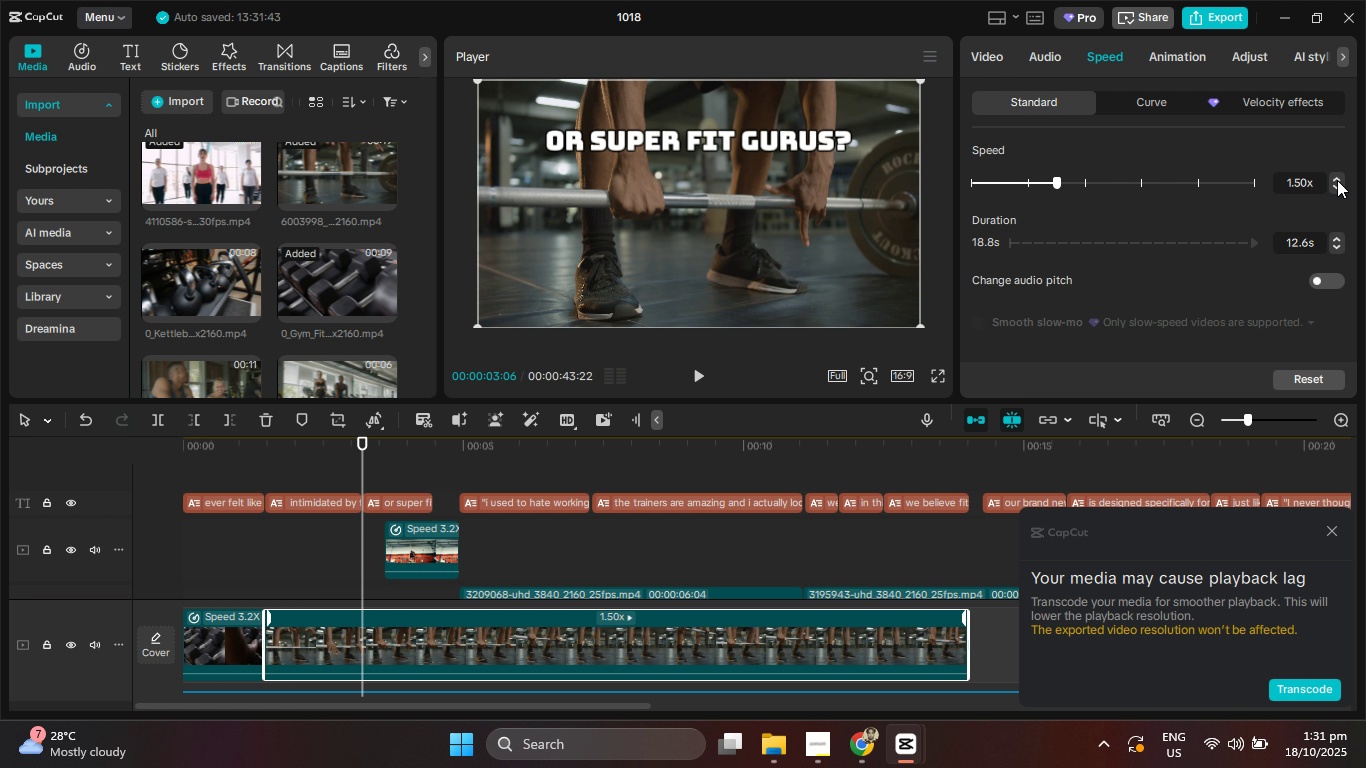 
triple_click([1337, 180])
 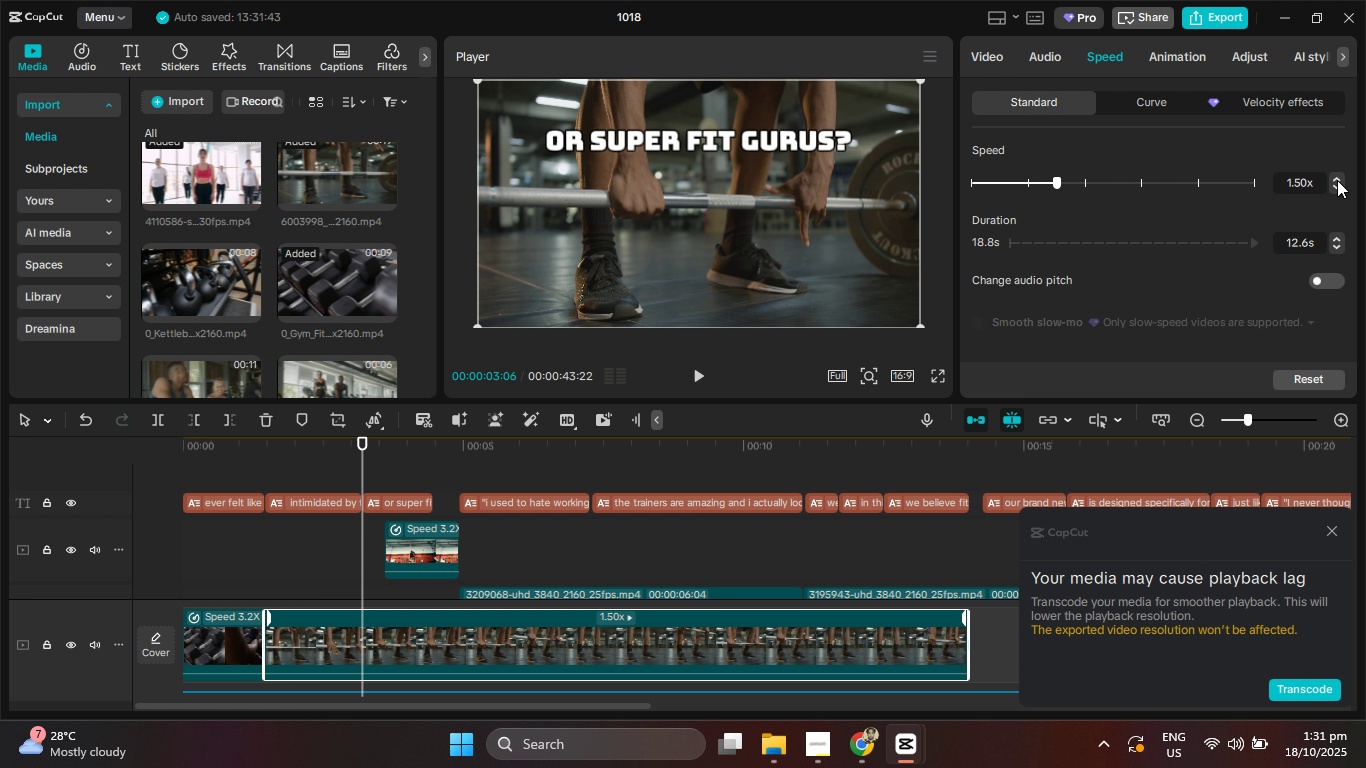 
triple_click([1337, 180])
 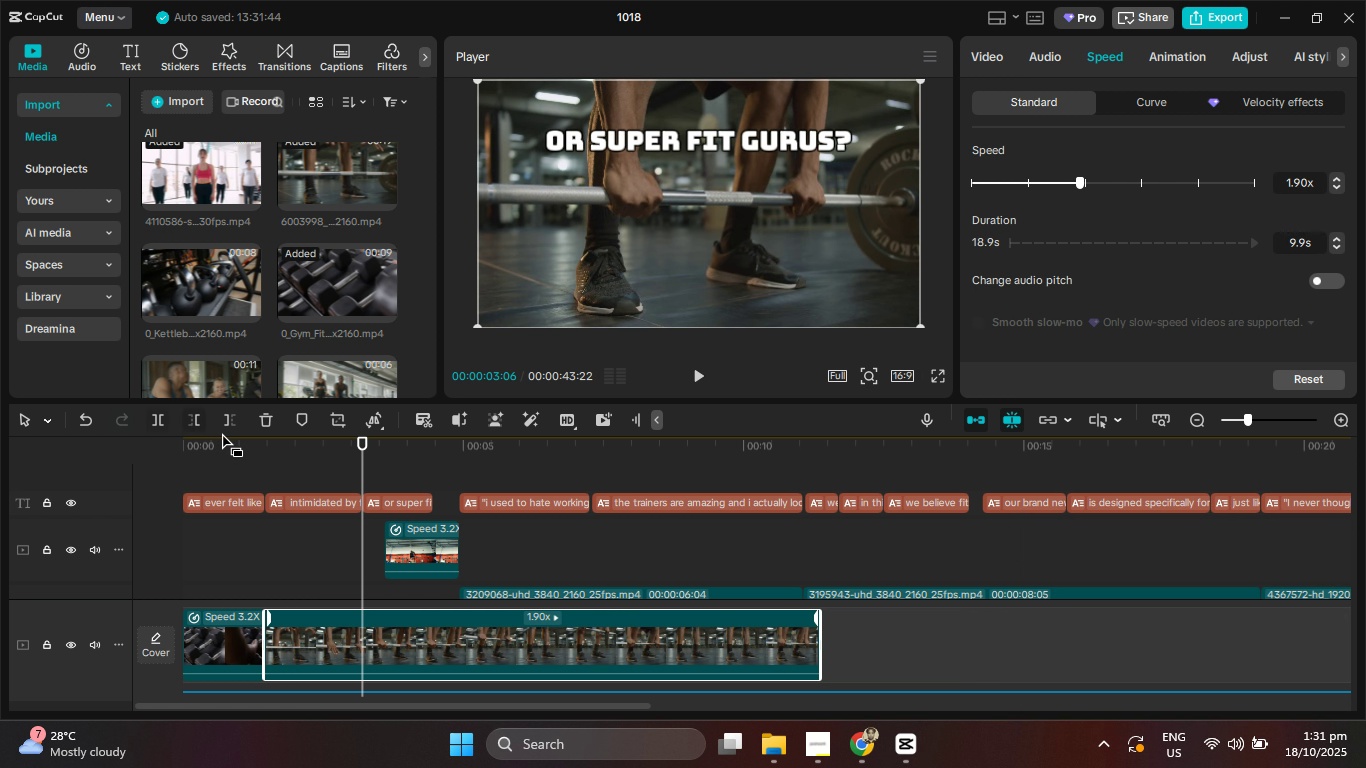 
left_click([225, 421])
 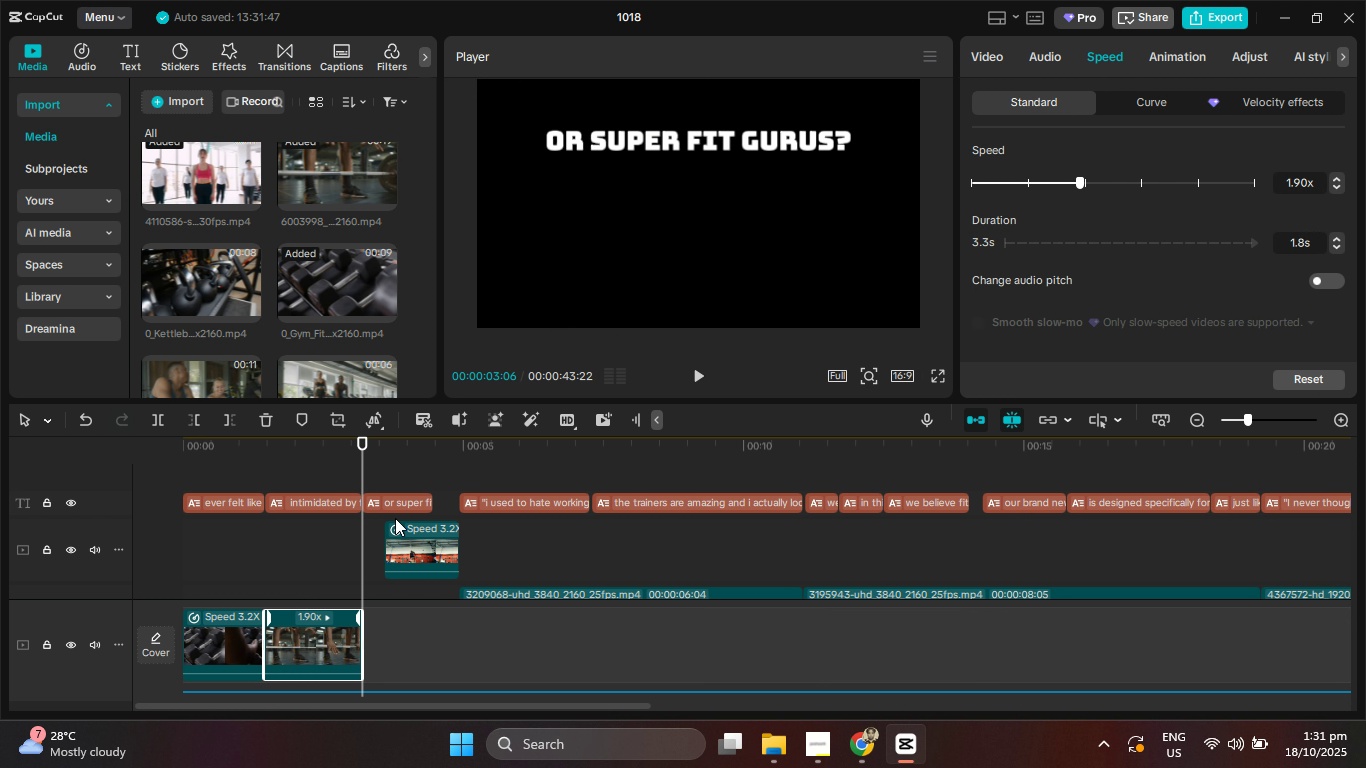 
left_click_drag(start_coordinate=[403, 528], to_coordinate=[382, 528])
 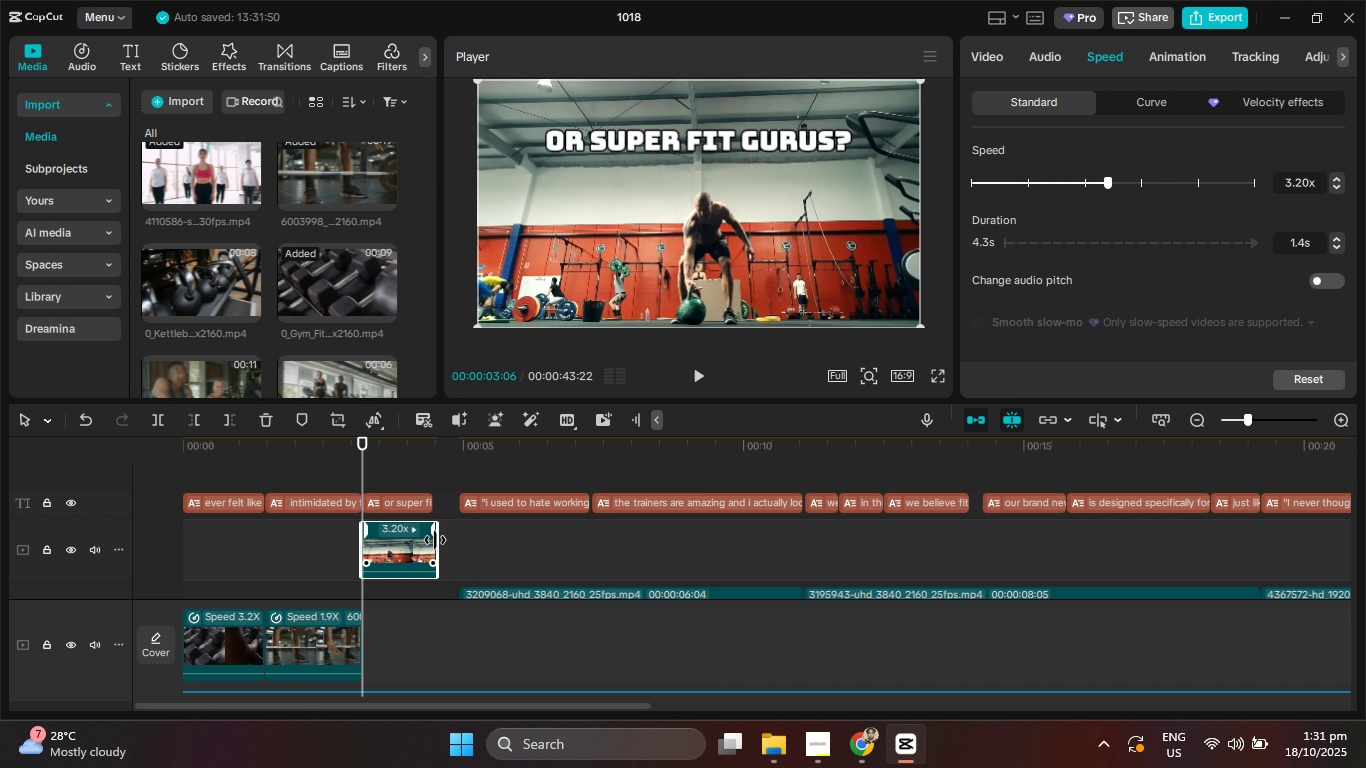 
left_click_drag(start_coordinate=[438, 540], to_coordinate=[452, 543])
 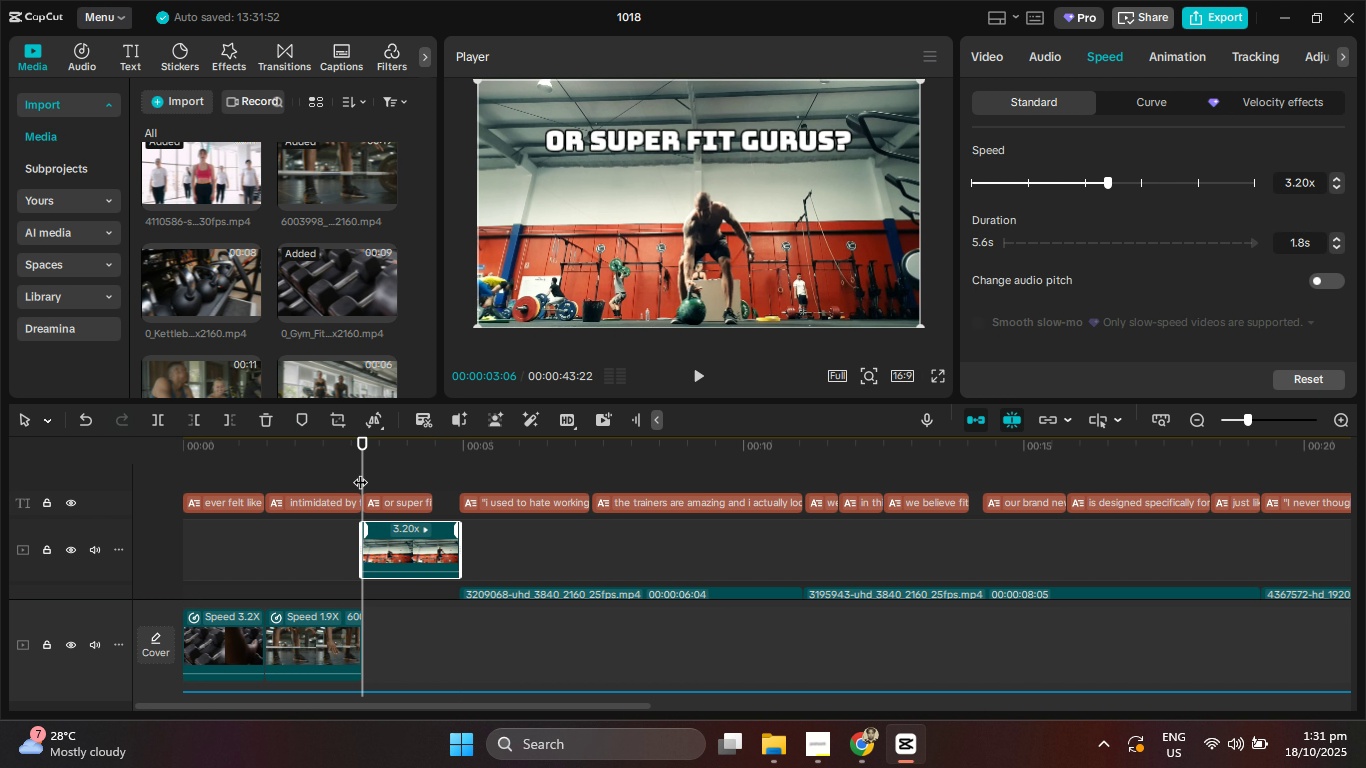 
left_click_drag(start_coordinate=[360, 472], to_coordinate=[141, 456])
 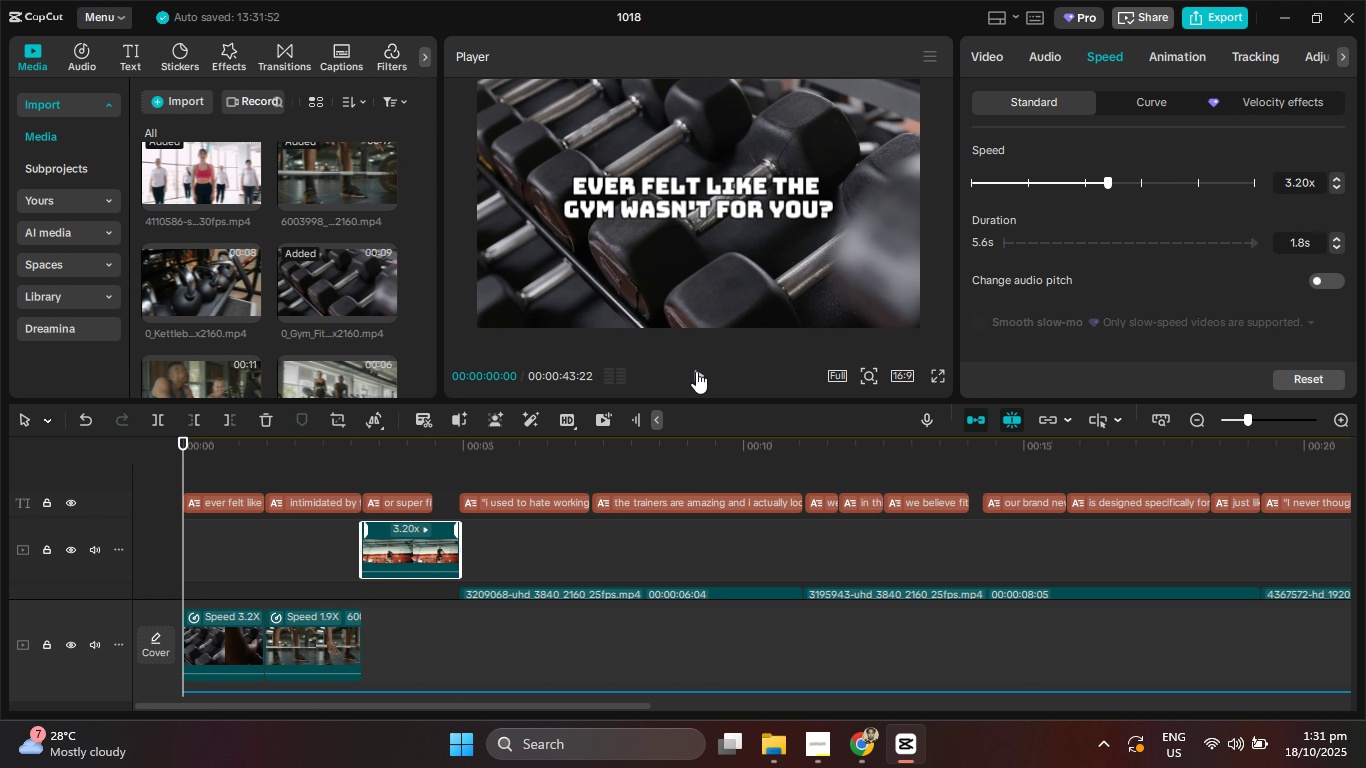 
left_click([696, 371])
 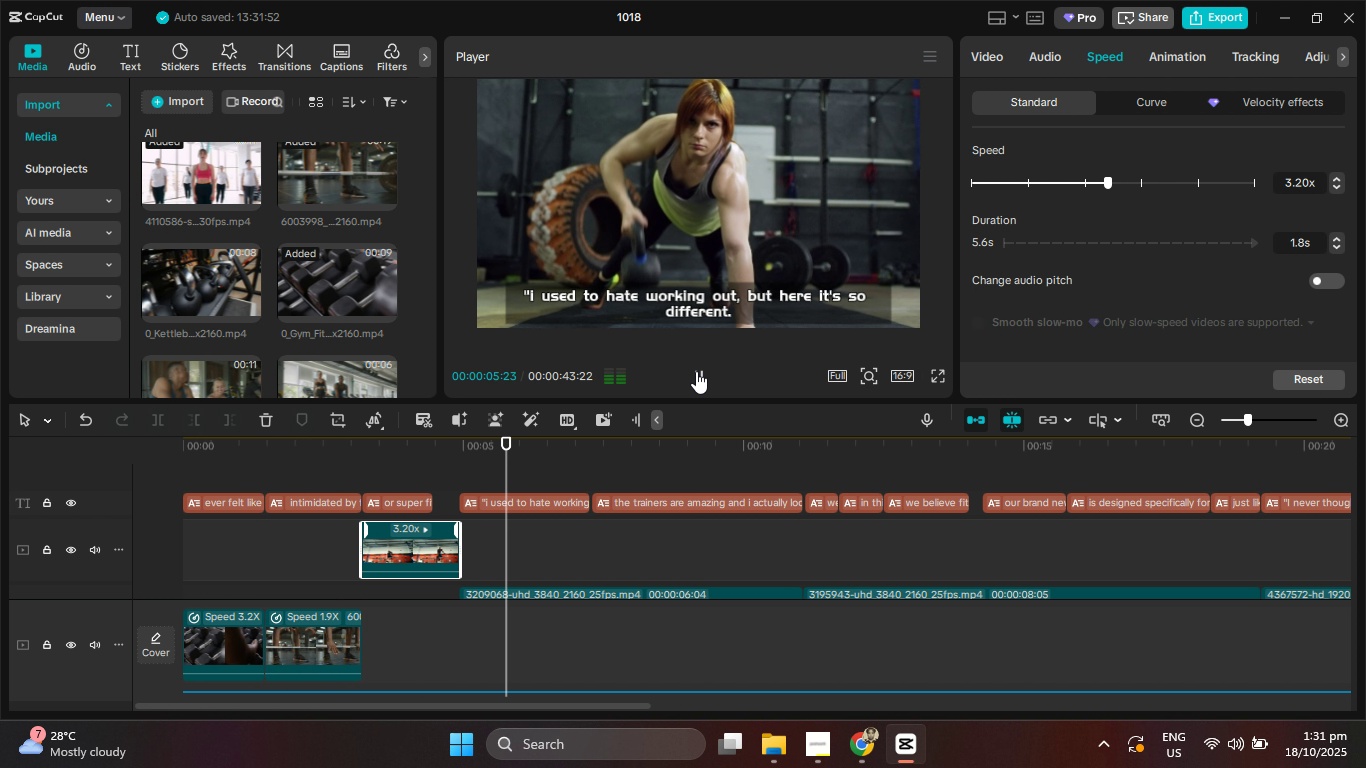 
wait(7.62)
 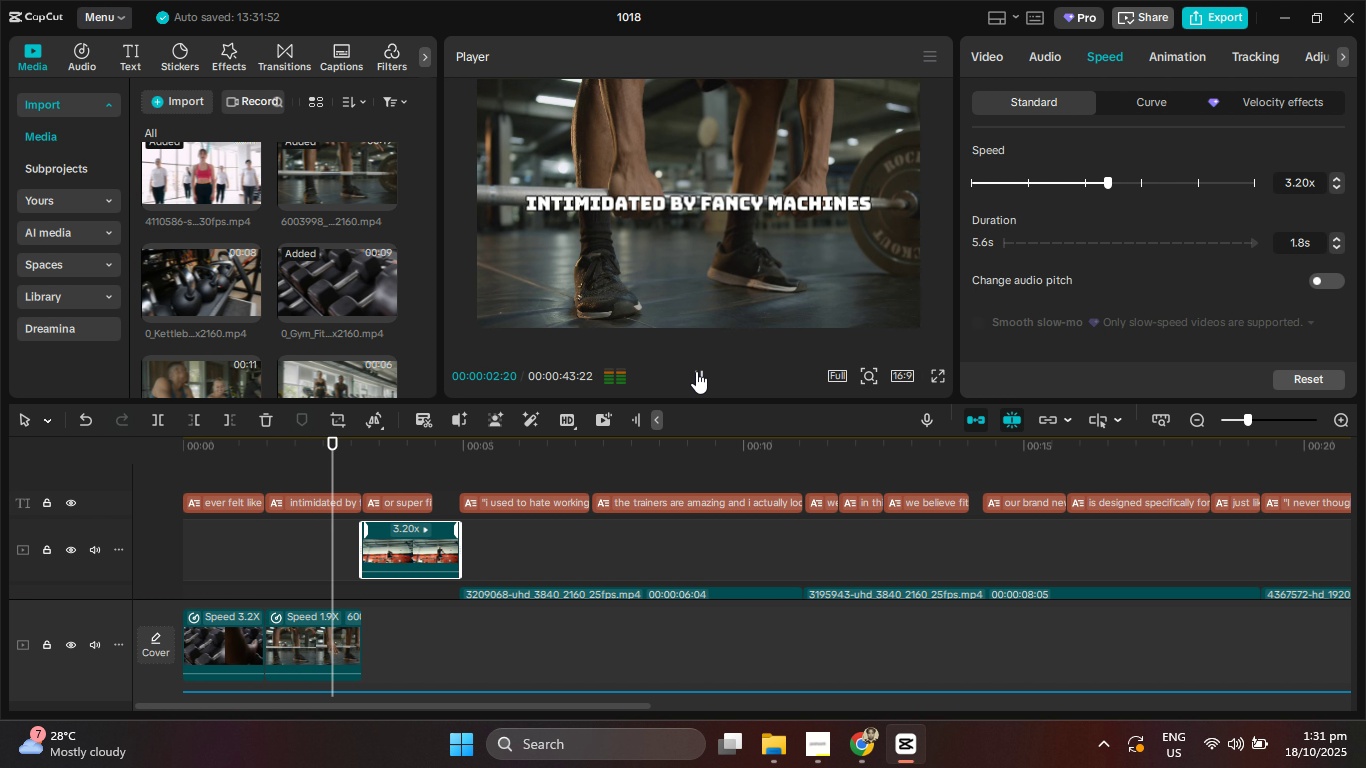 
left_click_drag(start_coordinate=[620, 705], to_coordinate=[848, 692])
 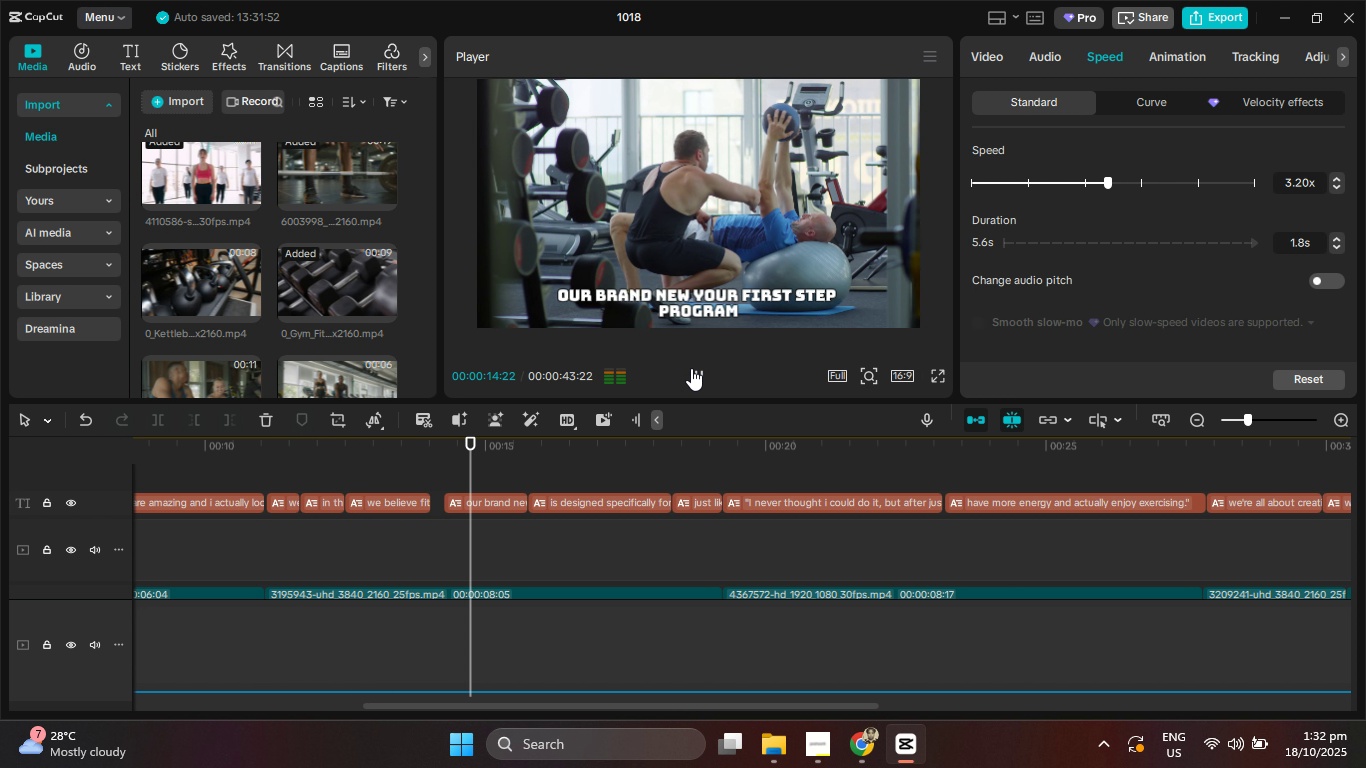 
wait(6.22)
 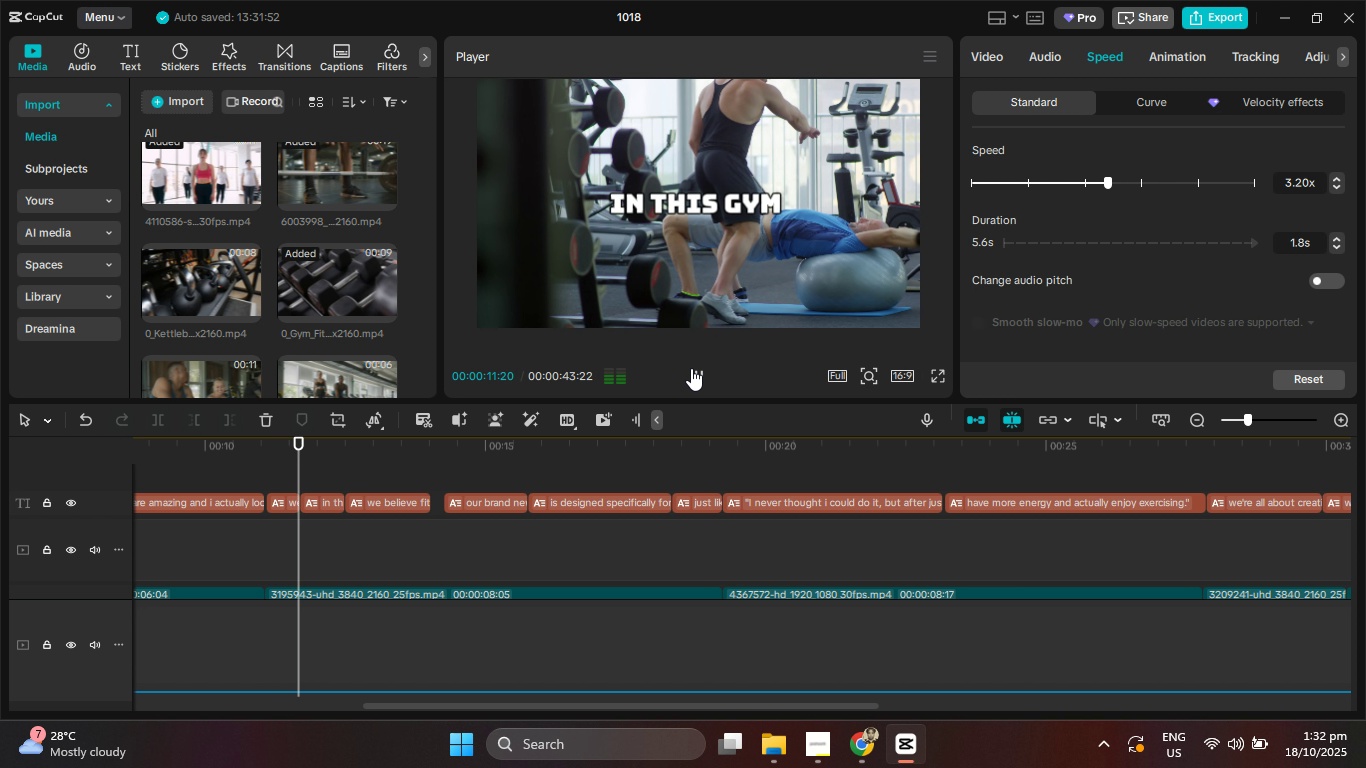 
left_click([691, 368])
 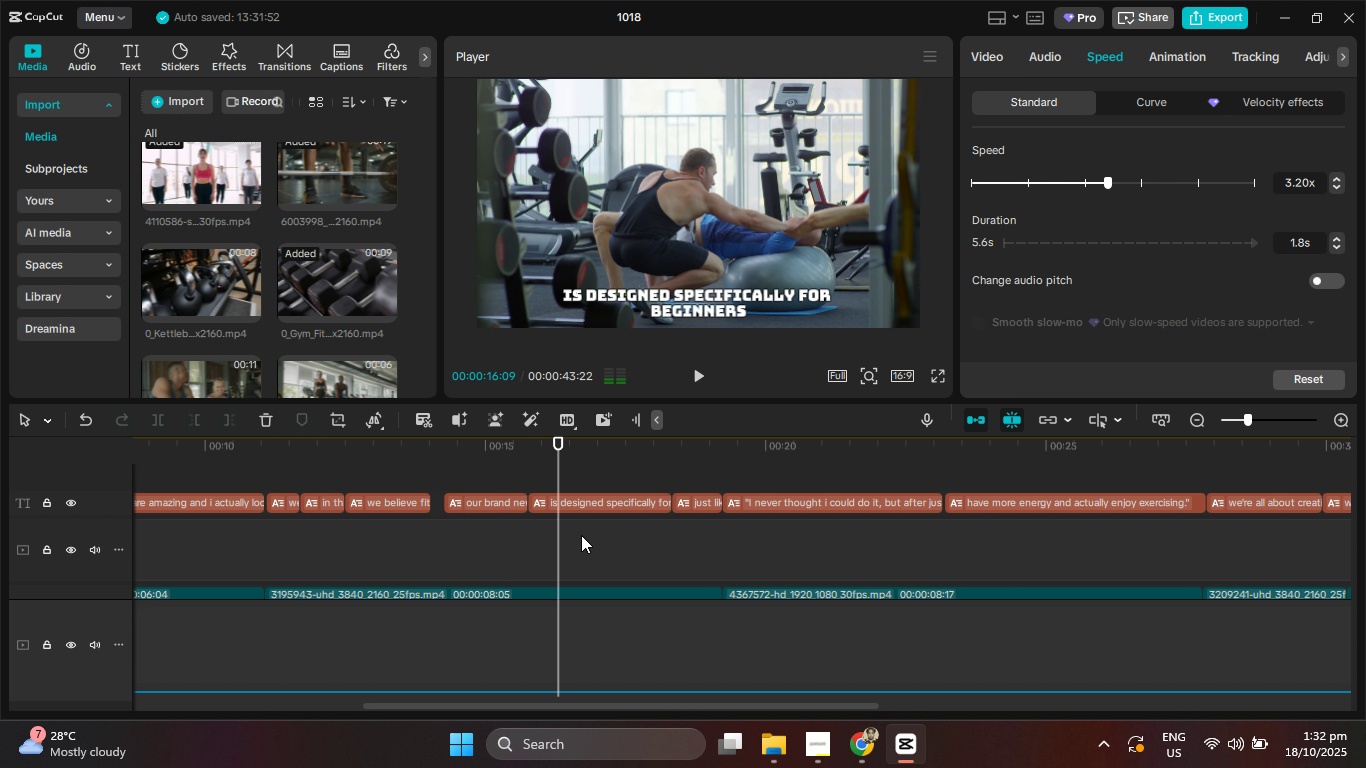 
scroll: coordinate [551, 510], scroll_direction: down, amount: 2.0
 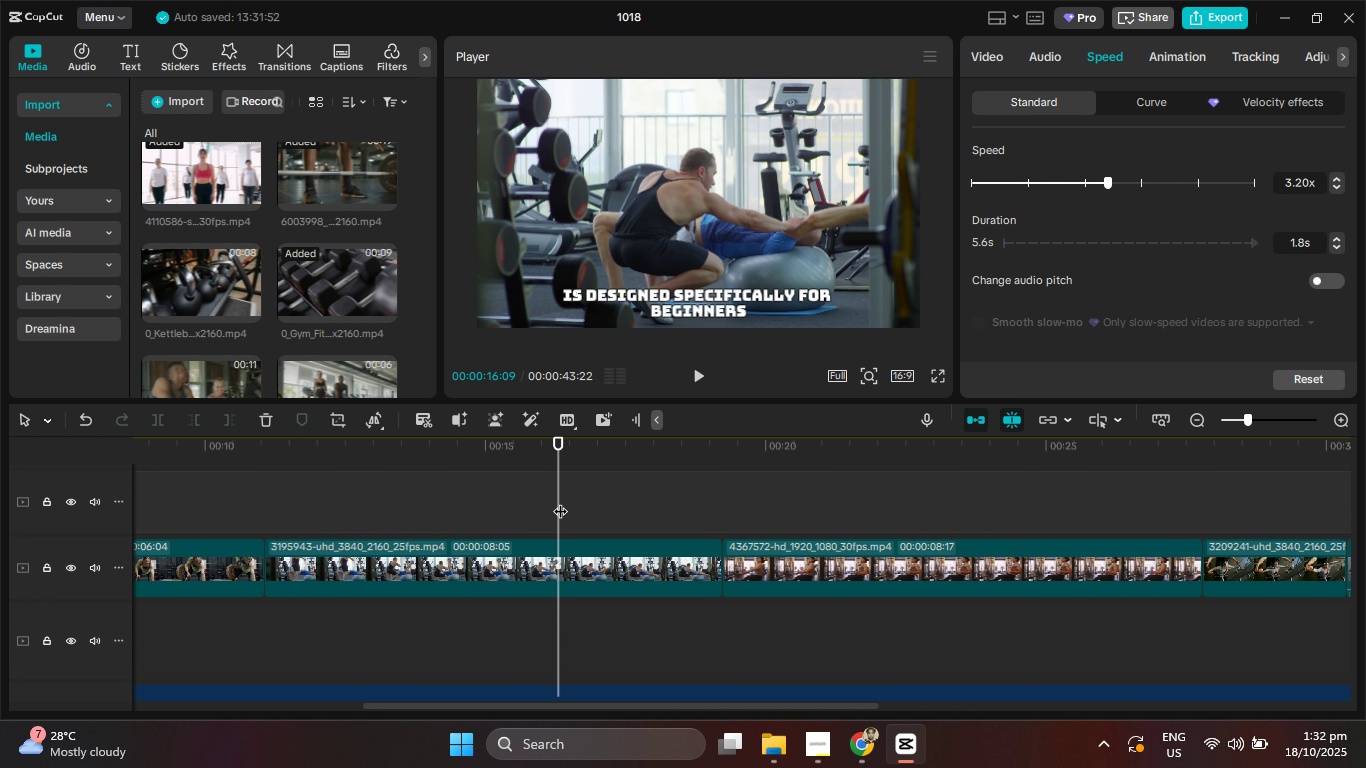 
left_click_drag(start_coordinate=[560, 501], to_coordinate=[392, 518])
 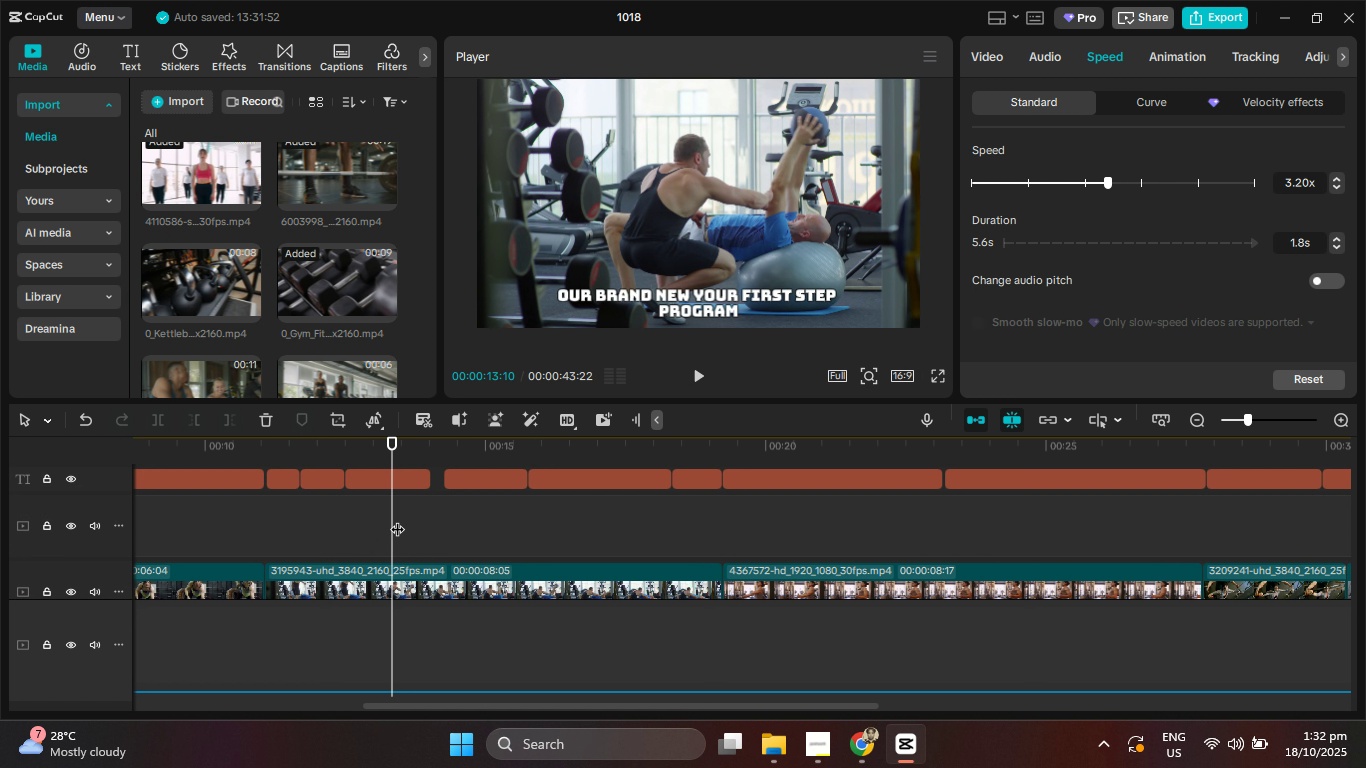 
scroll: coordinate [397, 519], scroll_direction: up, amount: 3.0
 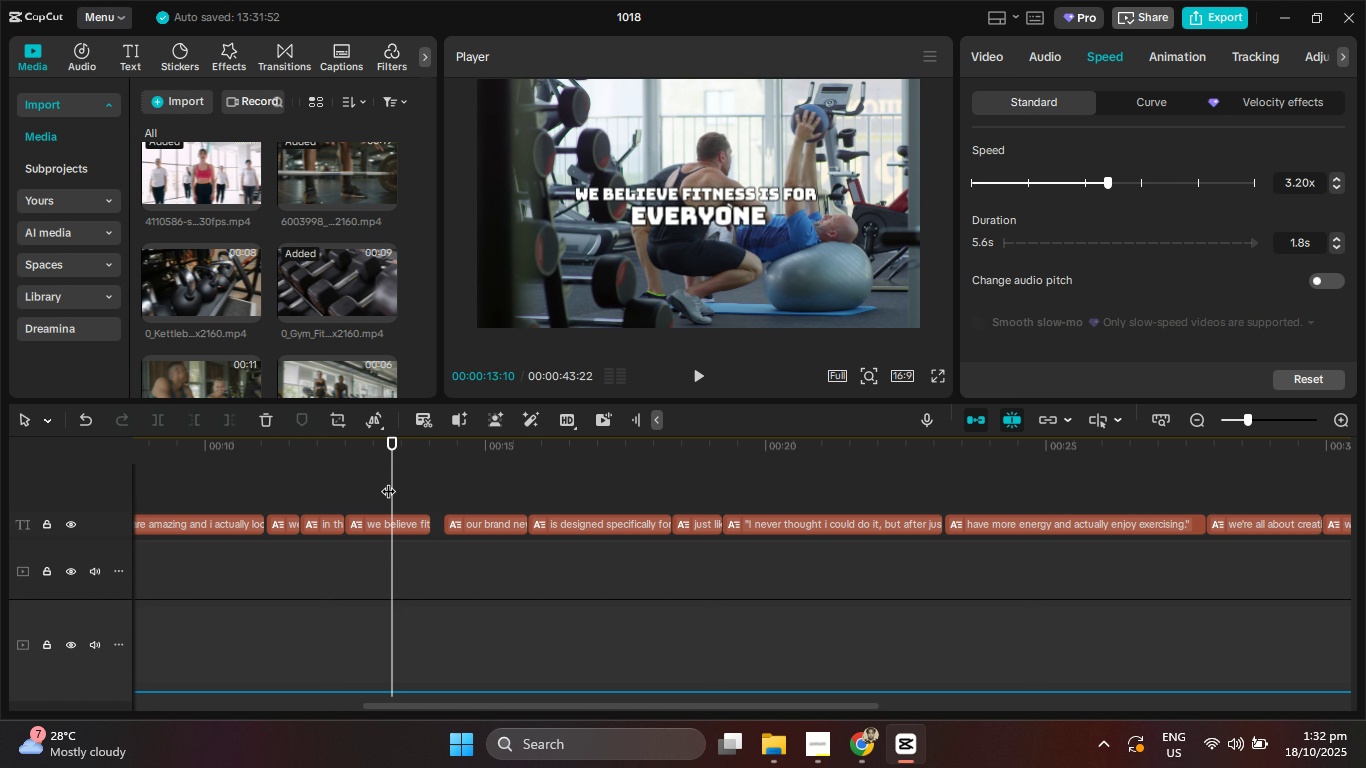 
left_click_drag(start_coordinate=[388, 481], to_coordinate=[342, 480])
 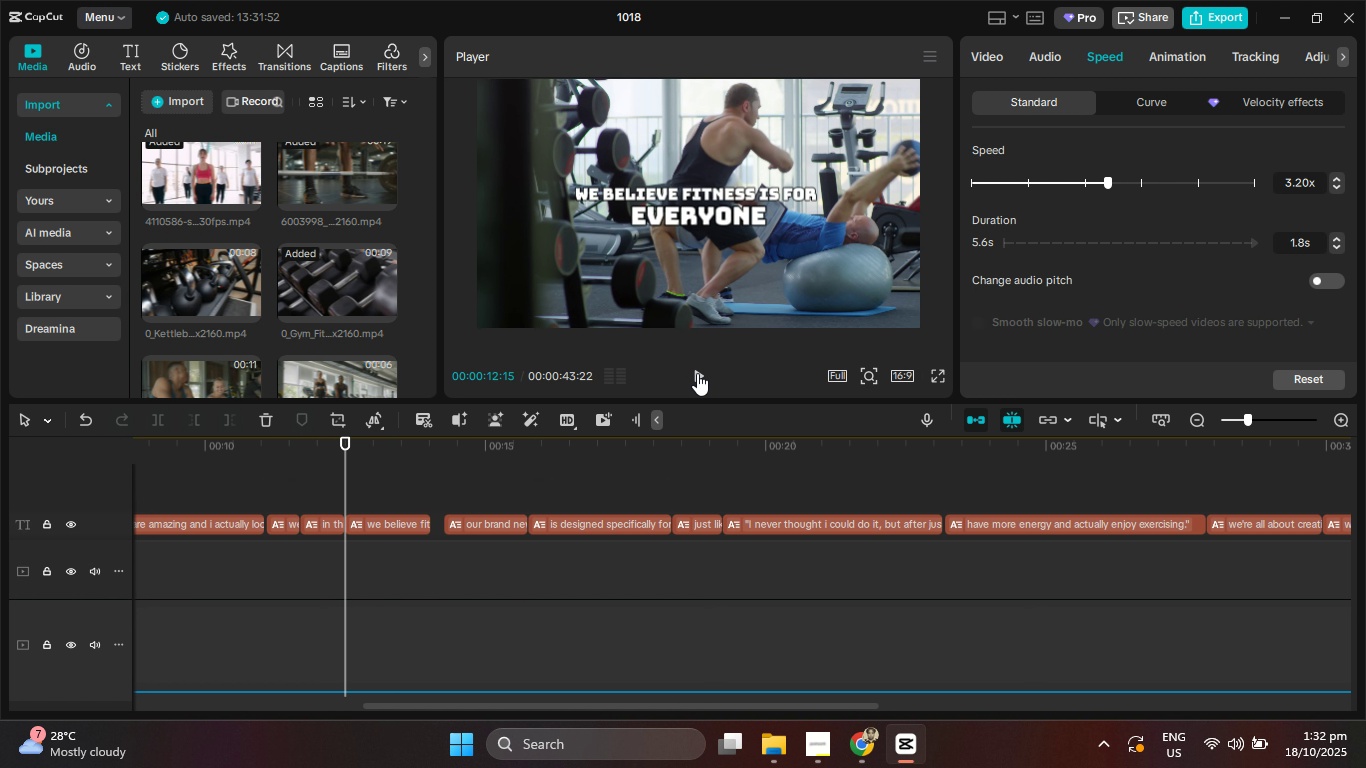 
left_click([697, 373])
 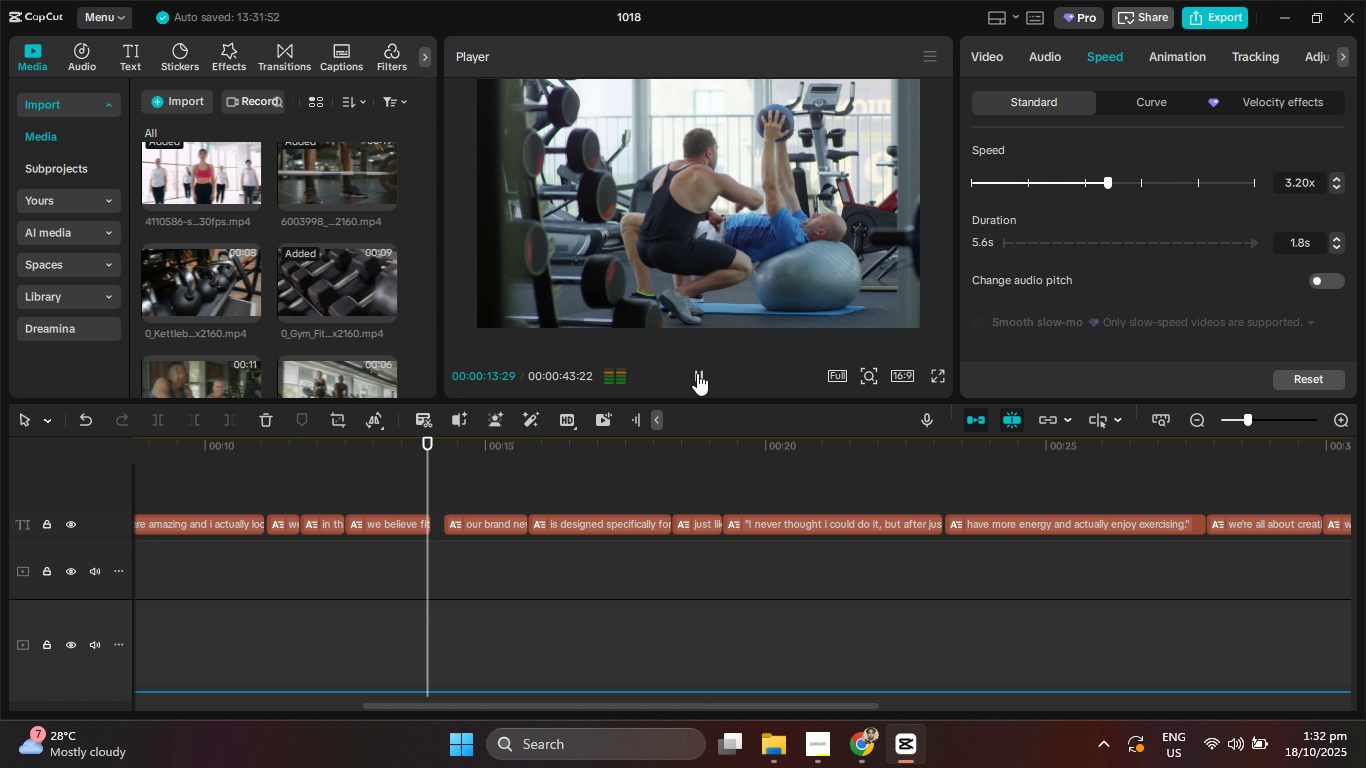 
left_click([697, 373])
 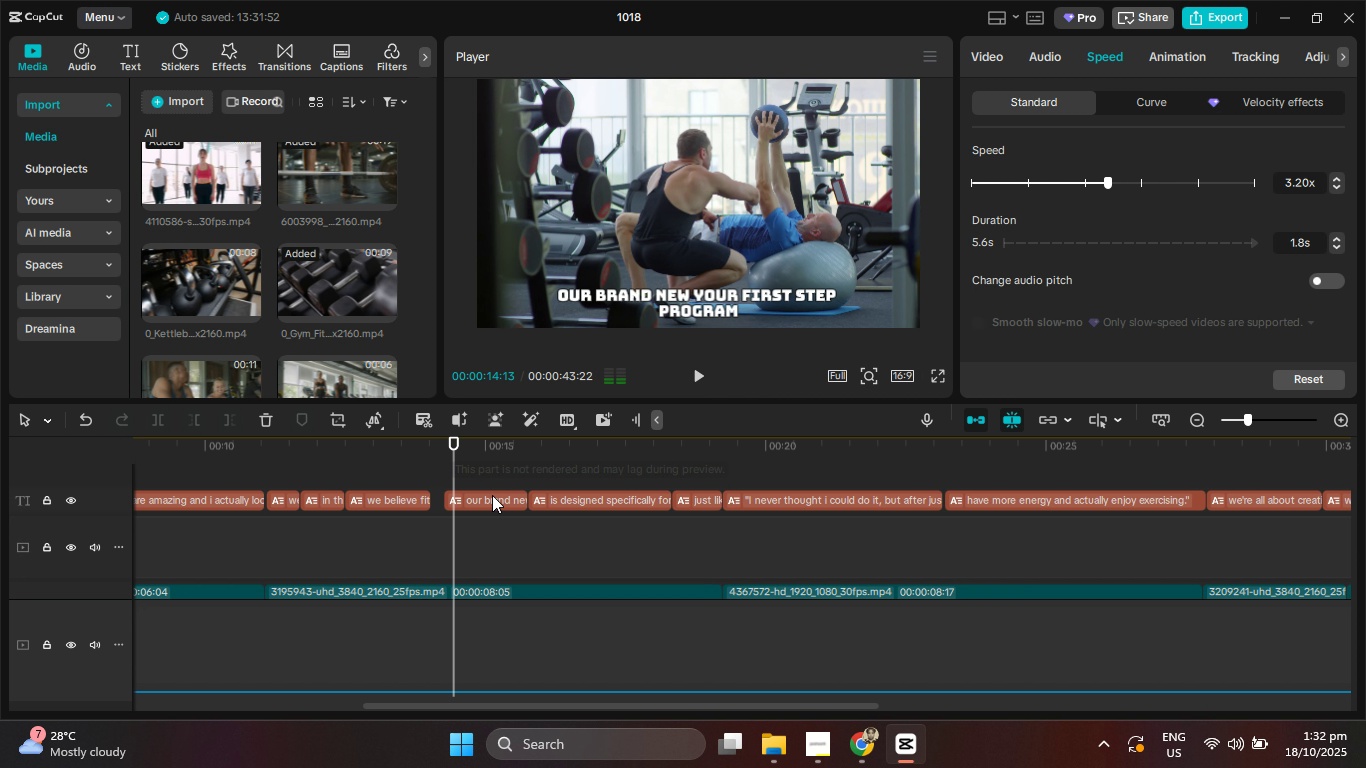 
scroll: coordinate [494, 495], scroll_direction: down, amount: 2.0
 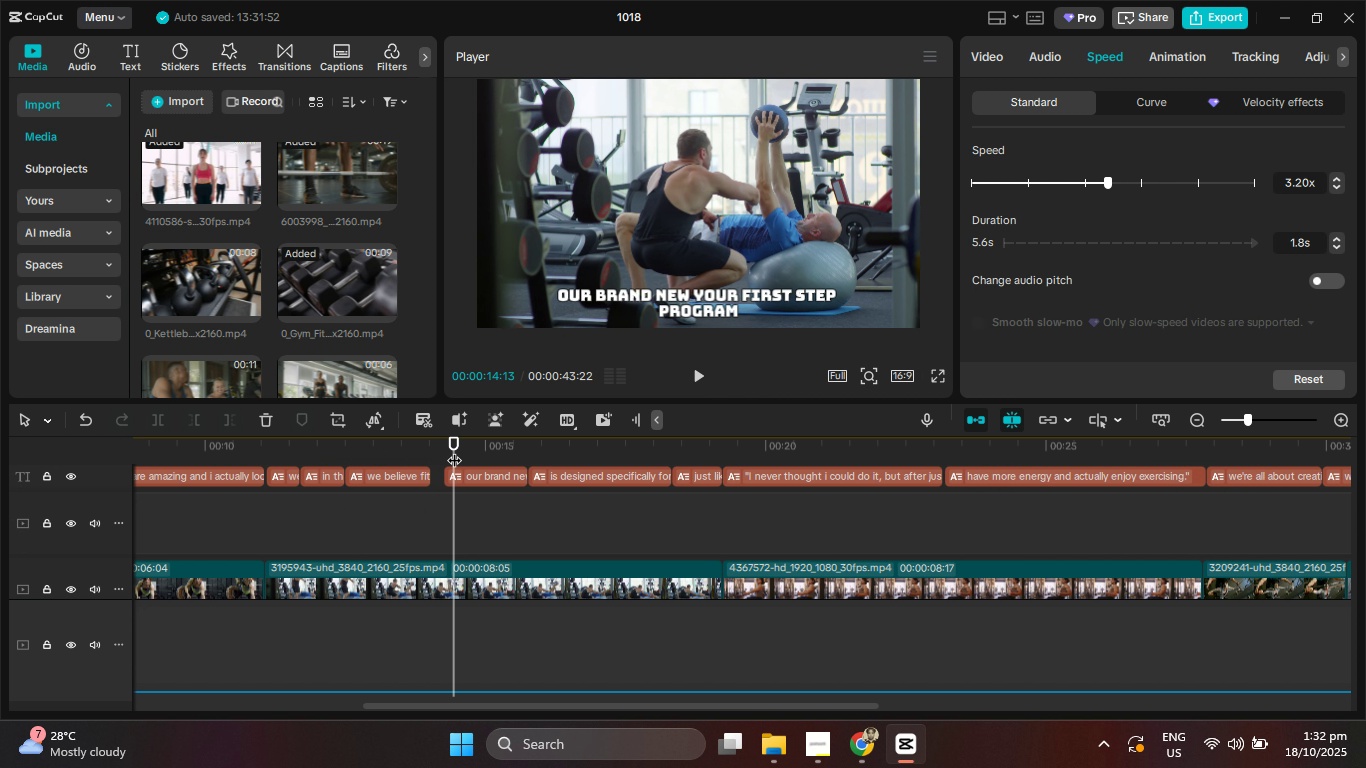 
left_click_drag(start_coordinate=[454, 450], to_coordinate=[448, 450])
 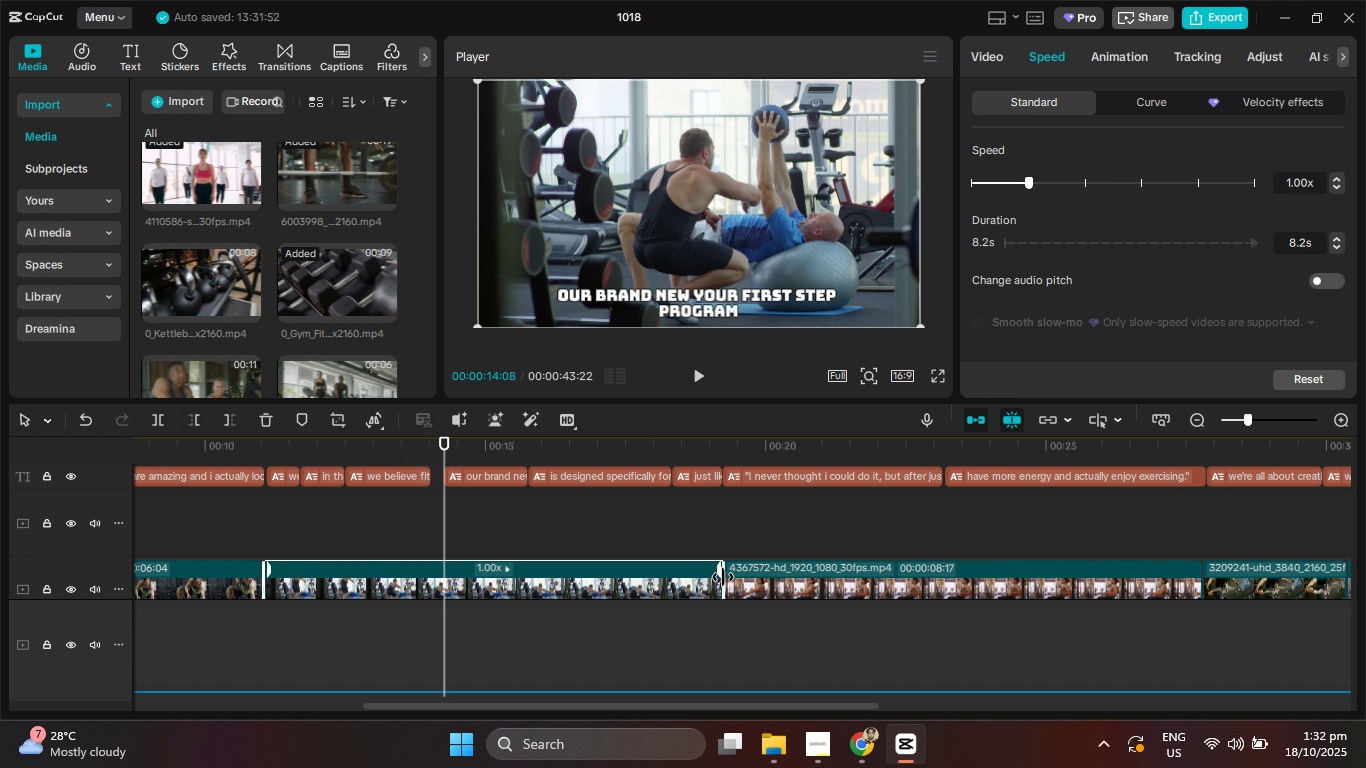 
left_click_drag(start_coordinate=[723, 577], to_coordinate=[472, 560])
 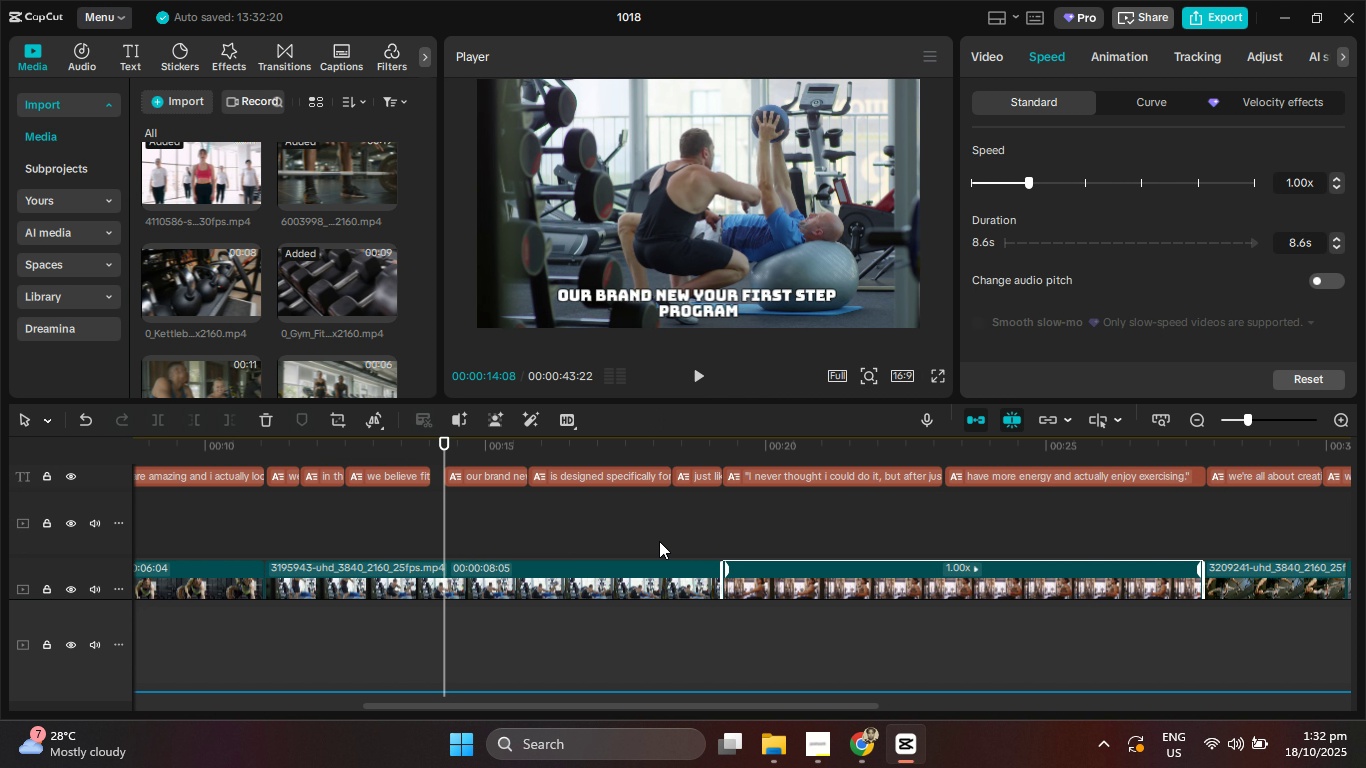 
scroll: coordinate [659, 541], scroll_direction: down, amount: 2.0
 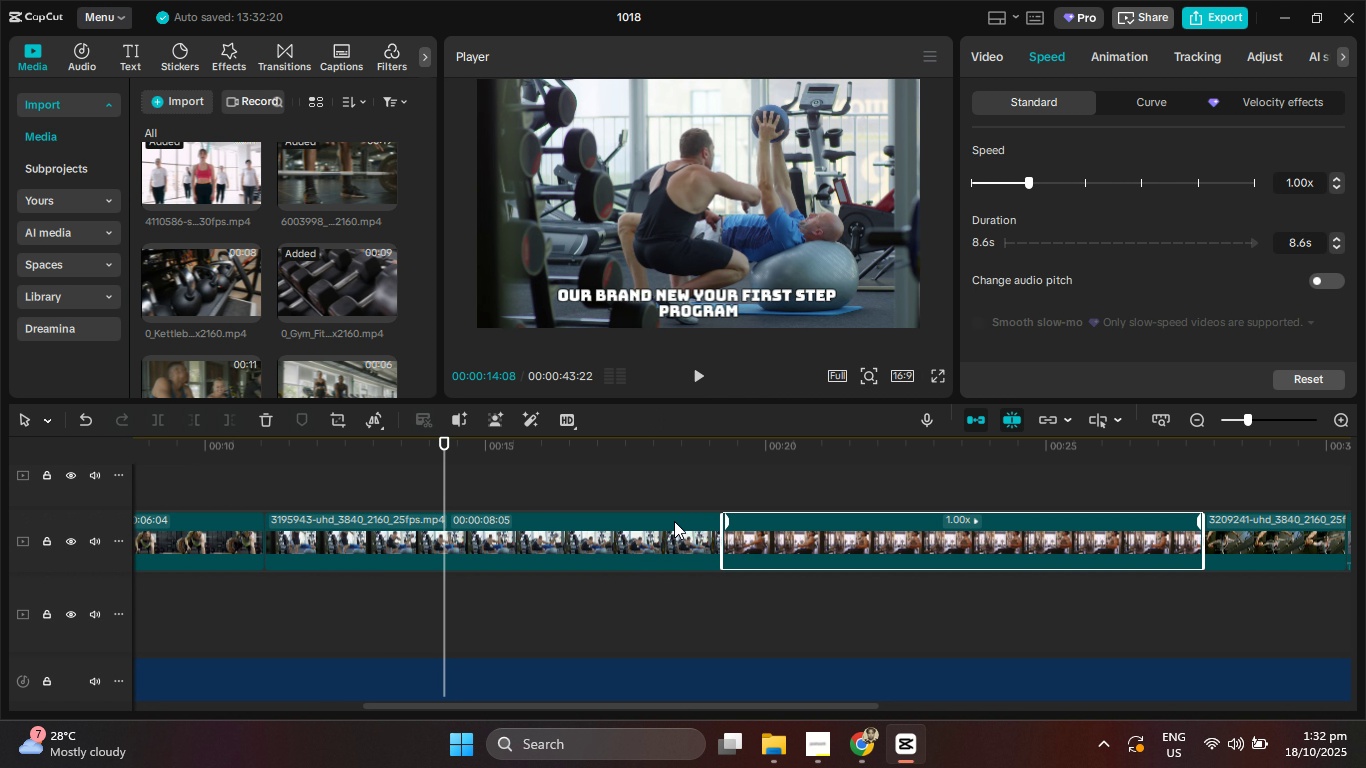 
left_click([674, 521])
 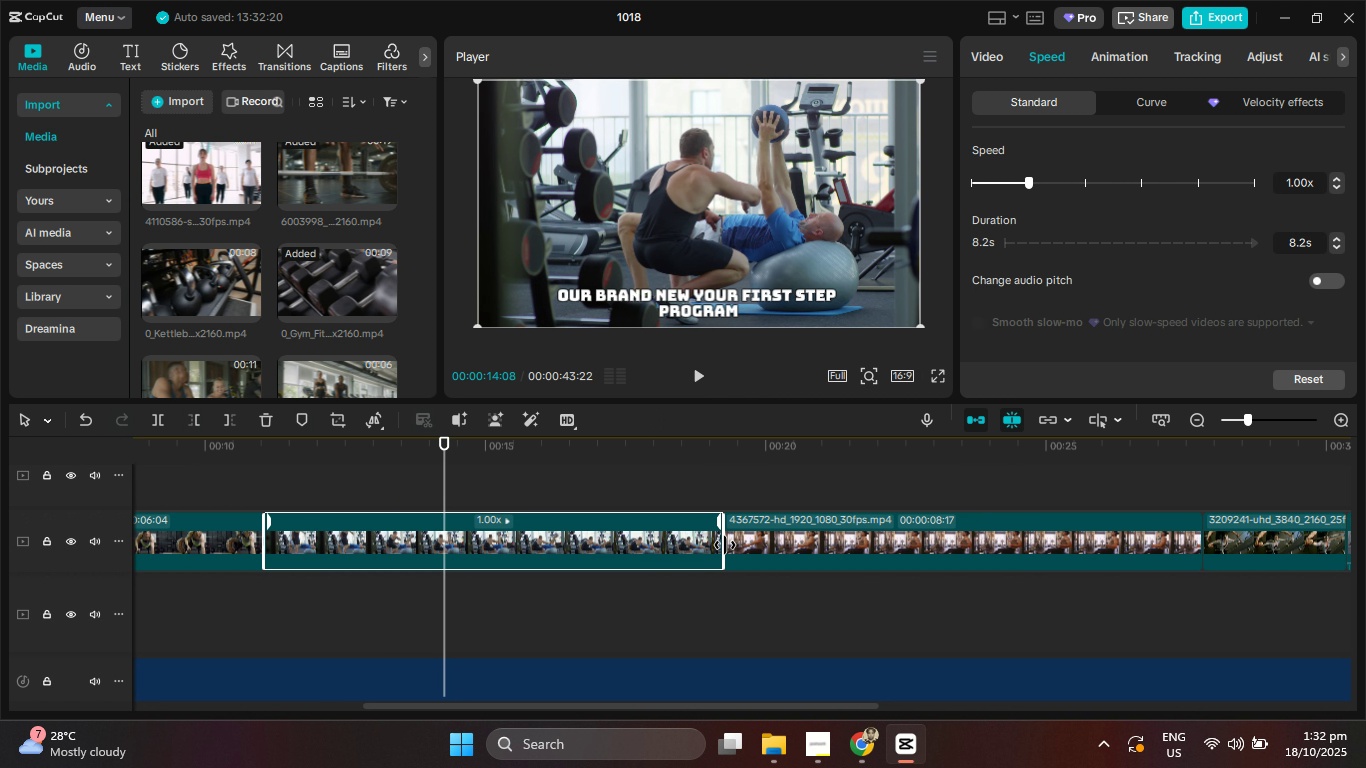 
left_click_drag(start_coordinate=[725, 545], to_coordinate=[444, 540])
 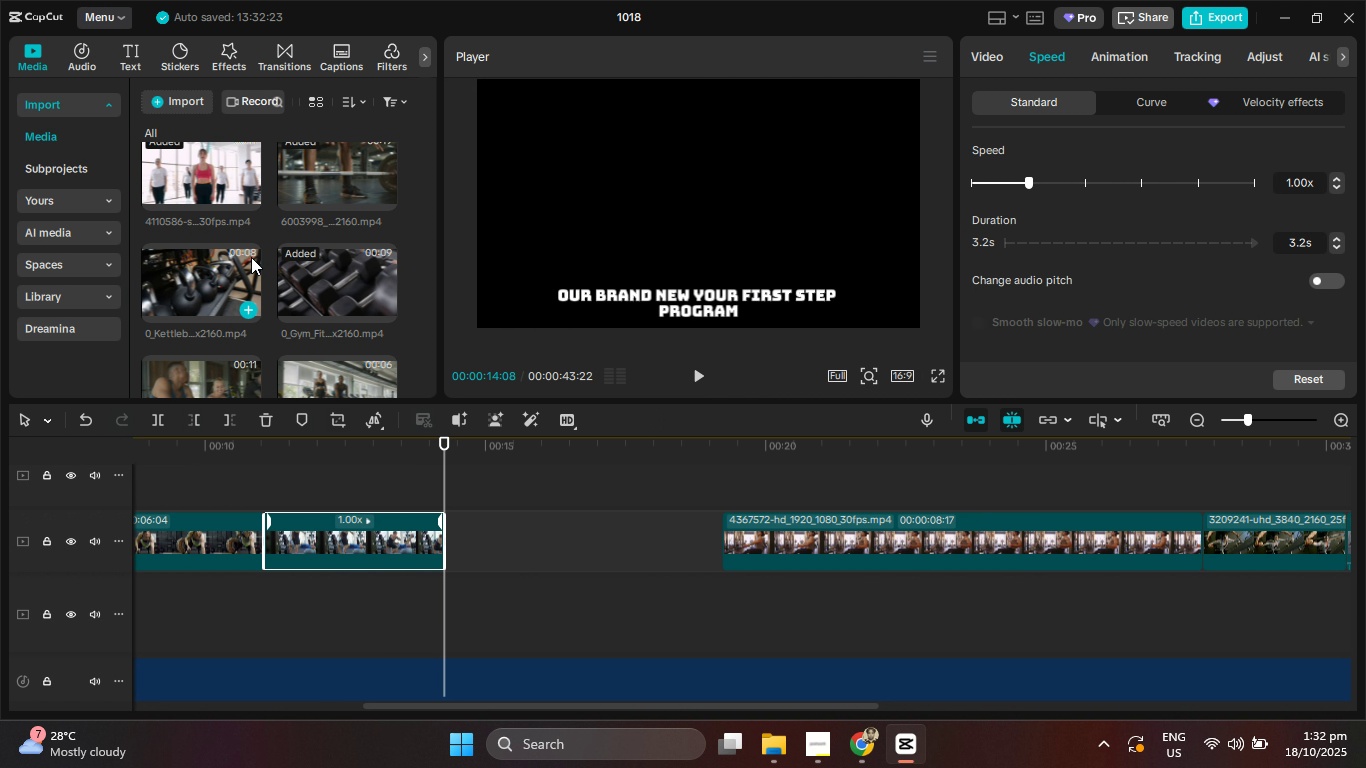 
scroll: coordinate [251, 257], scroll_direction: down, amount: 2.0
 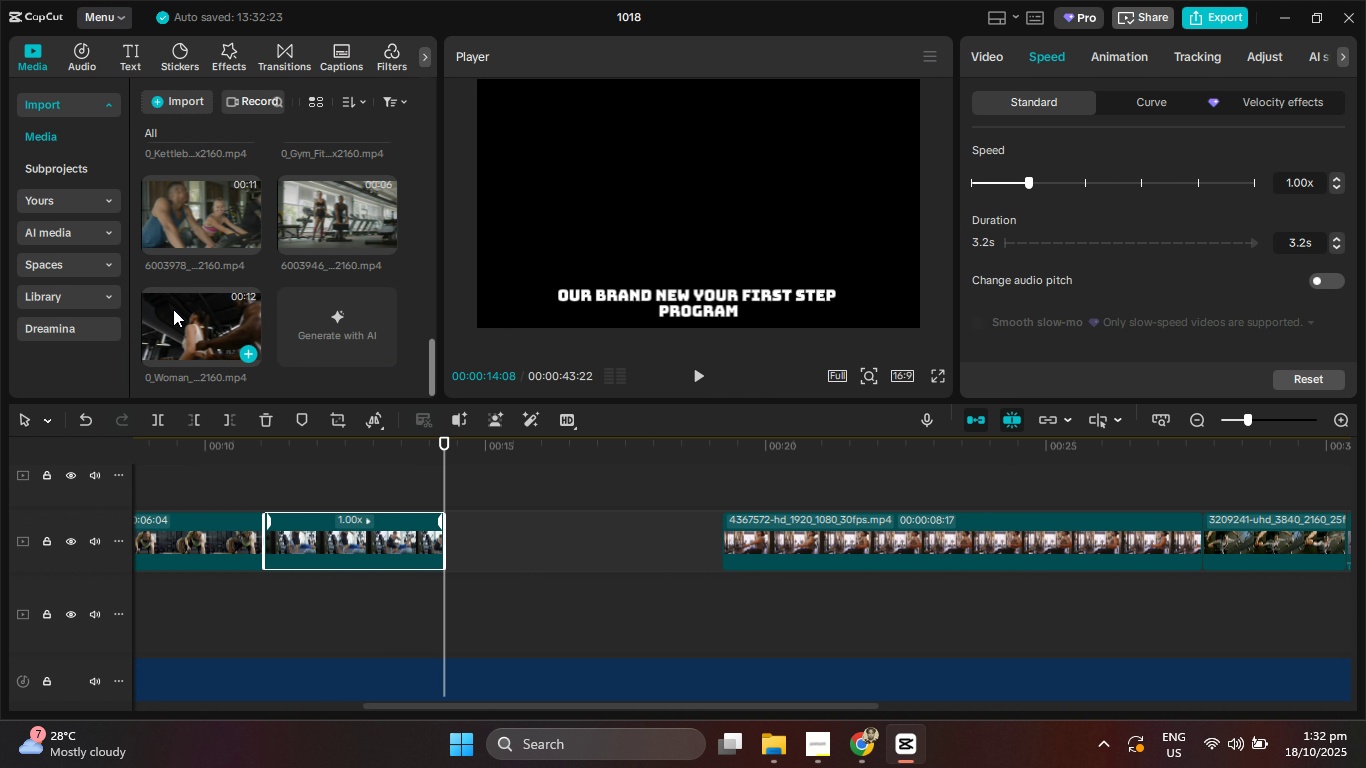 
left_click_drag(start_coordinate=[176, 316], to_coordinate=[442, 536])
 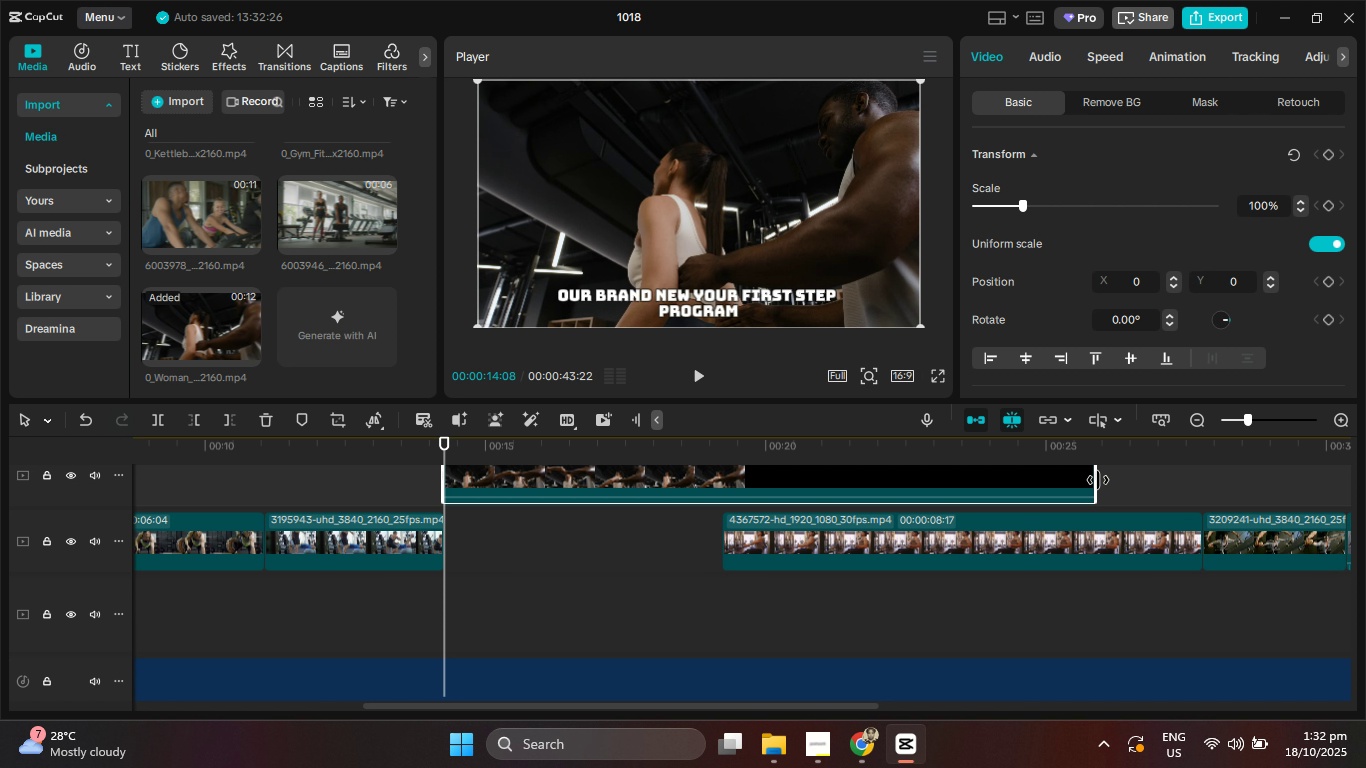 
left_click_drag(start_coordinate=[1097, 480], to_coordinate=[718, 490])
 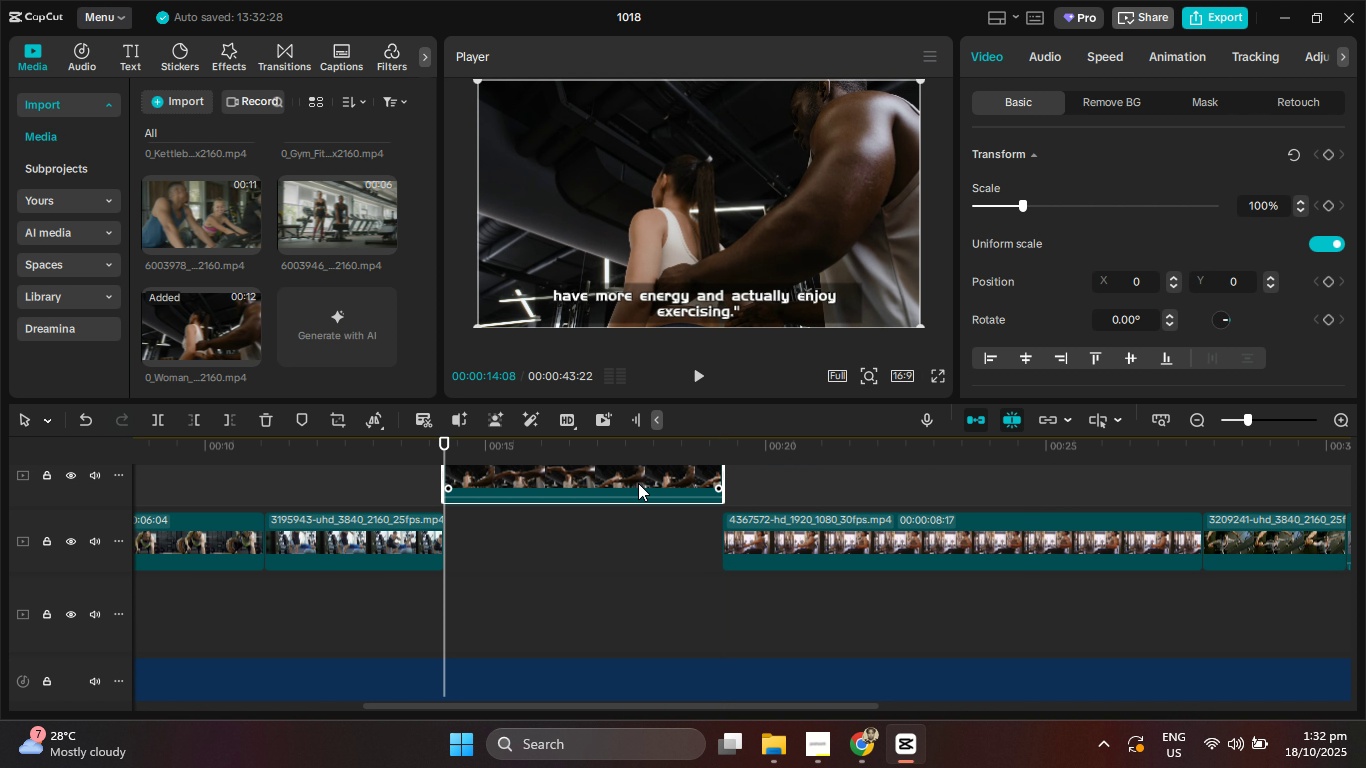 
left_click_drag(start_coordinate=[638, 483], to_coordinate=[641, 556])
 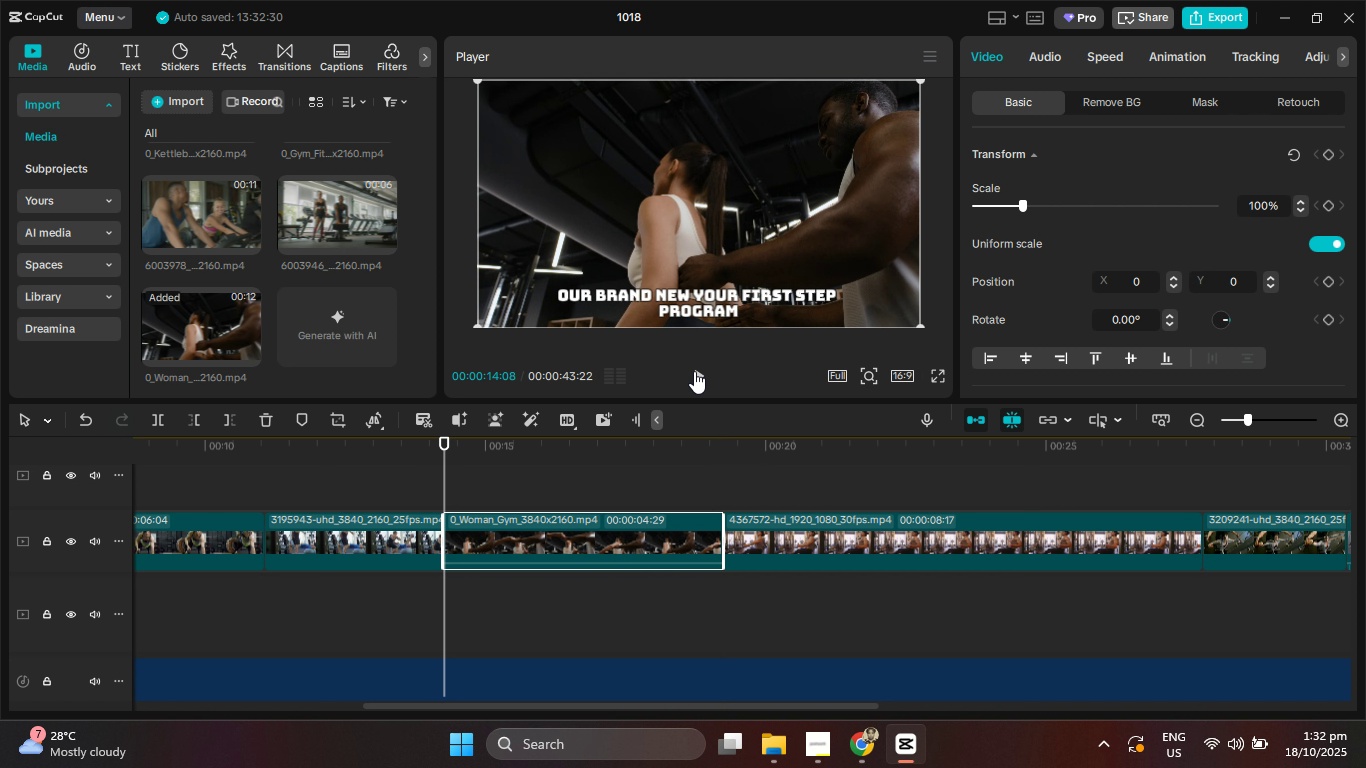 
left_click([694, 370])
 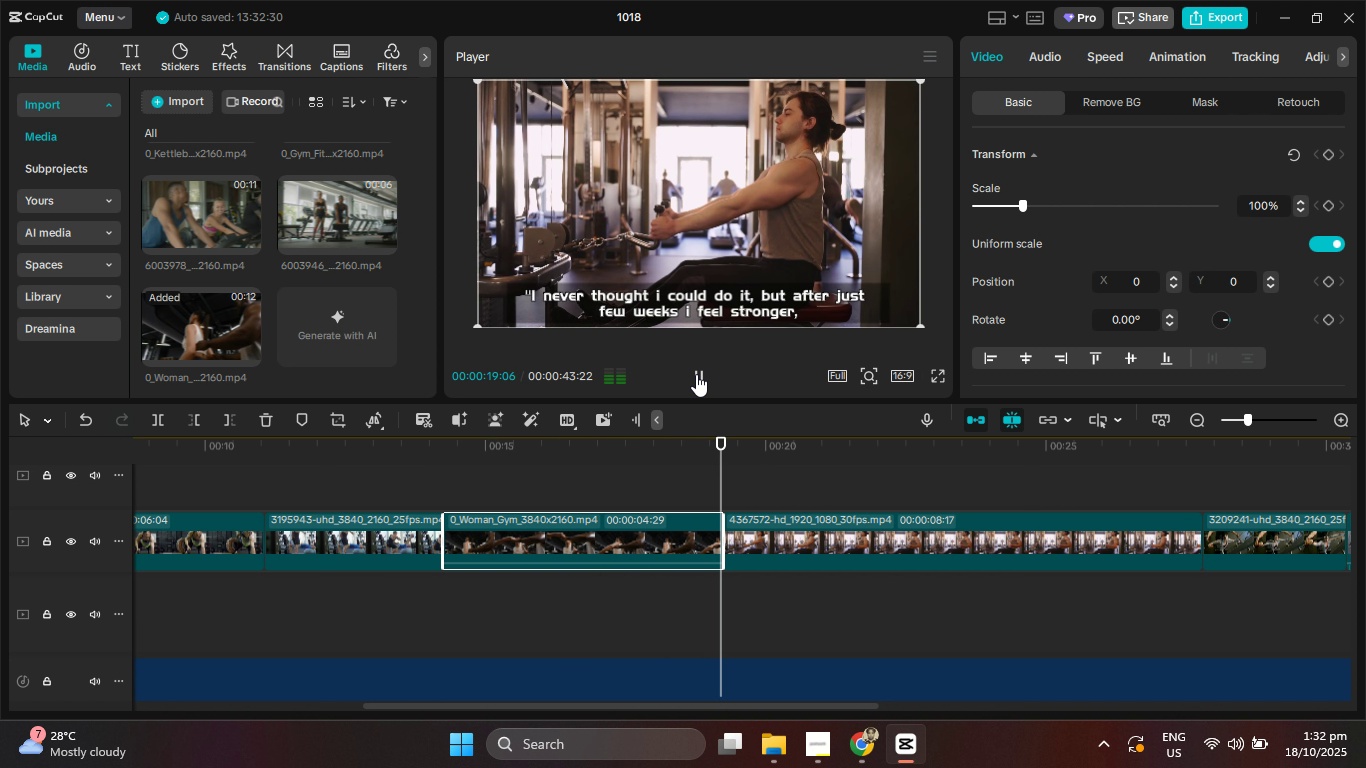 
wait(6.67)
 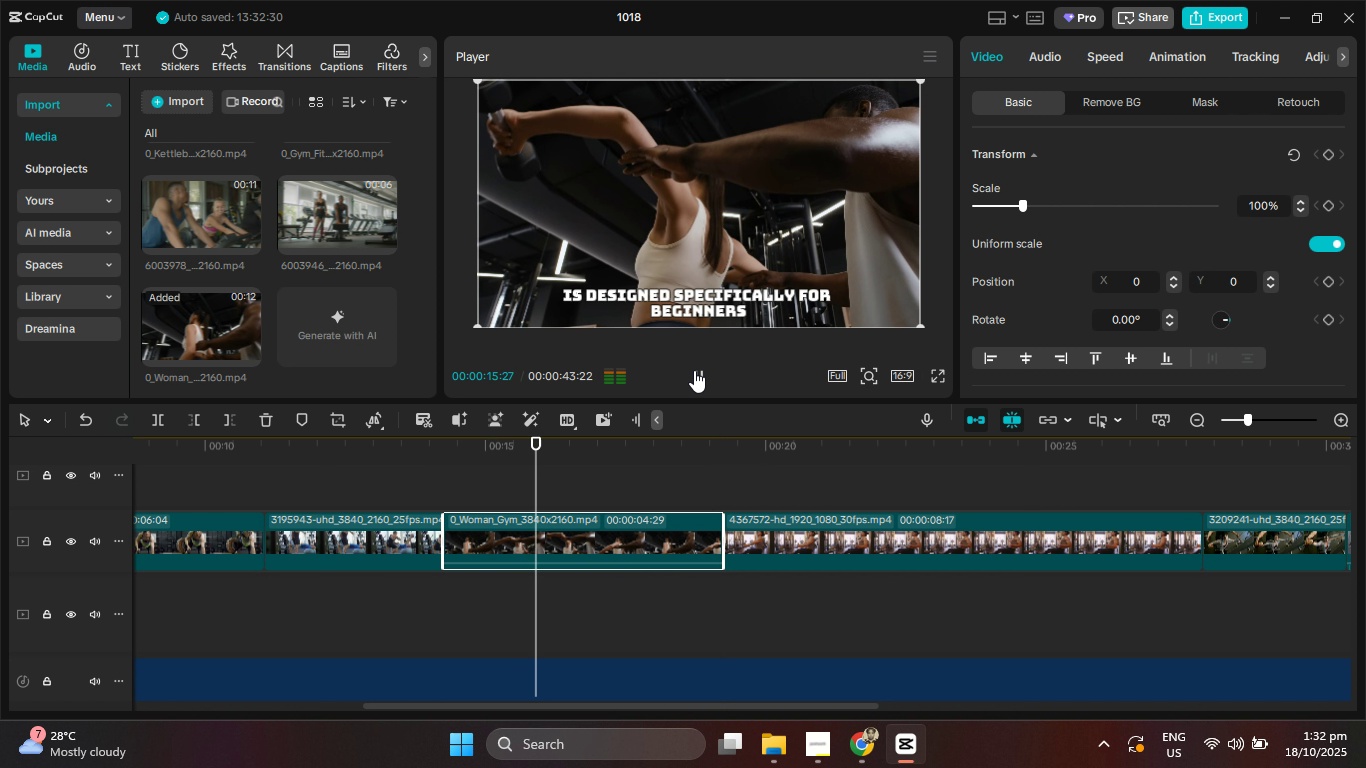 
left_click_drag(start_coordinate=[662, 705], to_coordinate=[891, 671])
 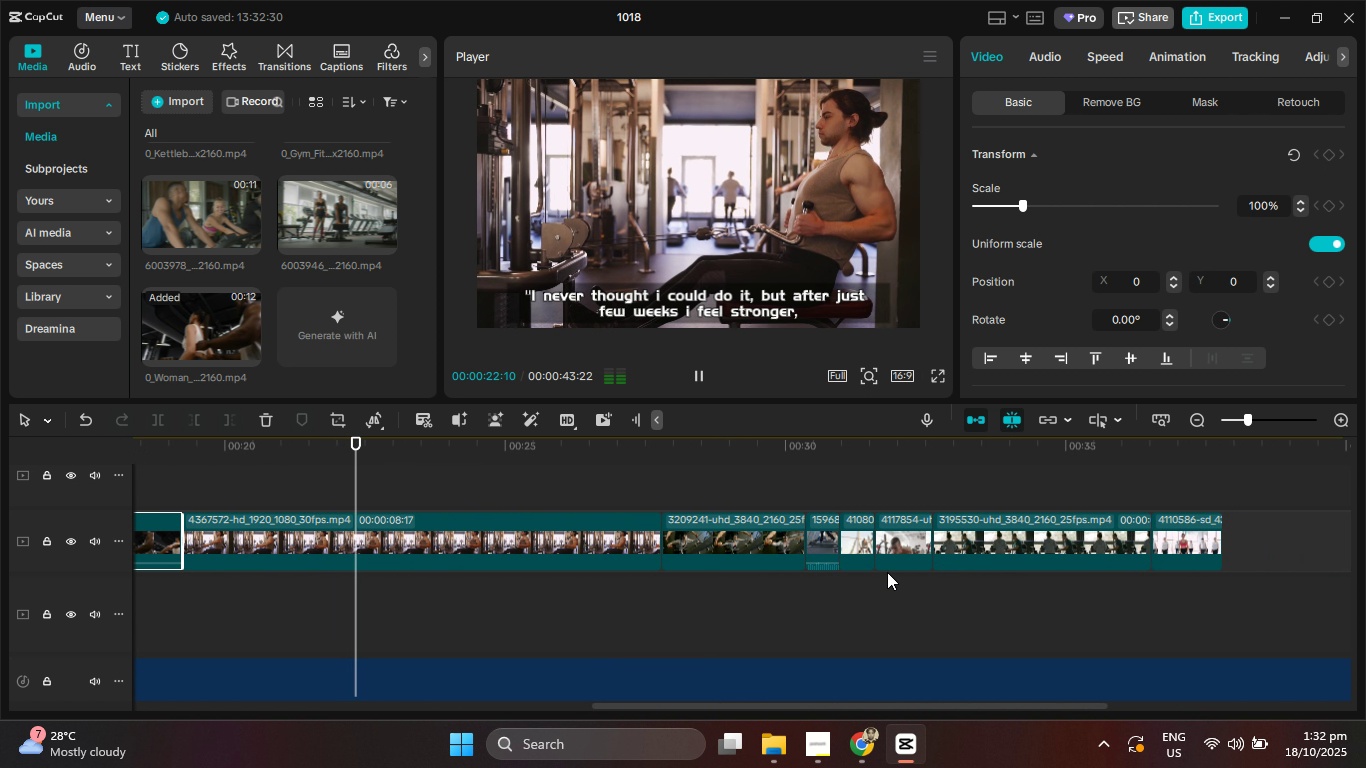 
hold_key(key=ControlLeft, duration=1.1)
scroll: coordinate [887, 572], scroll_direction: down, amount: 6.0
 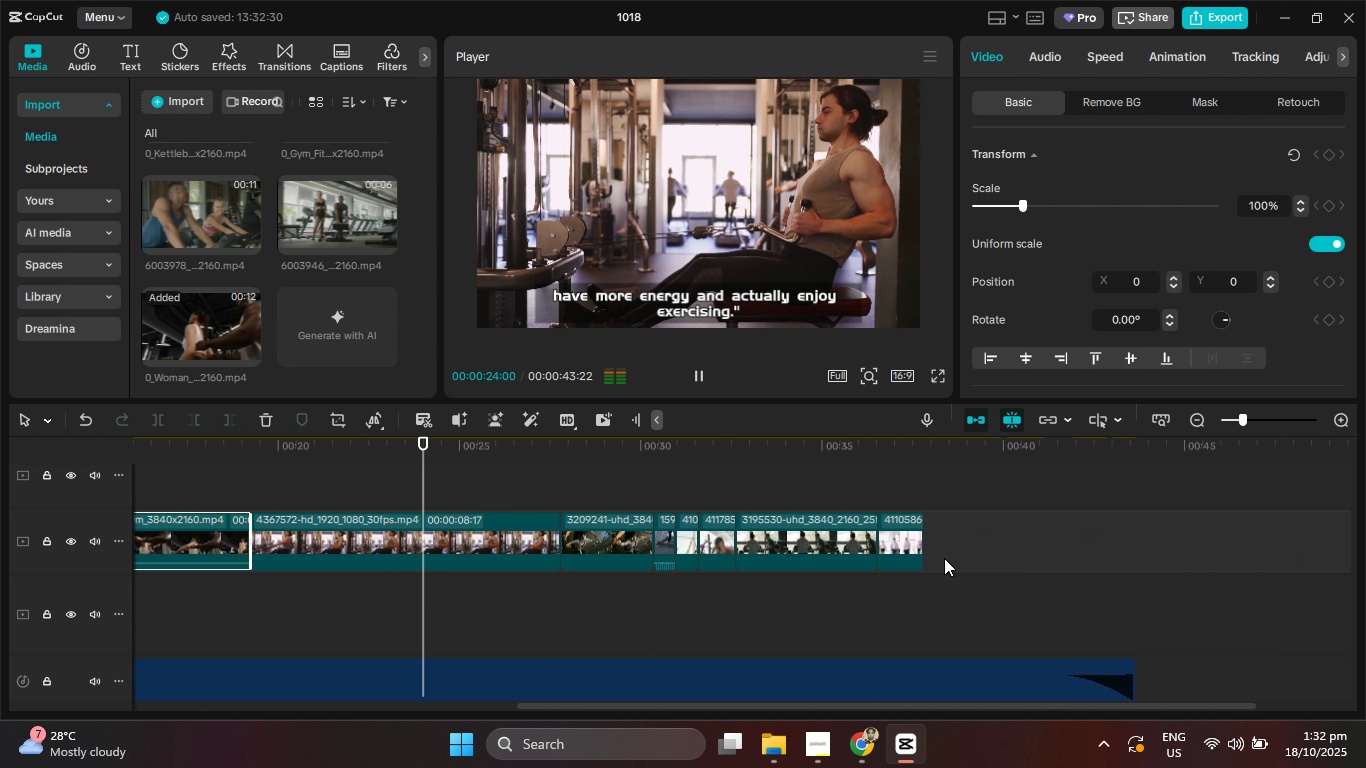 
scroll: coordinate [944, 558], scroll_direction: up, amount: 4.0
 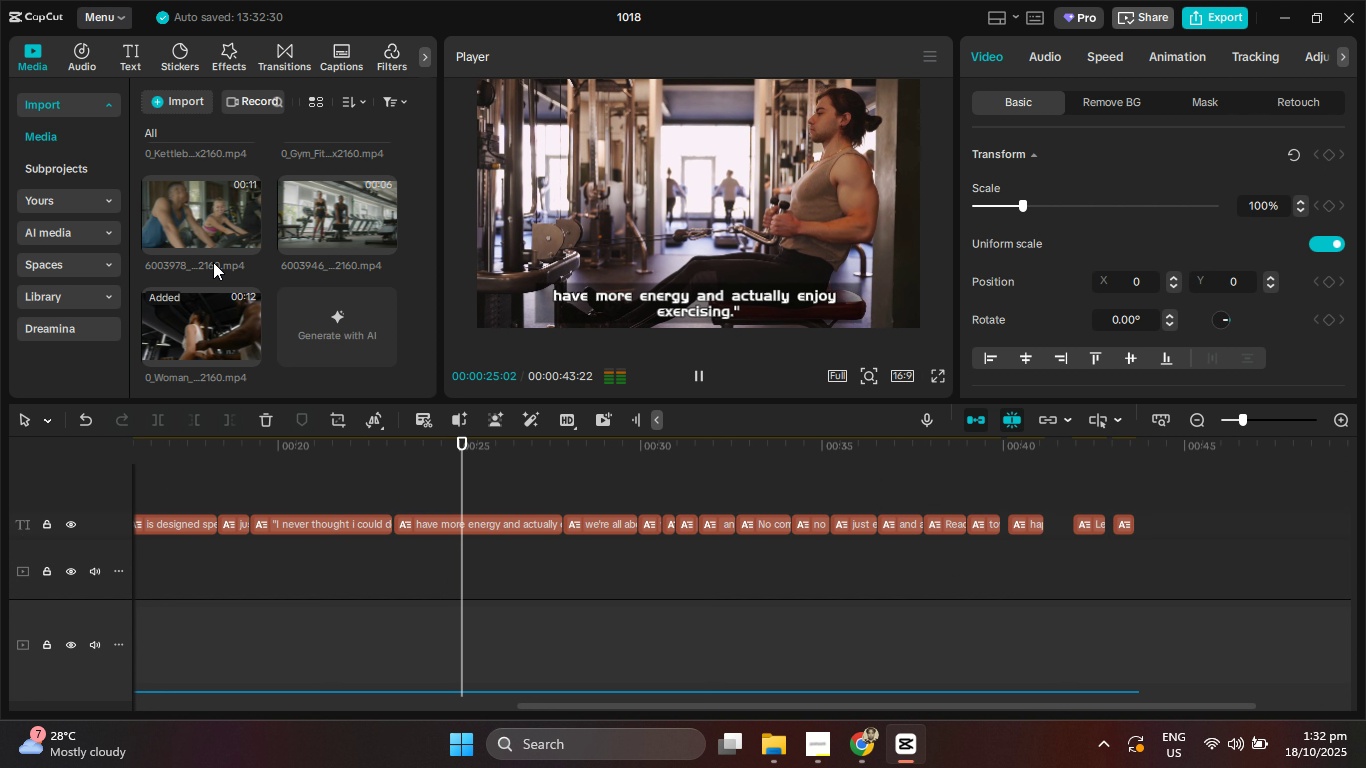 
scroll: coordinate [274, 278], scroll_direction: down, amount: 2.0
 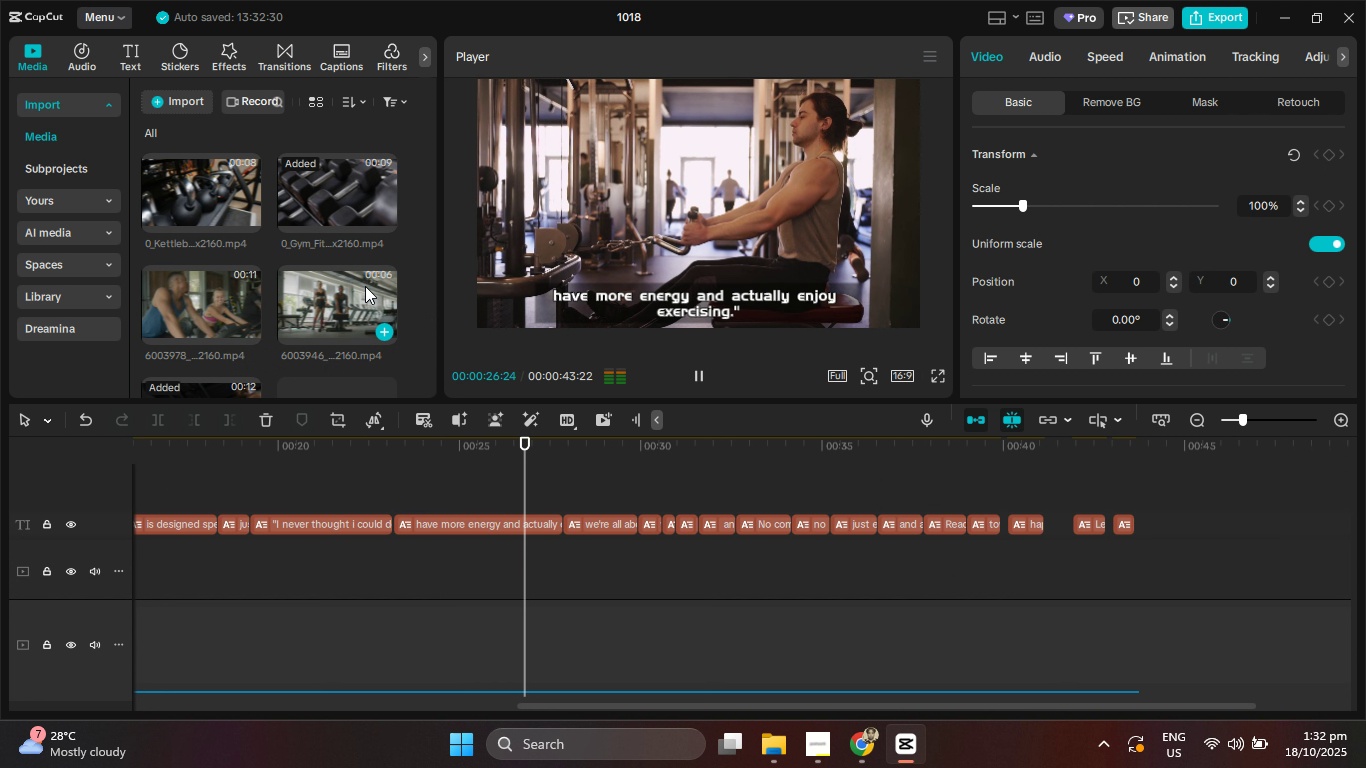 
scroll: coordinate [362, 286], scroll_direction: up, amount: 1.0
 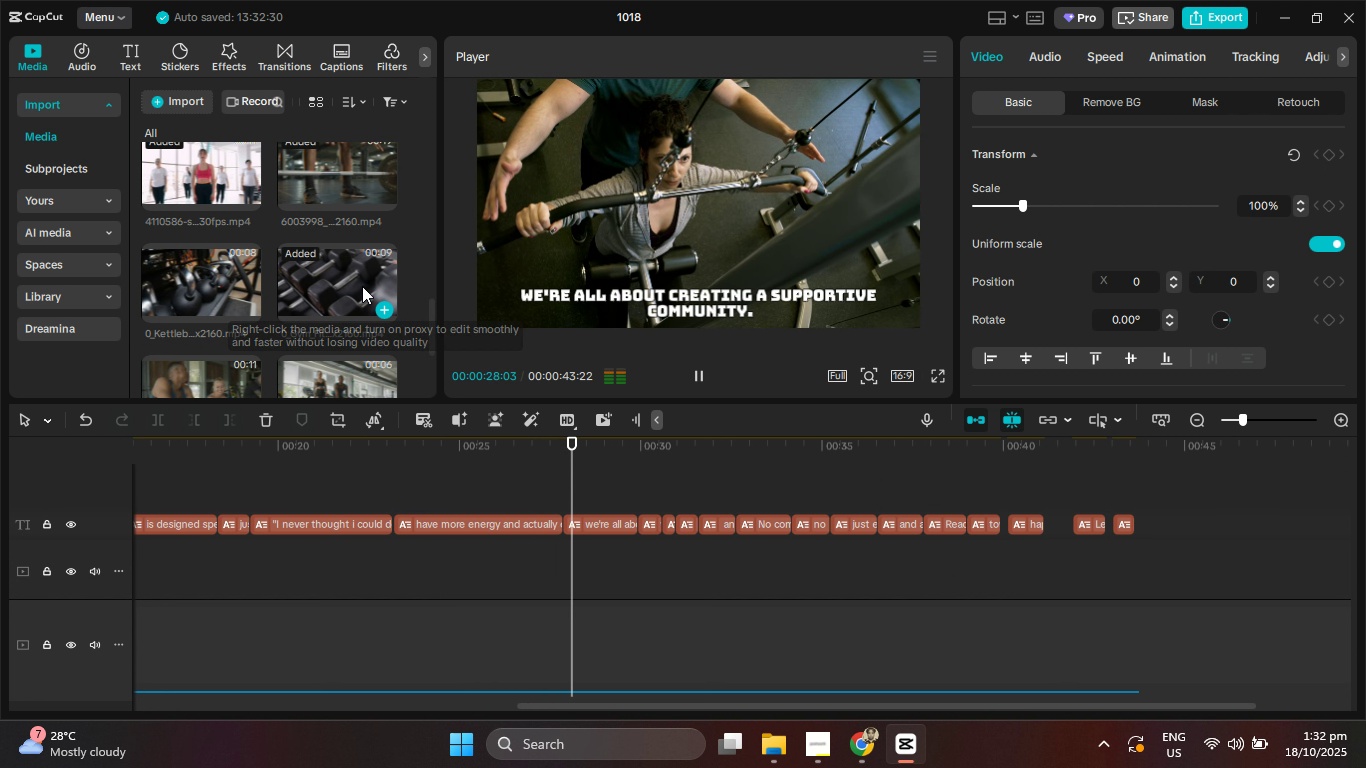 
scroll: coordinate [362, 286], scroll_direction: down, amount: 1.0
 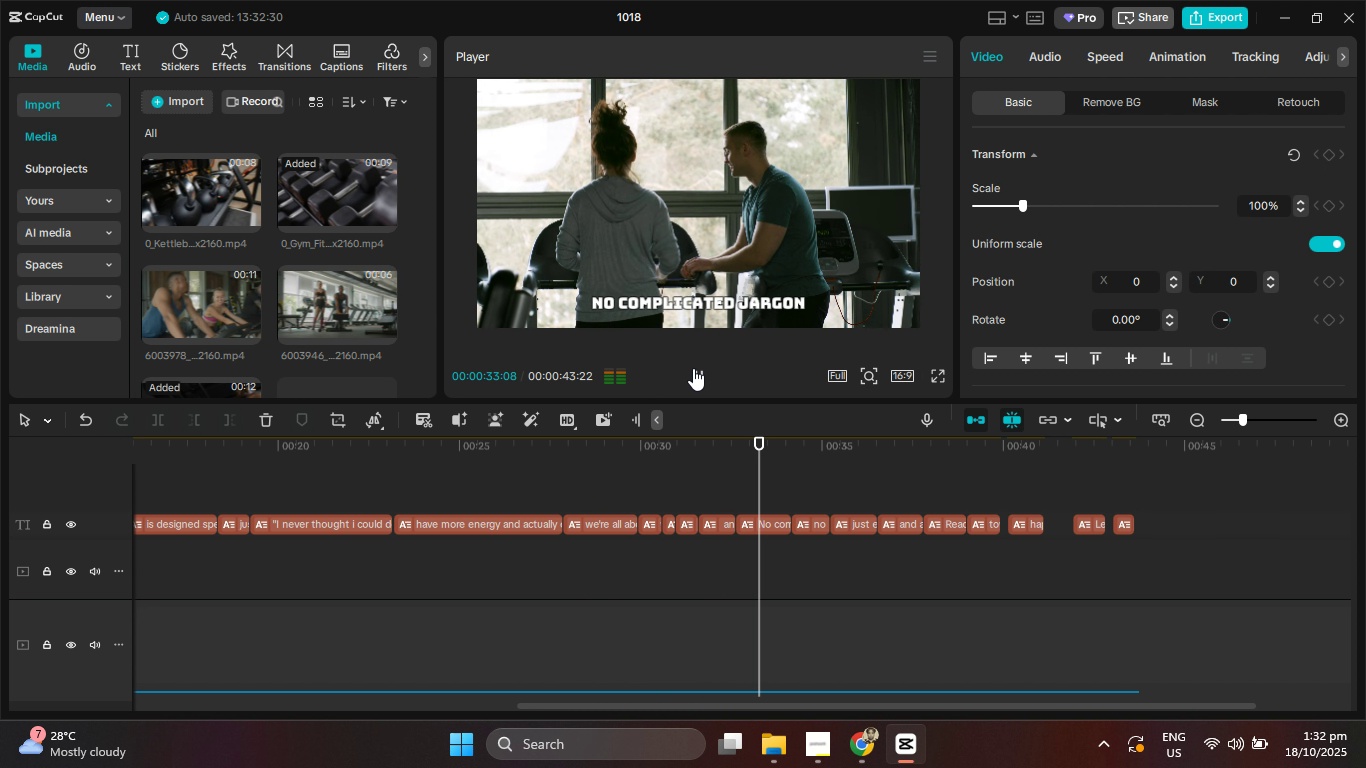 
wait(6.64)
 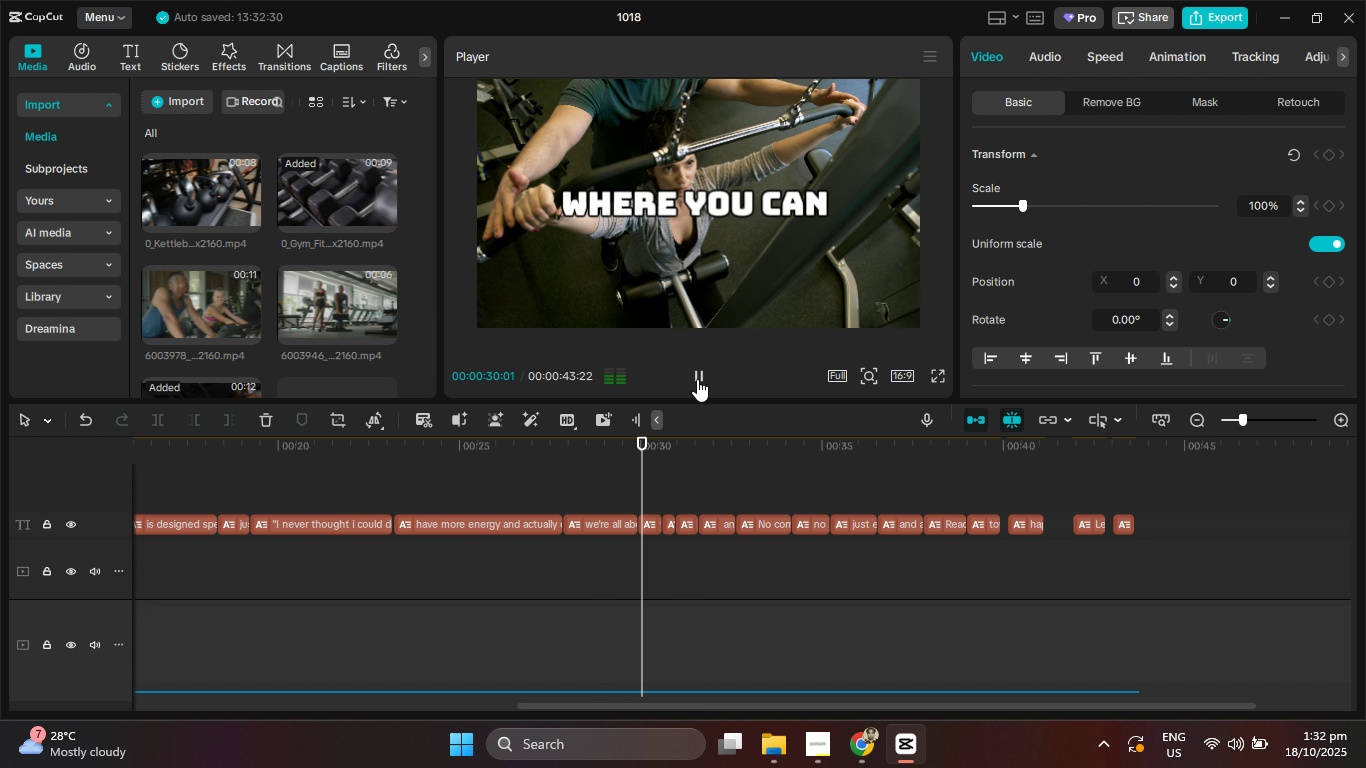 
left_click([703, 372])
 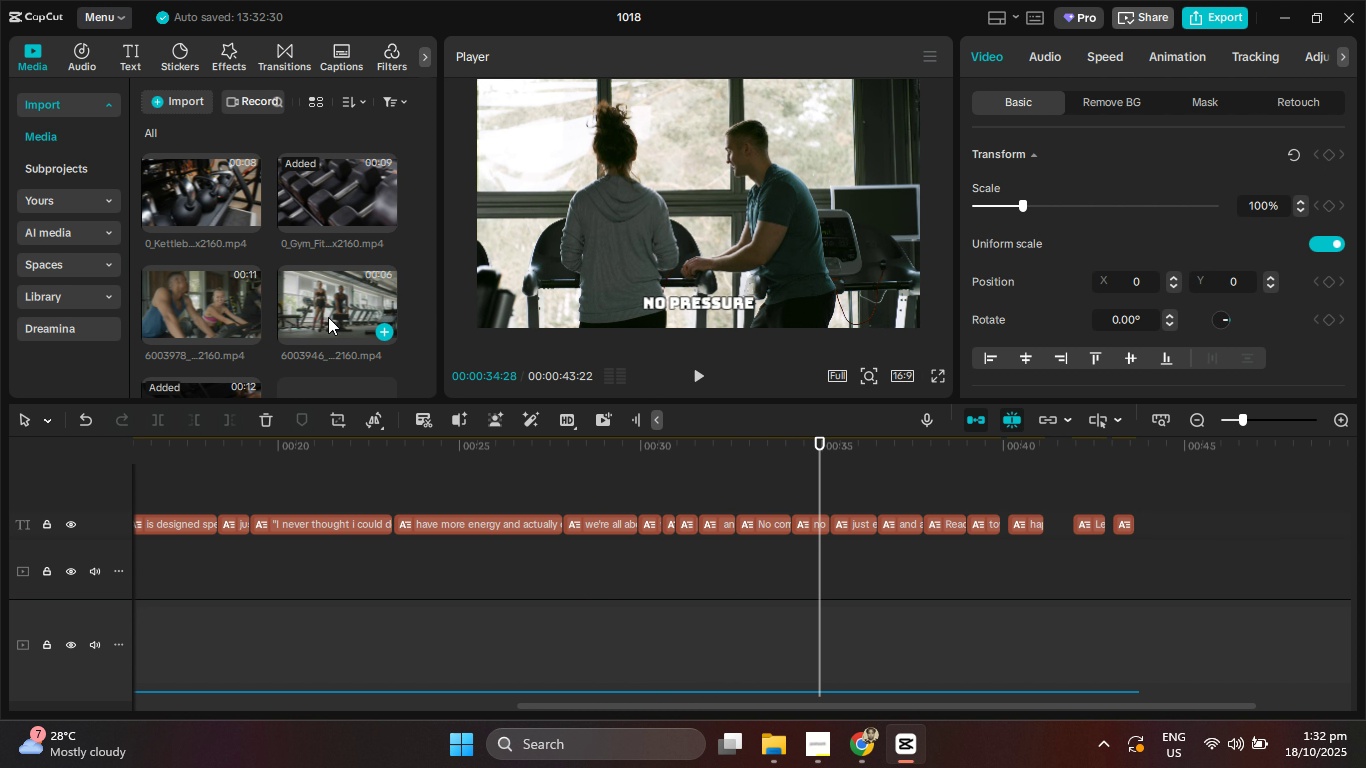 
left_click_drag(start_coordinate=[326, 314], to_coordinate=[827, 570])
 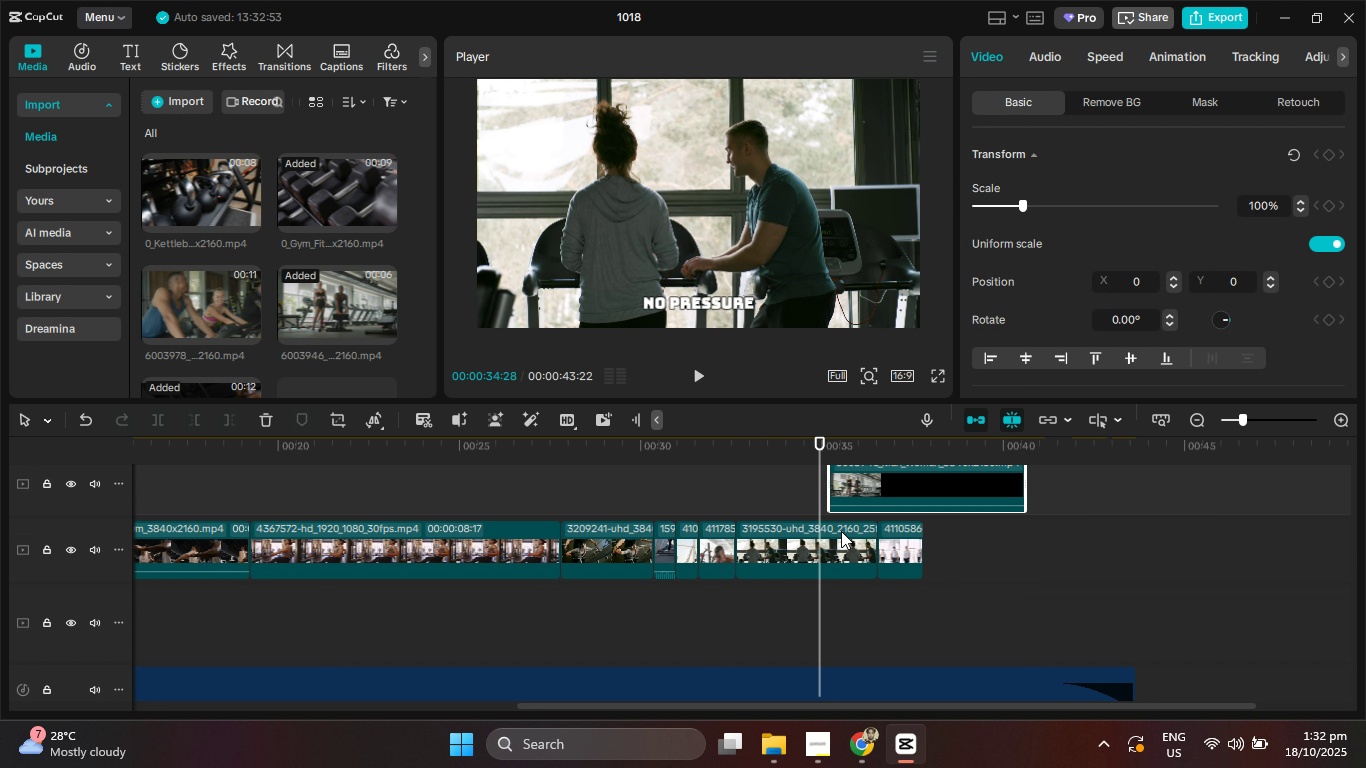 
scroll: coordinate [836, 540], scroll_direction: down, amount: 7.0
 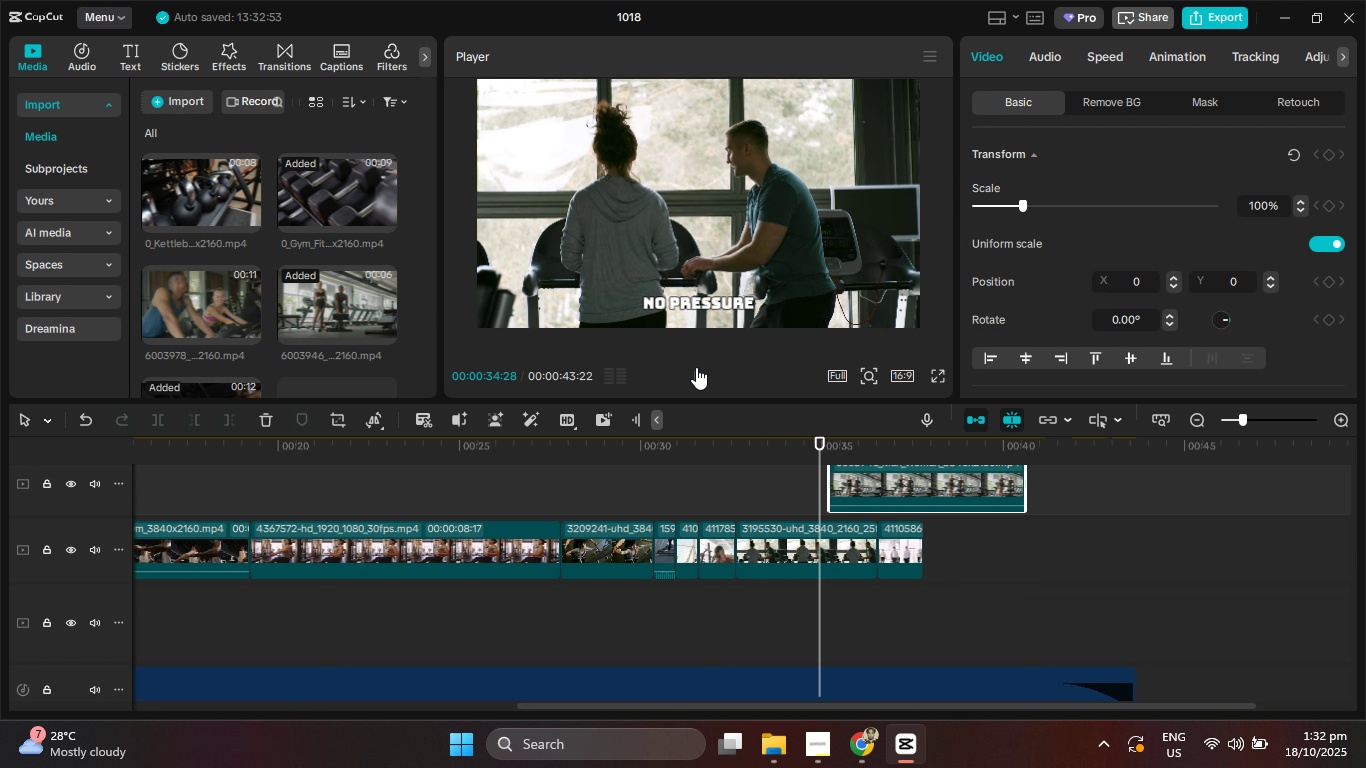 
double_click([696, 367])
 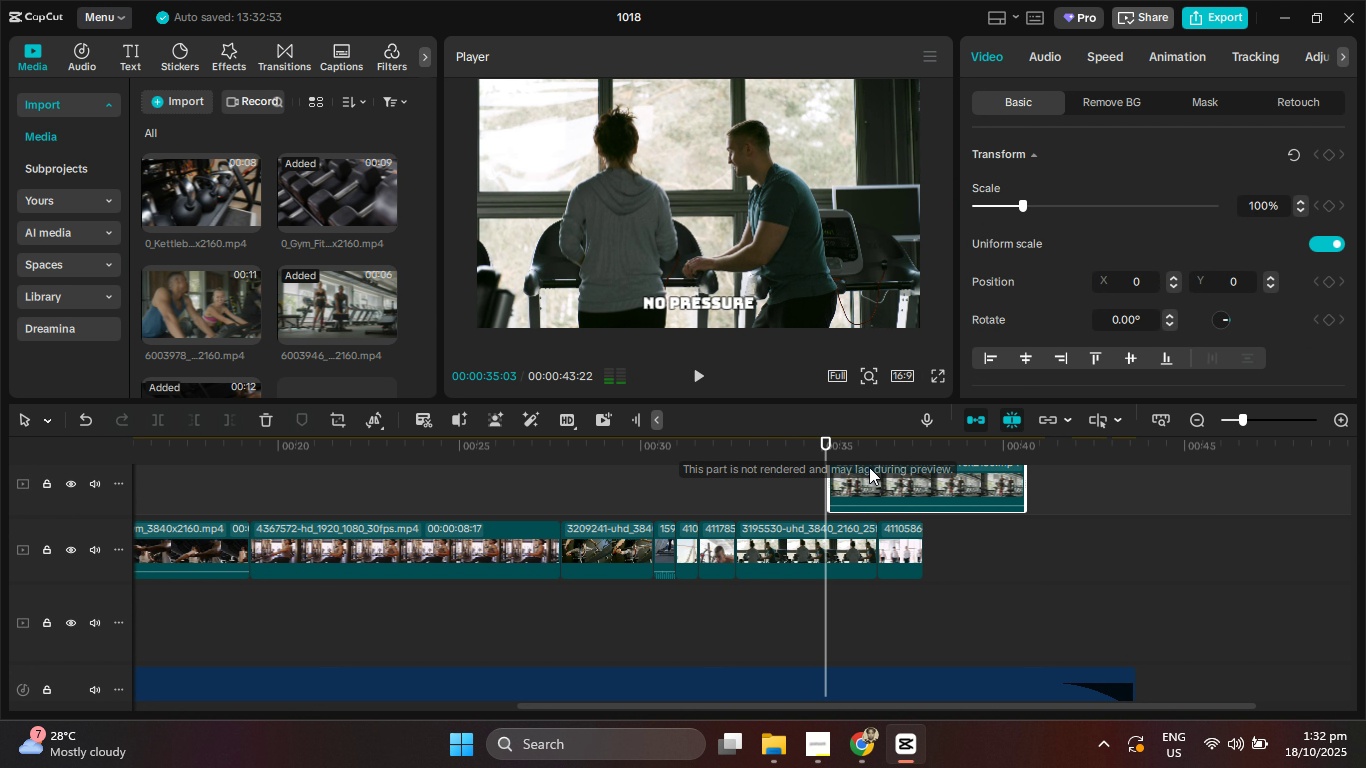 
scroll: coordinate [847, 491], scroll_direction: up, amount: 4.0
 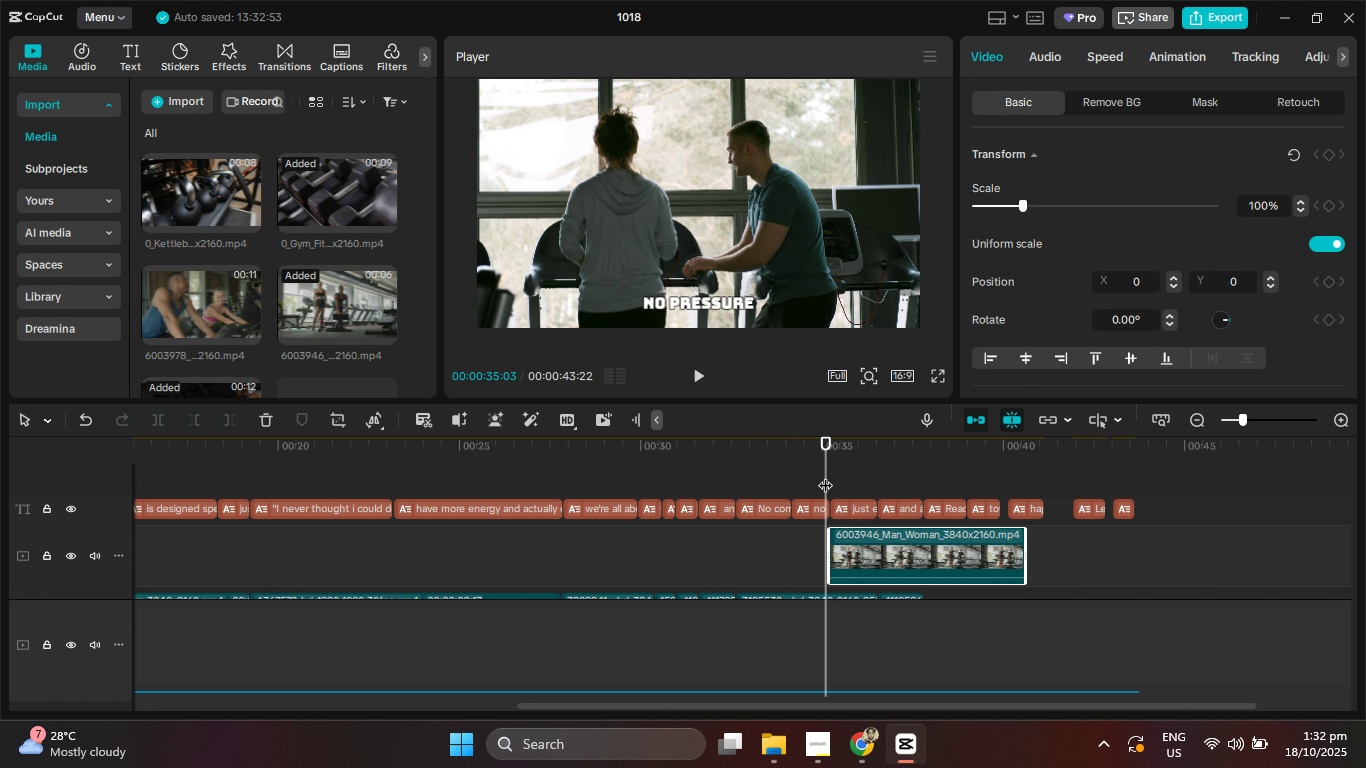 
left_click_drag(start_coordinate=[825, 475], to_coordinate=[831, 475])
 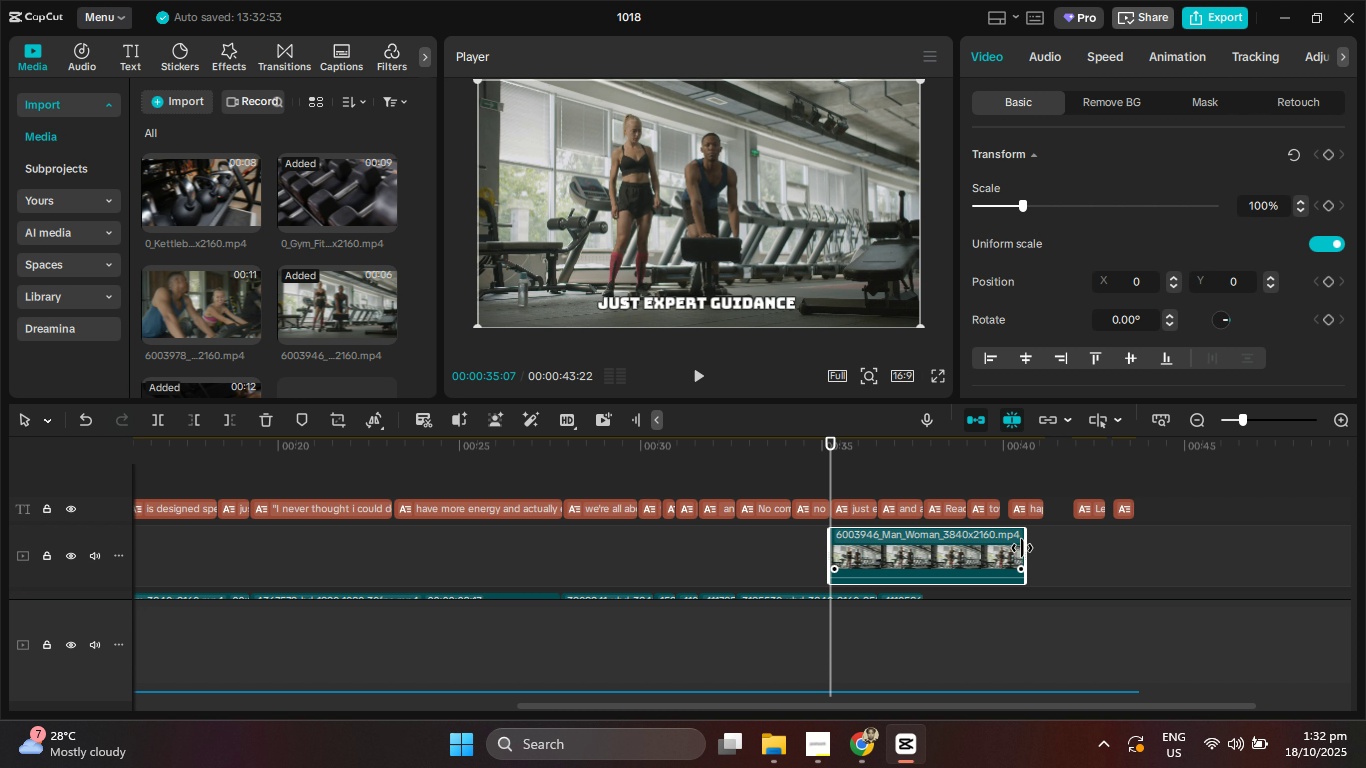 
left_click_drag(start_coordinate=[1024, 549], to_coordinate=[924, 541])
 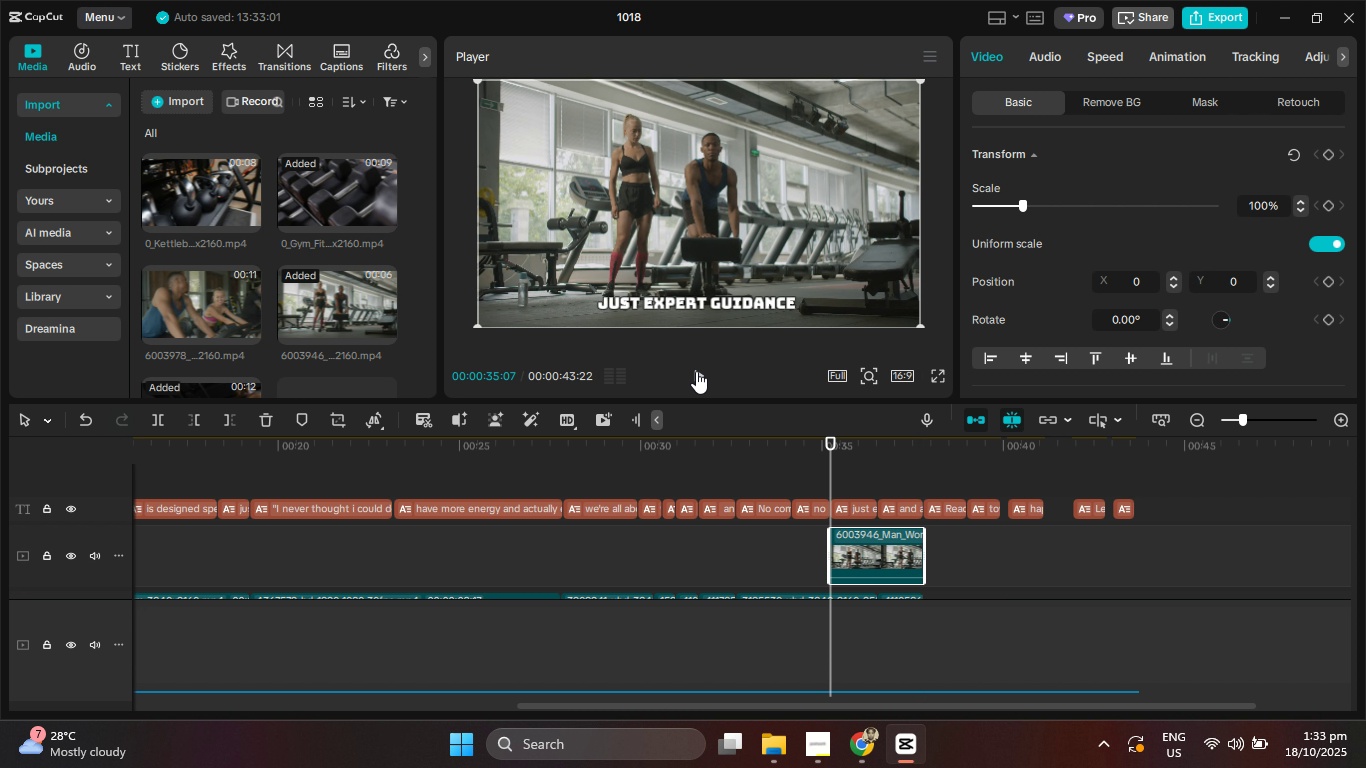 
left_click([696, 371])
 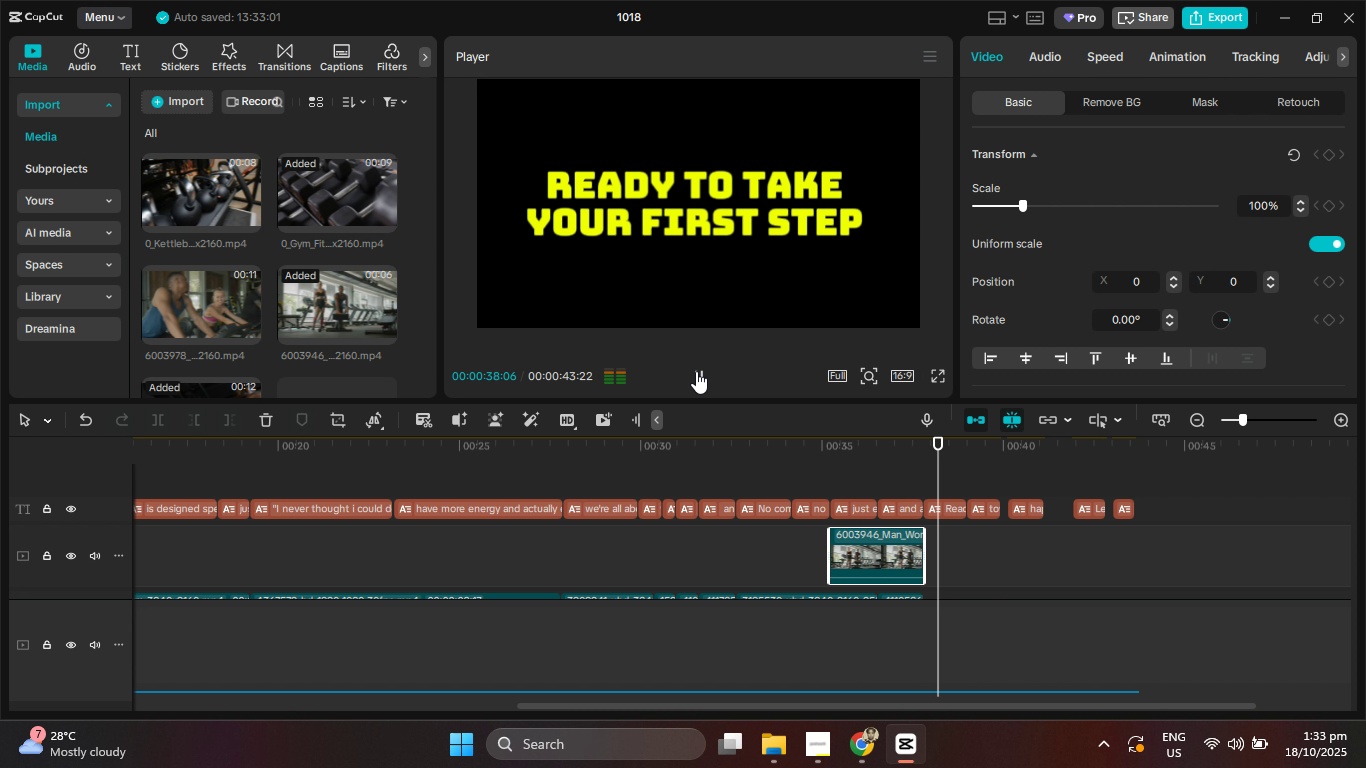 
left_click([696, 371])
 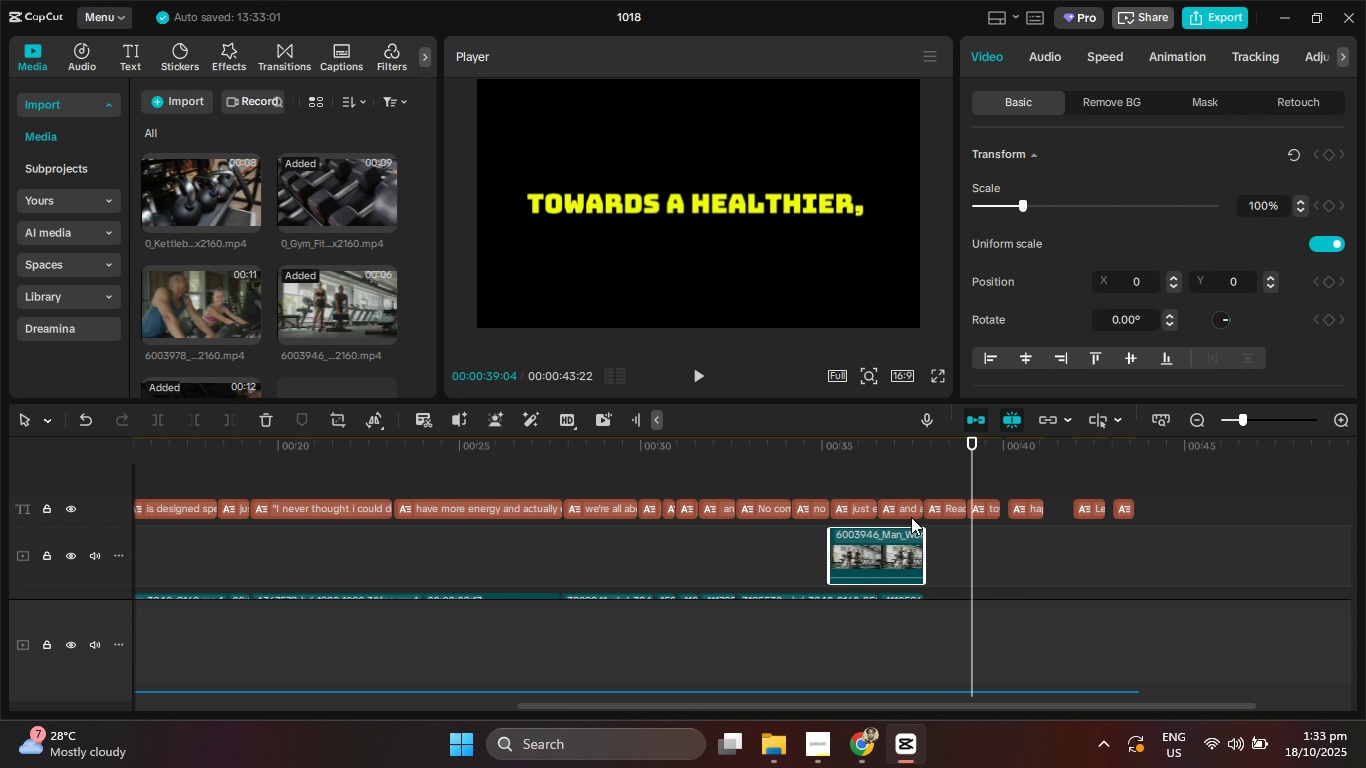 
scroll: coordinate [911, 517], scroll_direction: down, amount: 1.0
 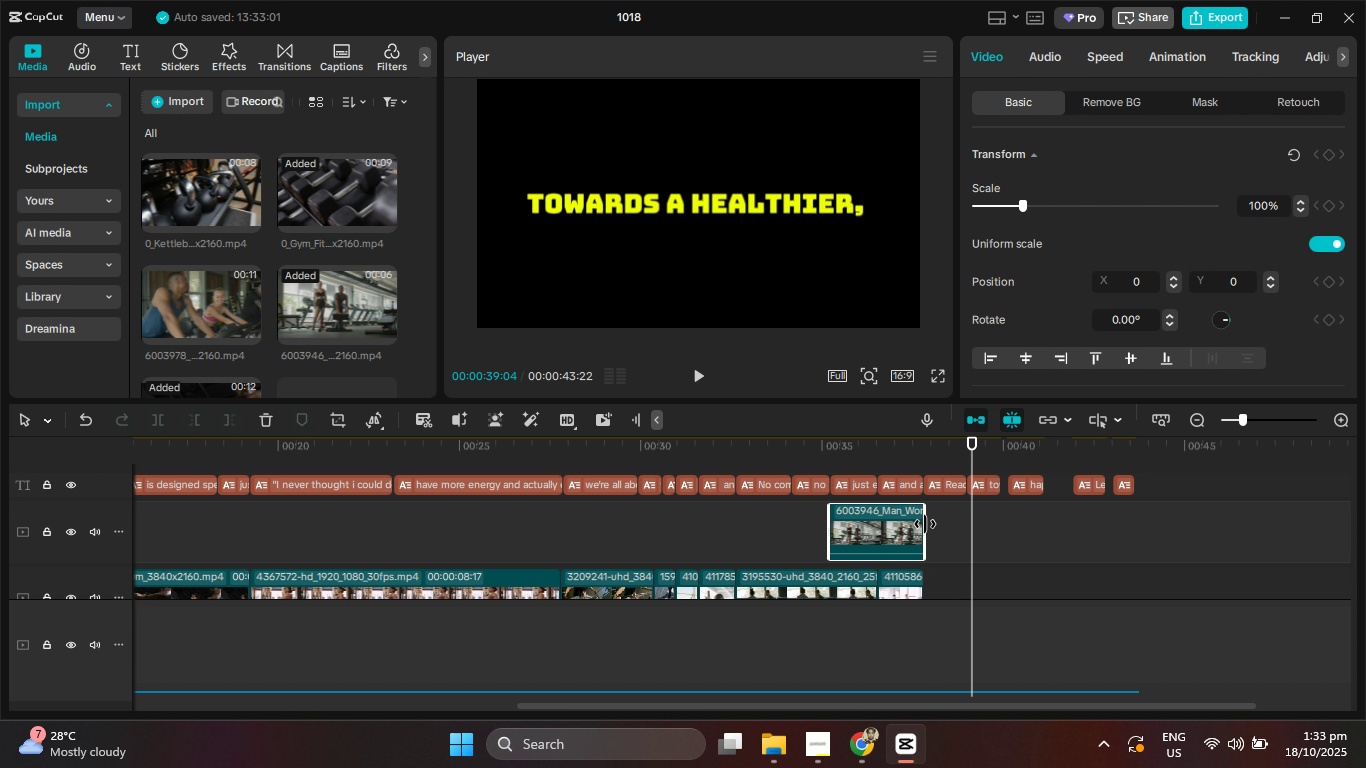 
left_click_drag(start_coordinate=[925, 524], to_coordinate=[873, 521])
 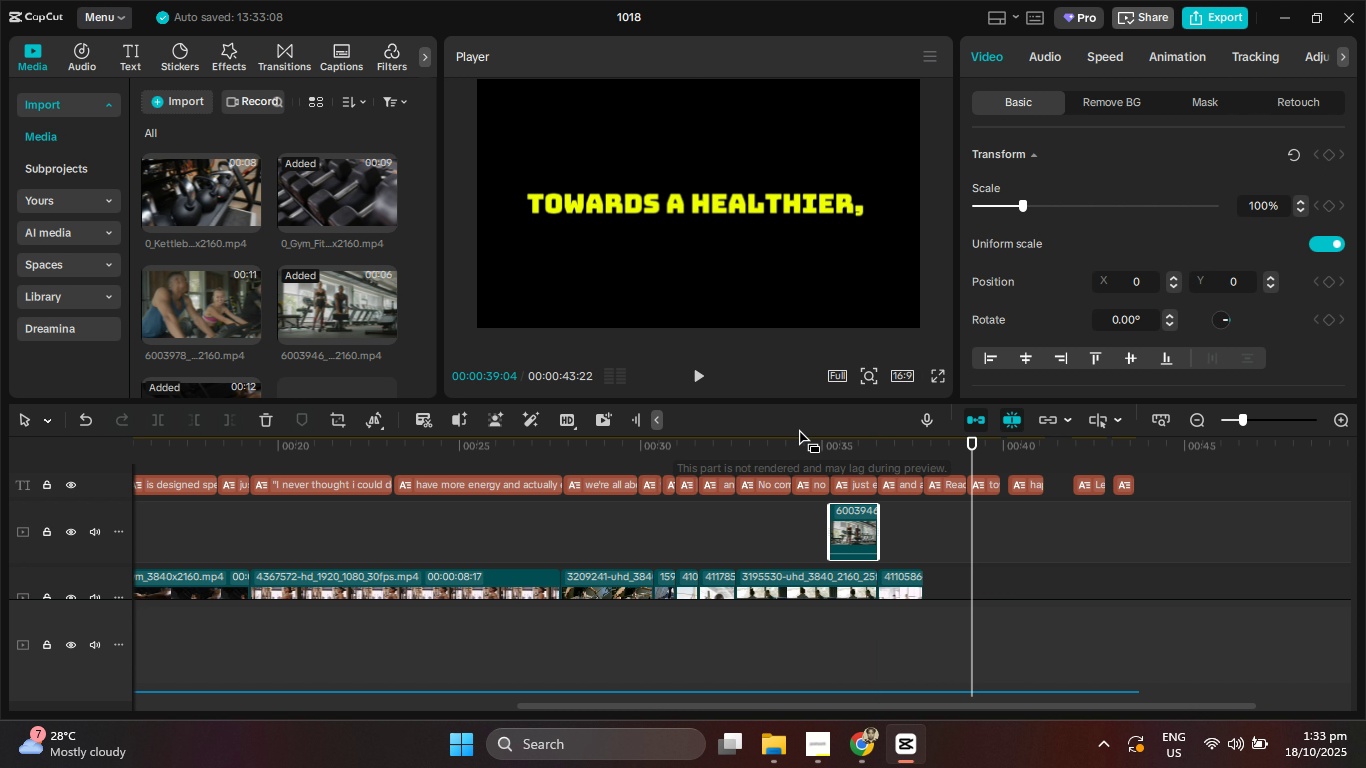 
left_click_drag(start_coordinate=[798, 428], to_coordinate=[770, 435])
 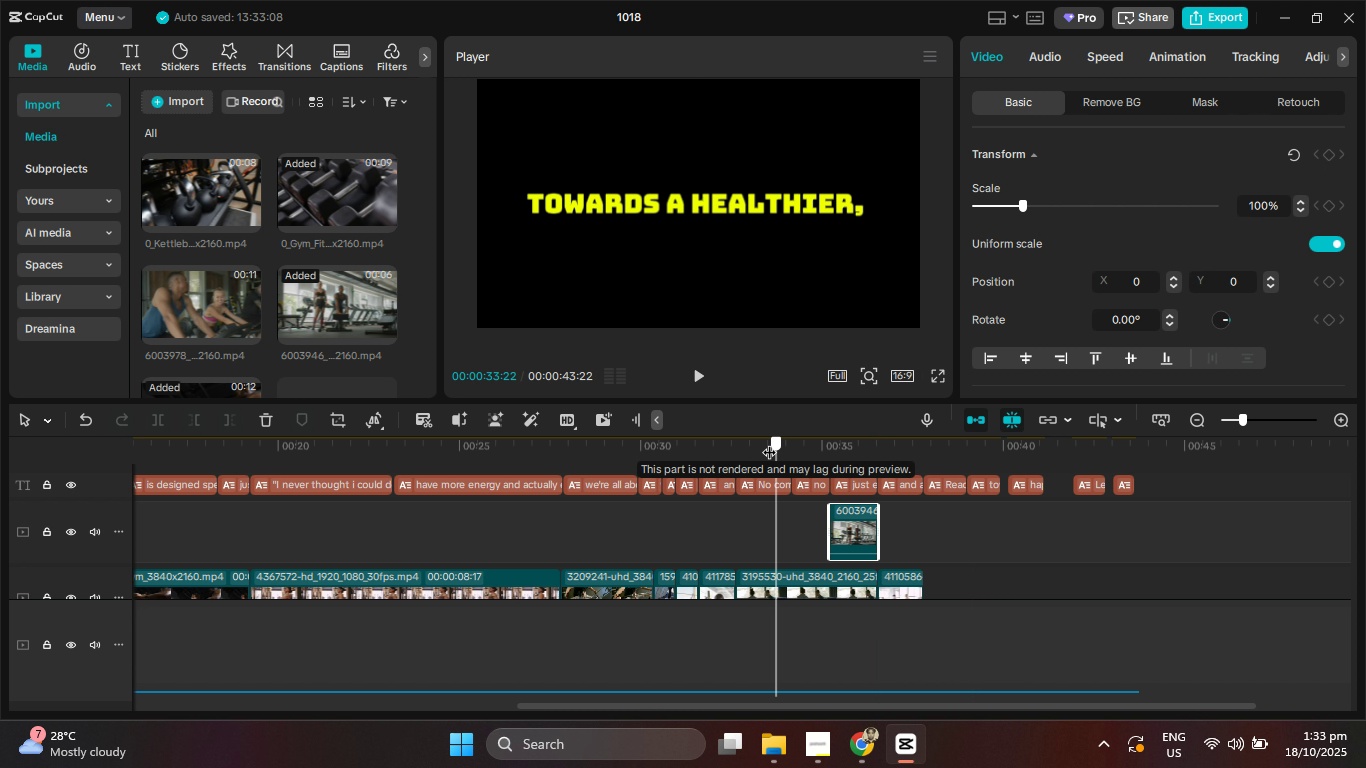 
left_click_drag(start_coordinate=[776, 441], to_coordinate=[721, 442])
 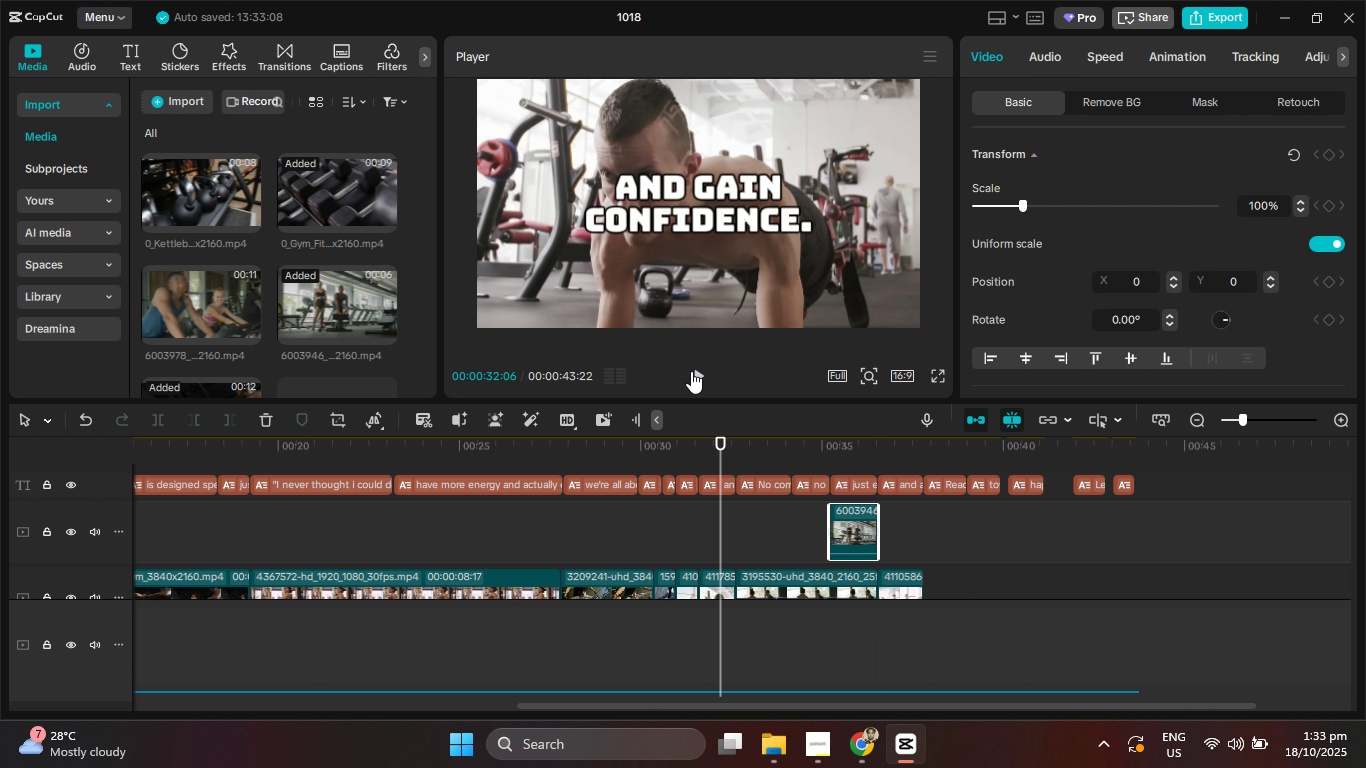 
left_click([691, 371])
 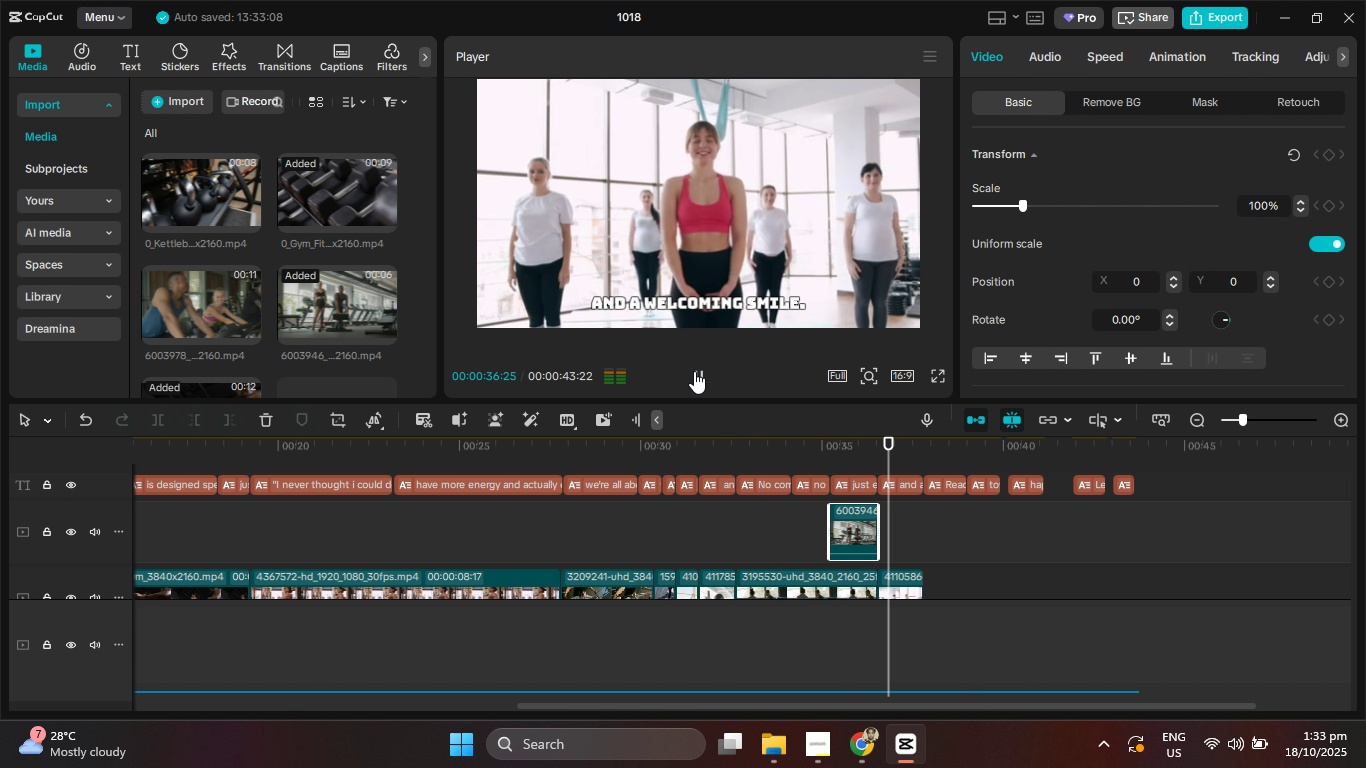 
wait(6.18)
 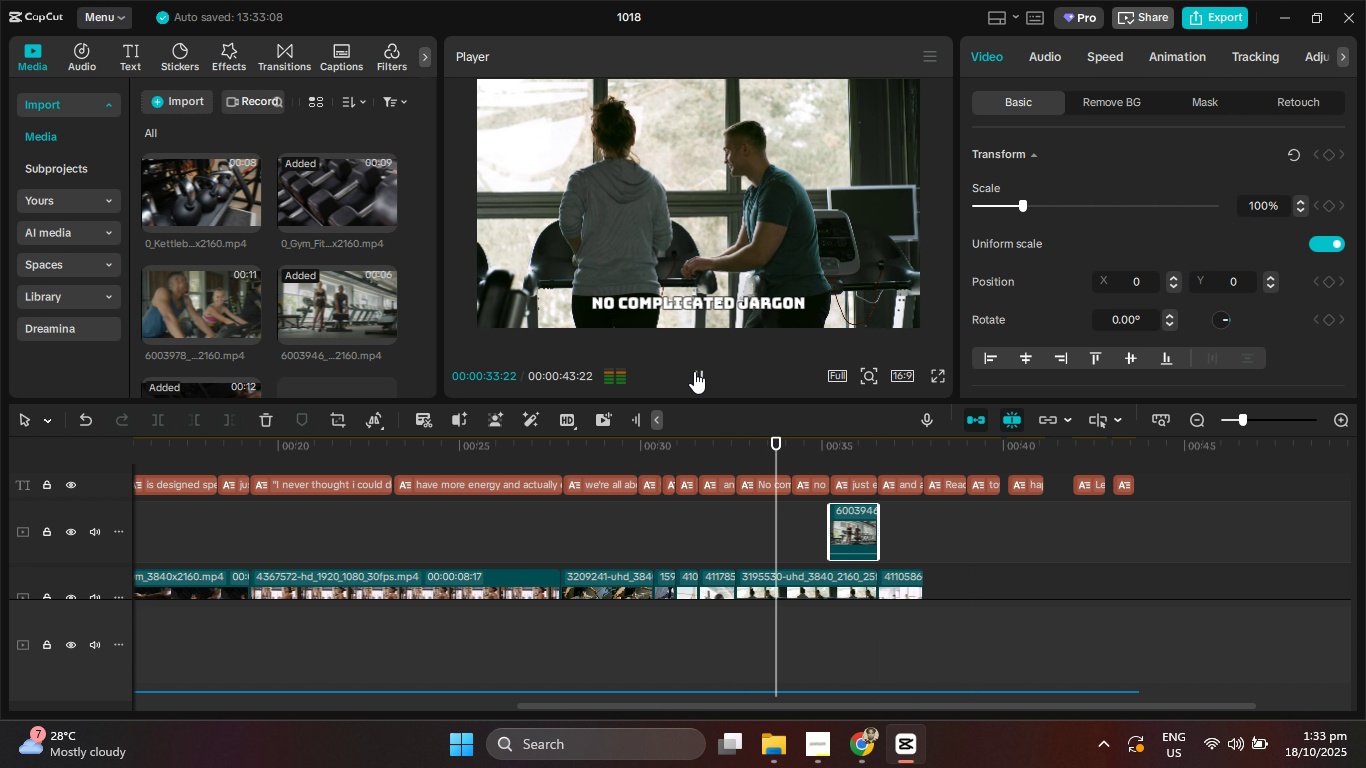 
left_click([694, 371])
 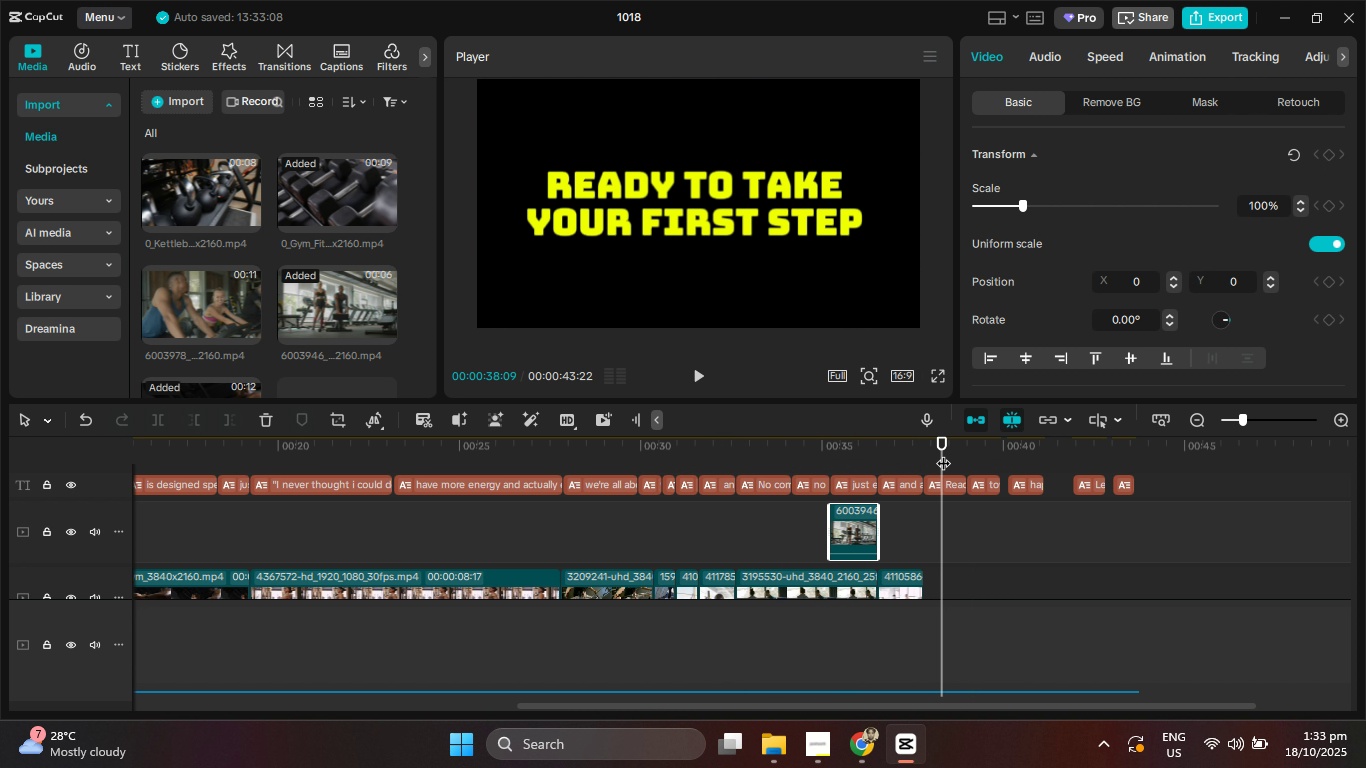 
left_click_drag(start_coordinate=[940, 453], to_coordinate=[928, 453])
 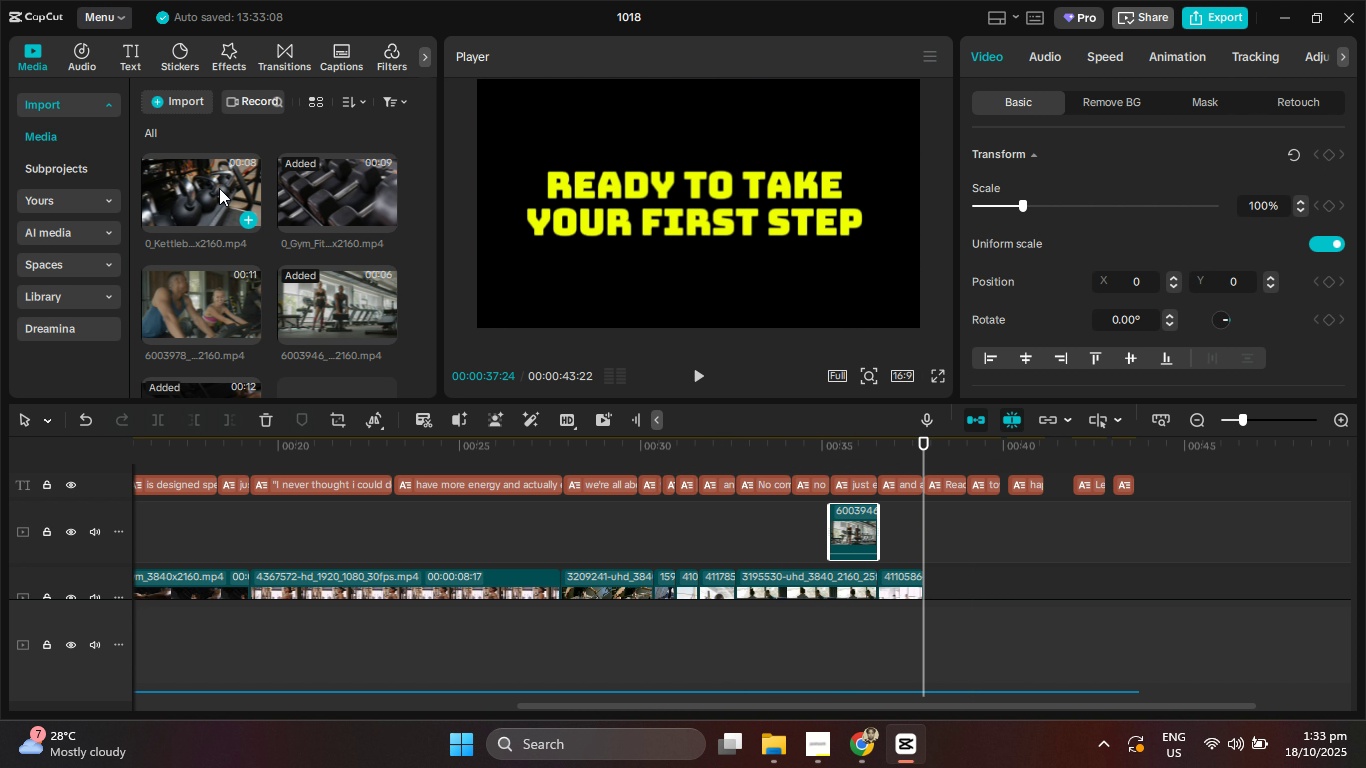 
left_click_drag(start_coordinate=[214, 189], to_coordinate=[185, 225])
 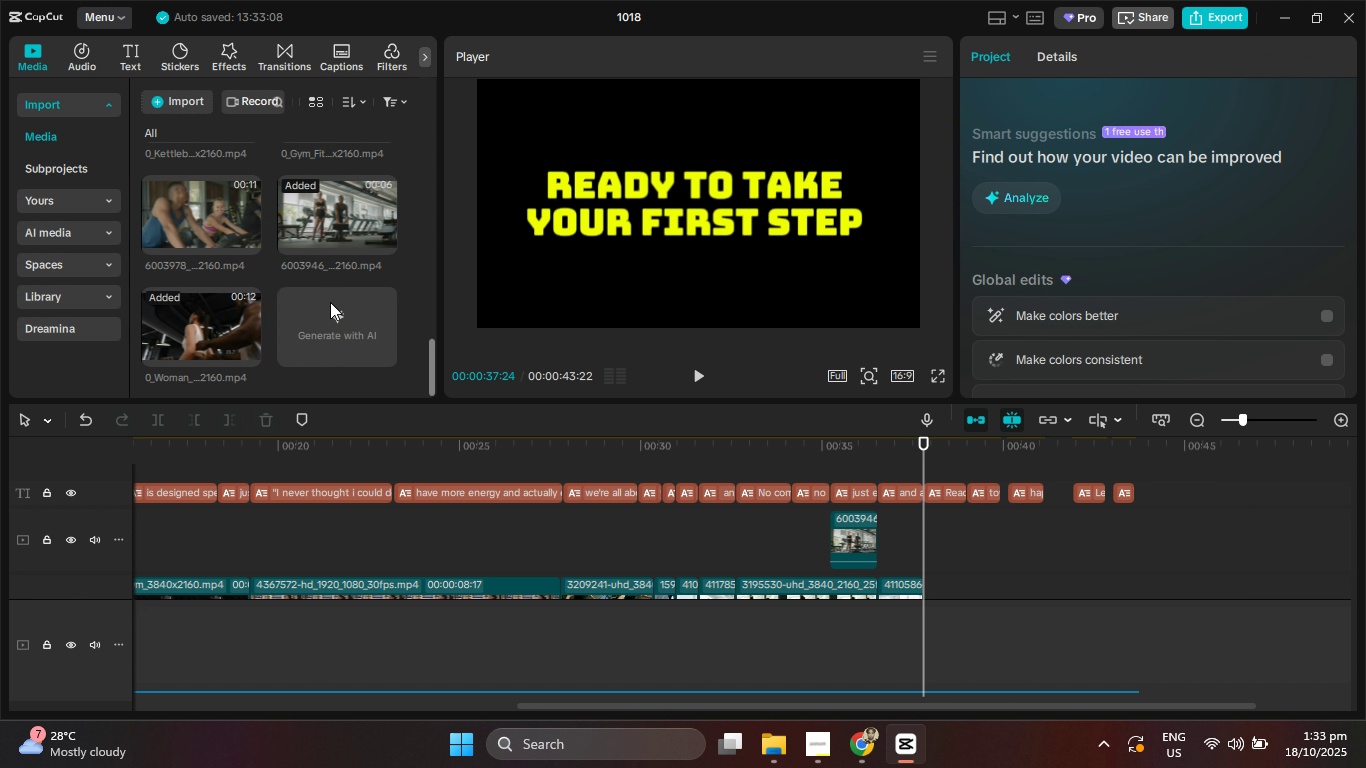 
scroll: coordinate [331, 303], scroll_direction: down, amount: 6.0
 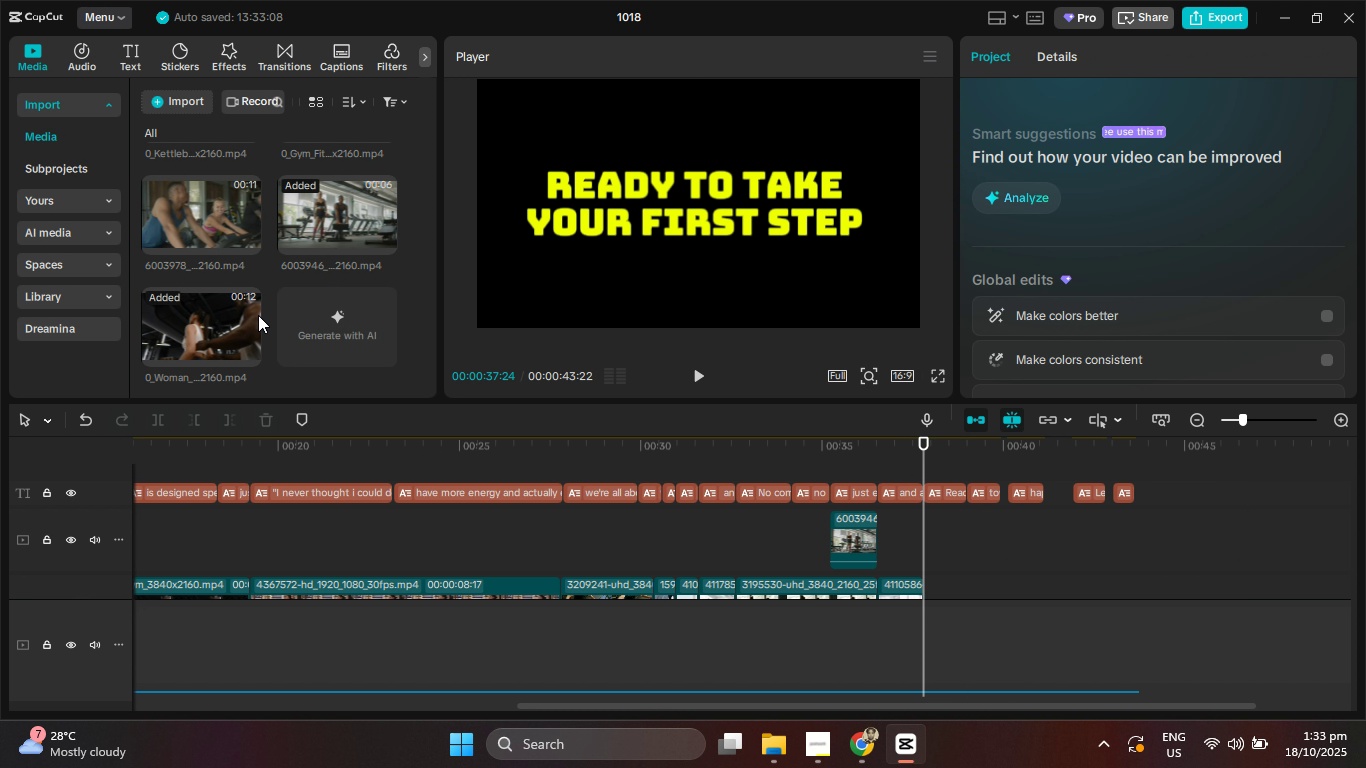 
scroll: coordinate [258, 315], scroll_direction: up, amount: 1.0
 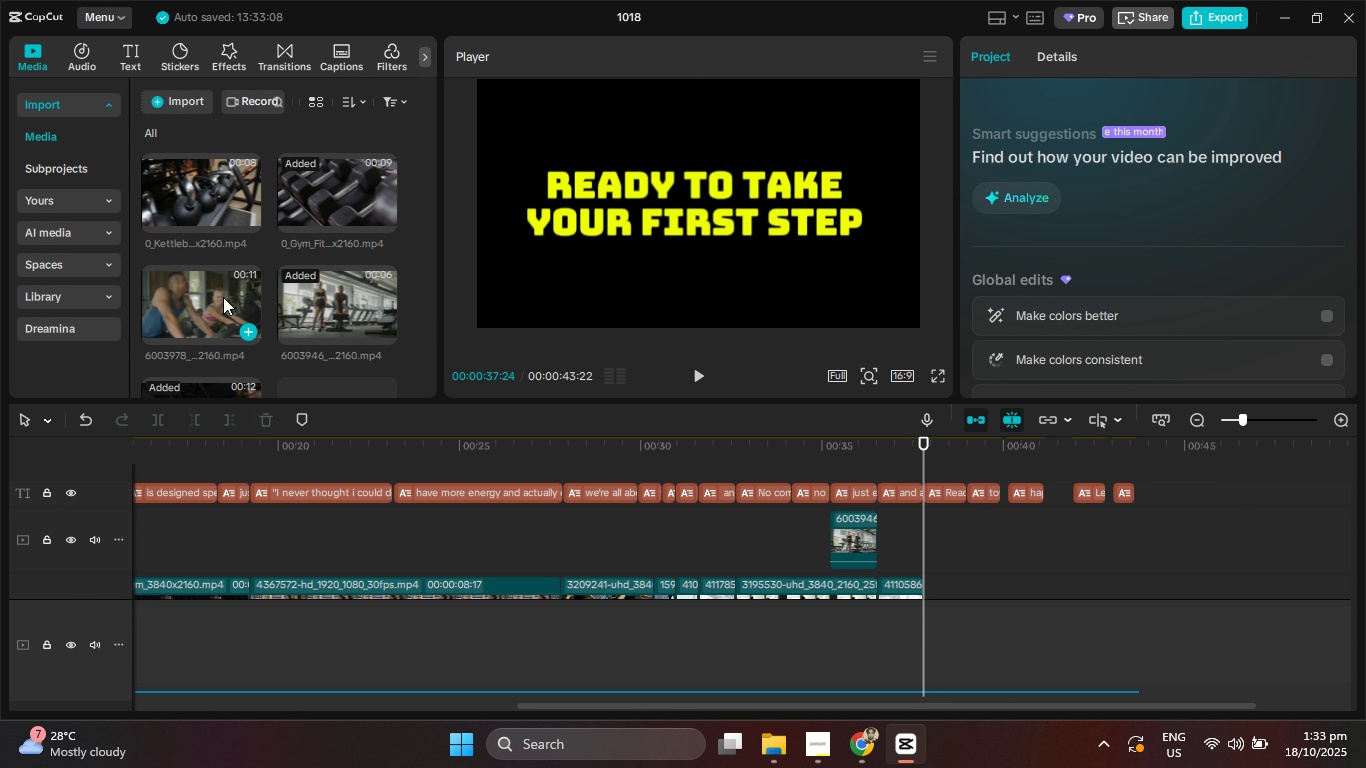 
left_click_drag(start_coordinate=[185, 297], to_coordinate=[925, 573])
 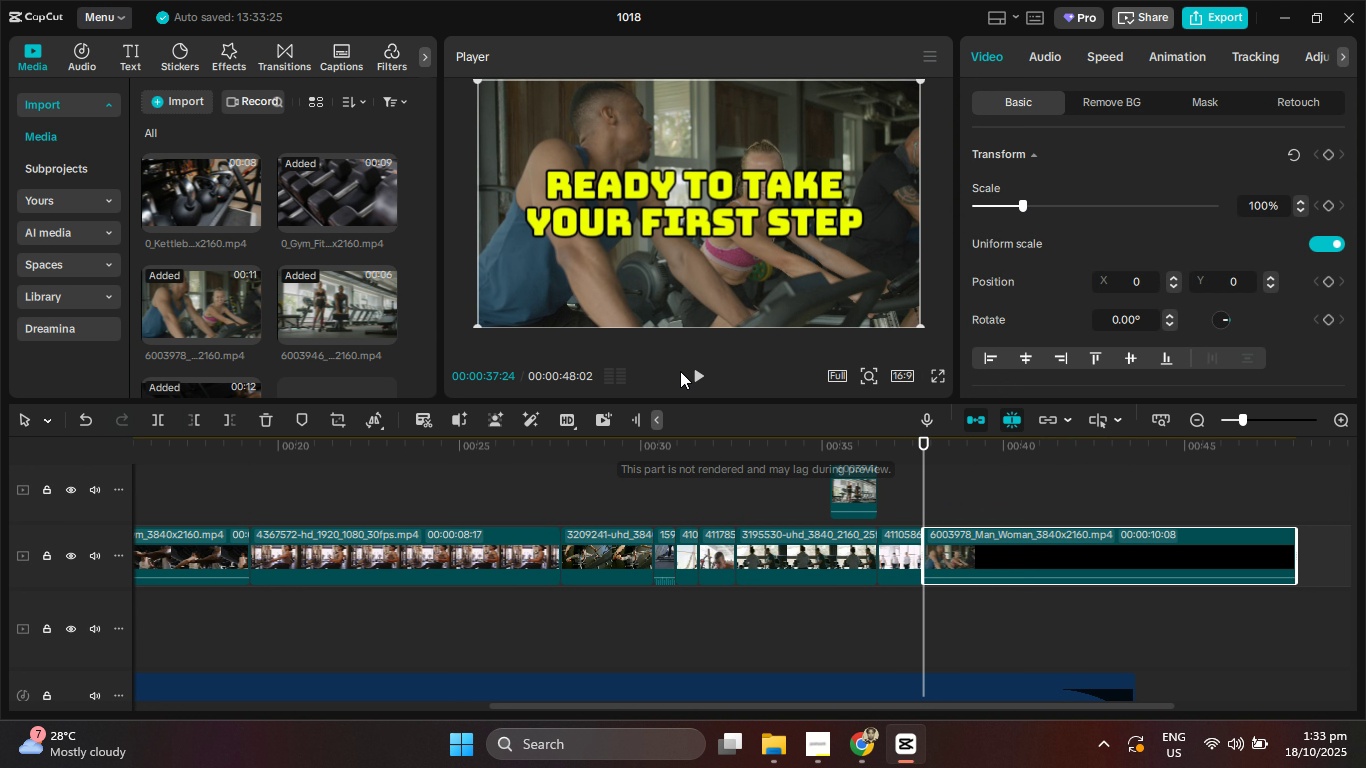 
scroll: coordinate [954, 543], scroll_direction: down, amount: 4.0
 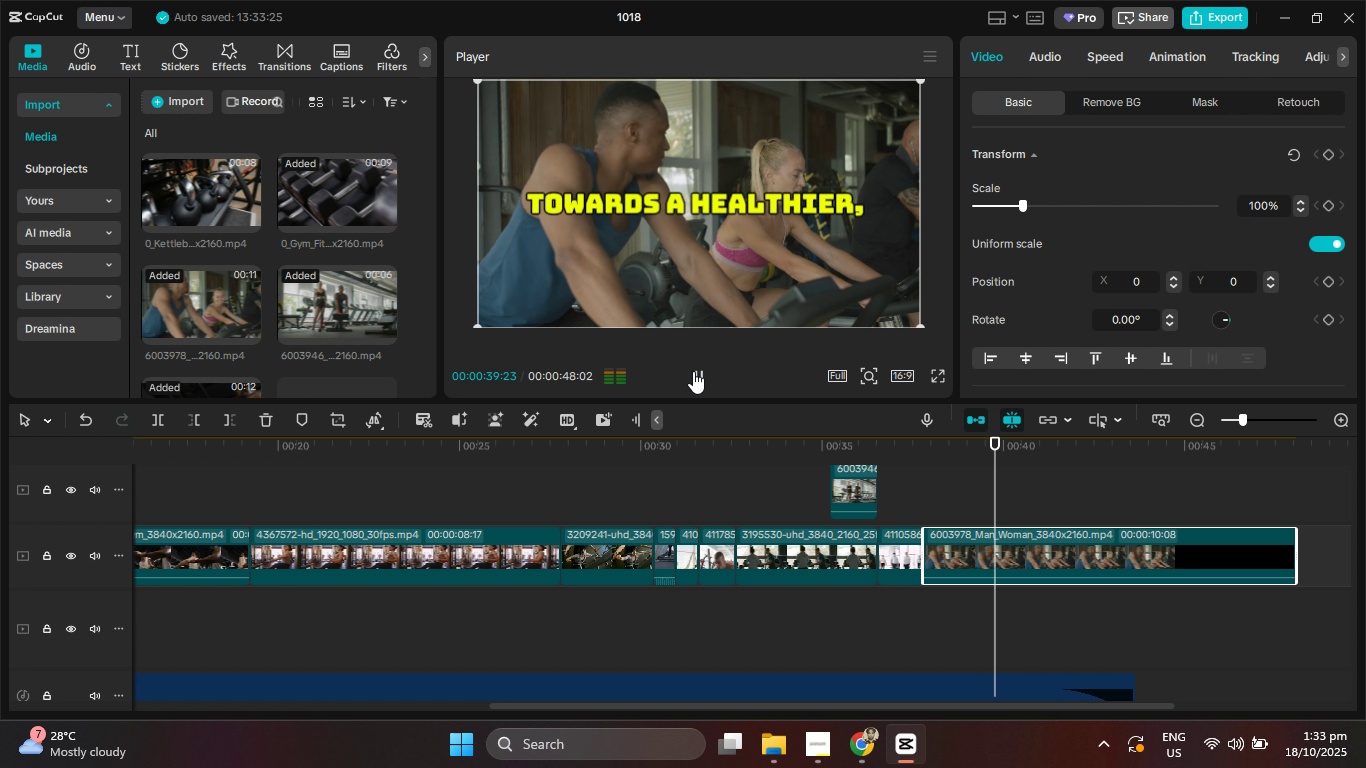 
left_click([693, 371])
 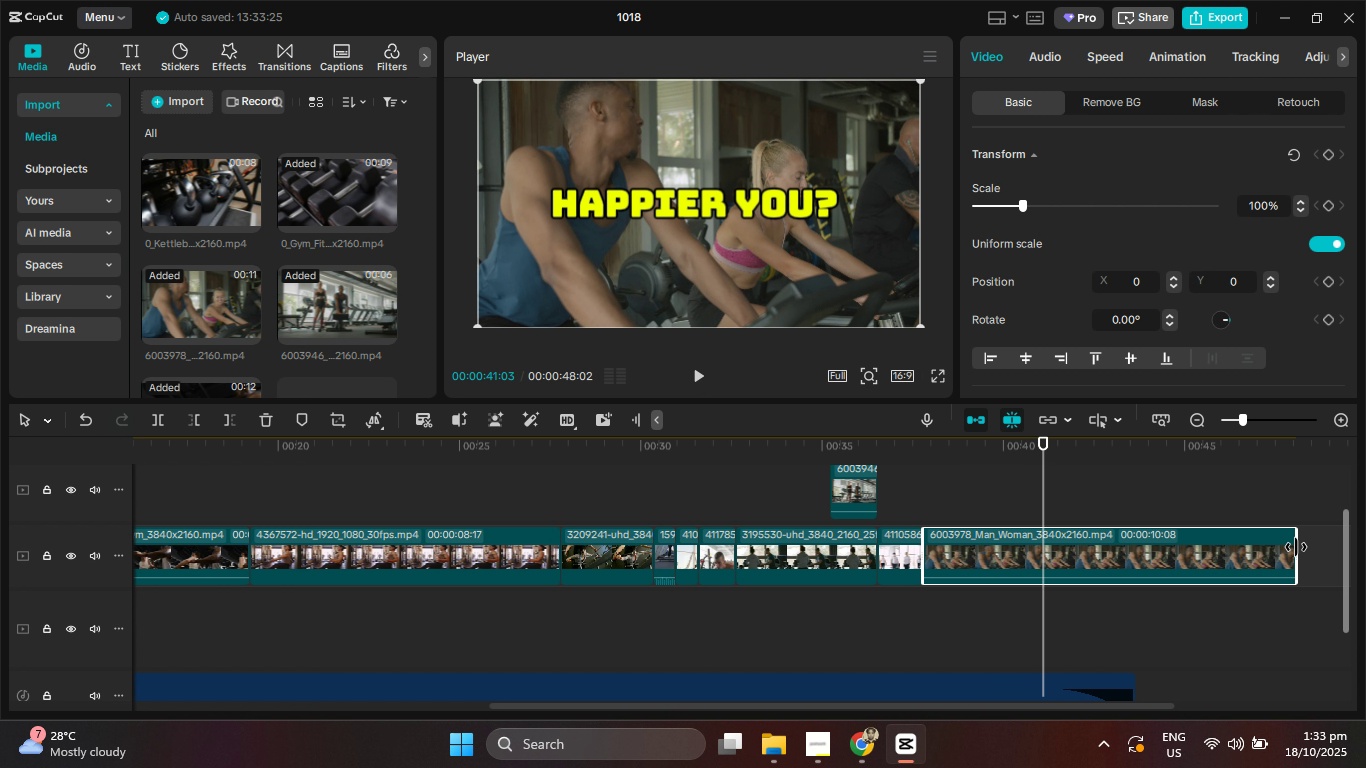 
left_click_drag(start_coordinate=[1296, 547], to_coordinate=[1041, 547])
 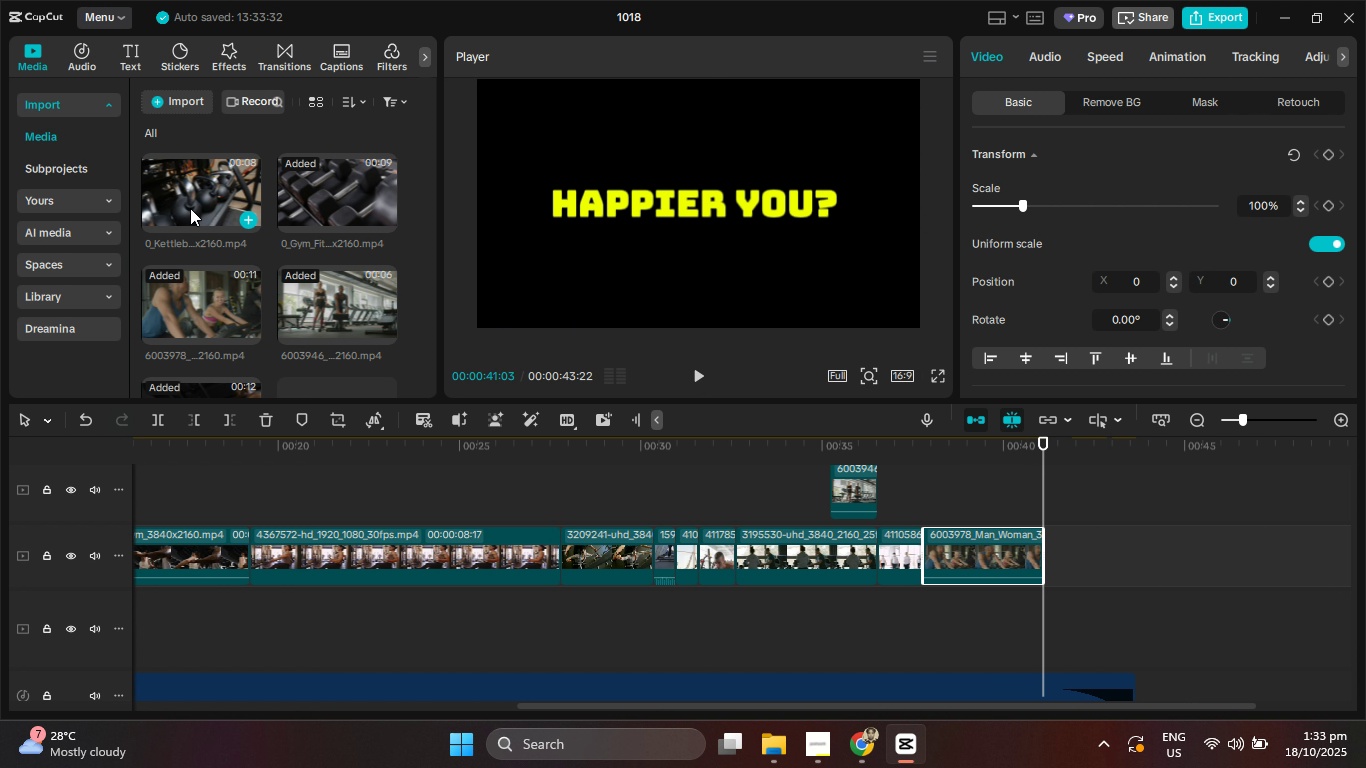 
left_click_drag(start_coordinate=[190, 203], to_coordinate=[1042, 552])
 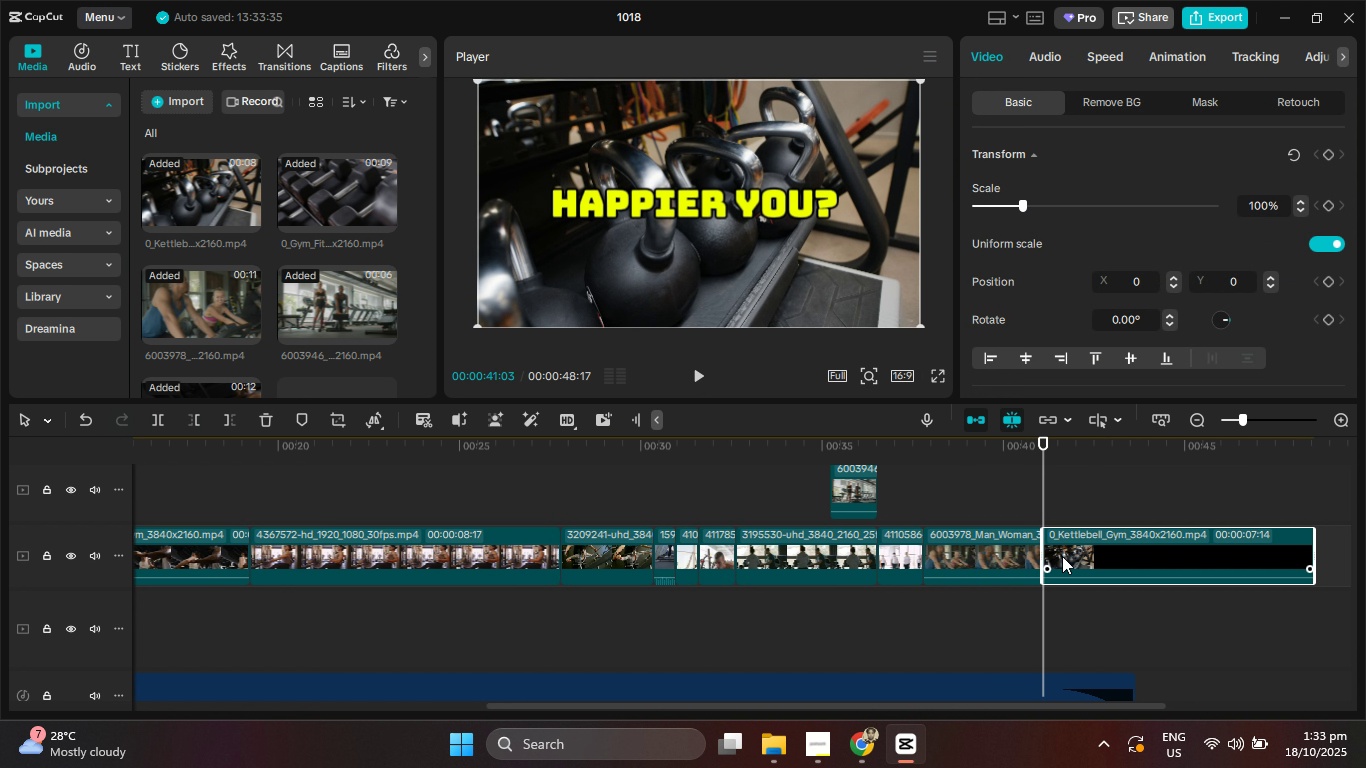 
scroll: coordinate [1065, 556], scroll_direction: up, amount: 4.0
 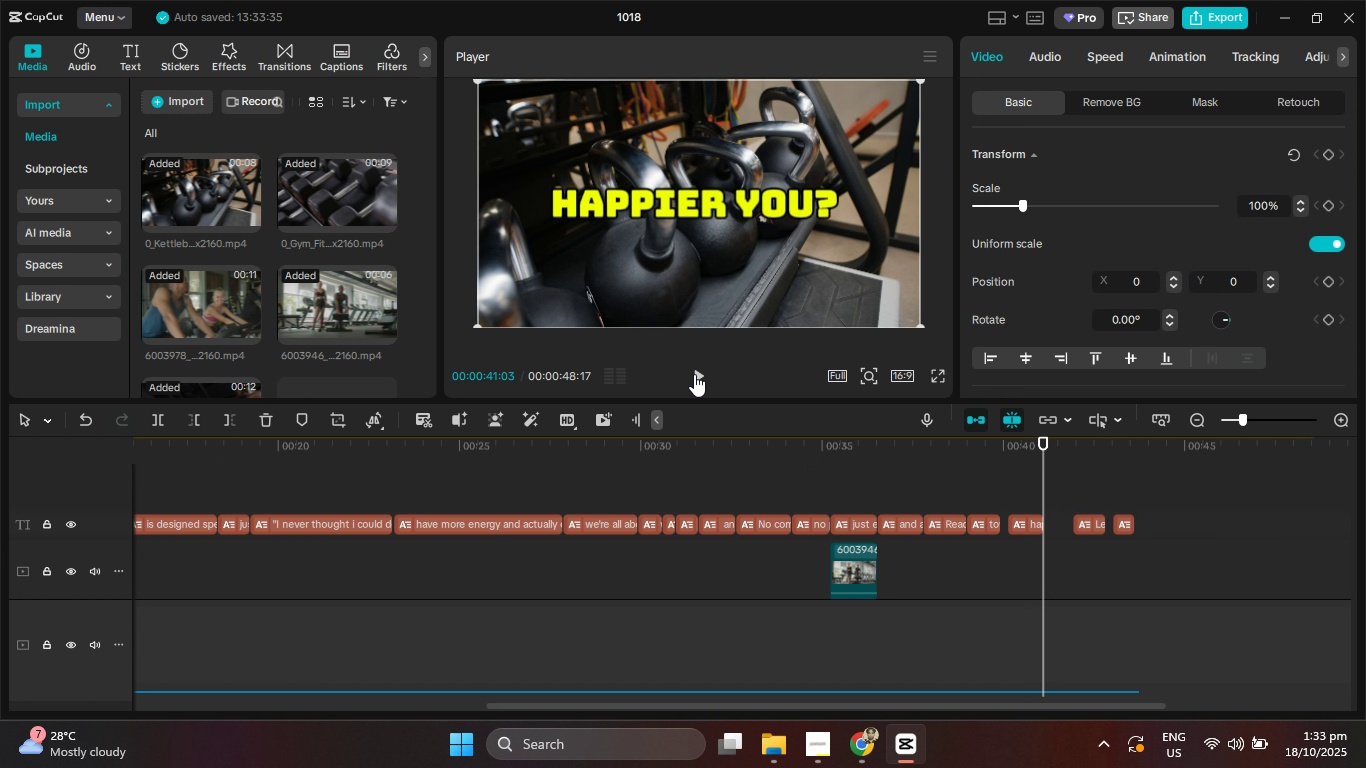 
double_click([694, 374])
 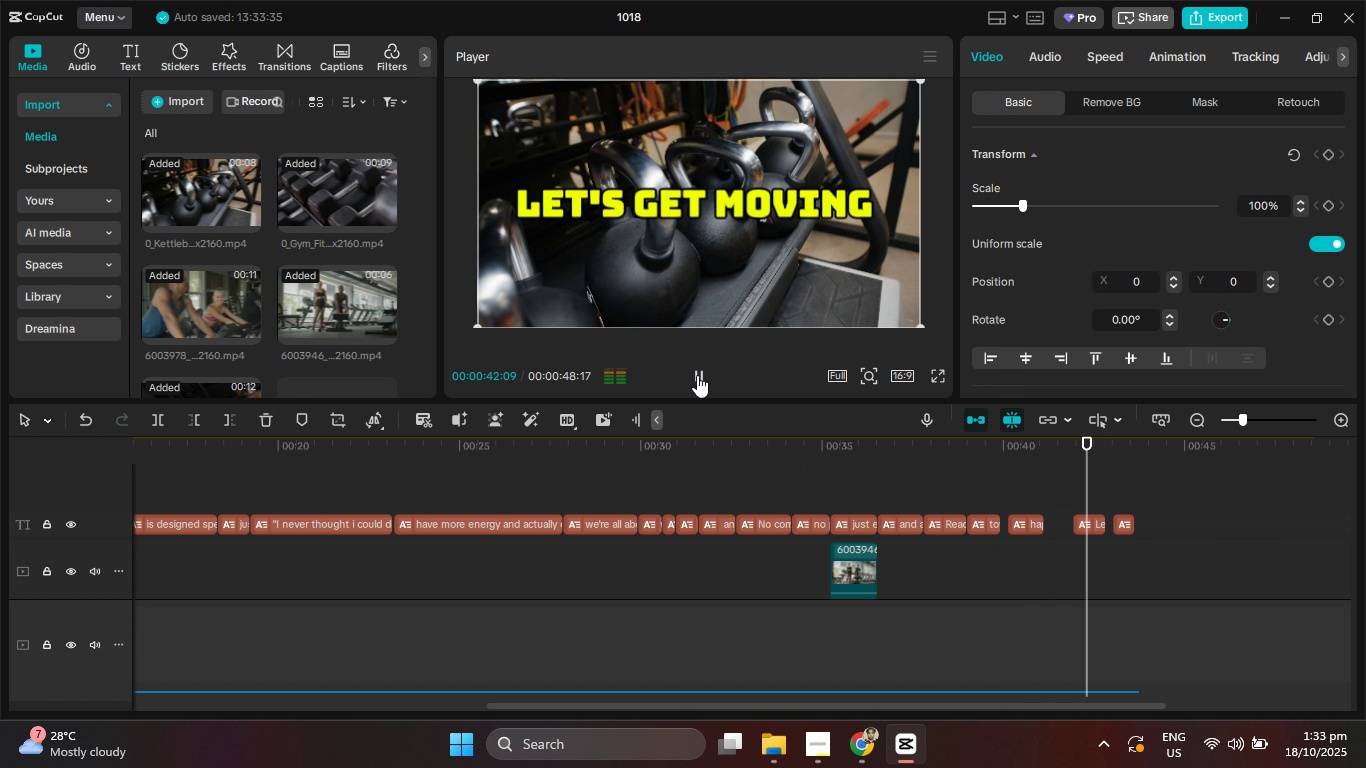 
left_click([697, 375])
 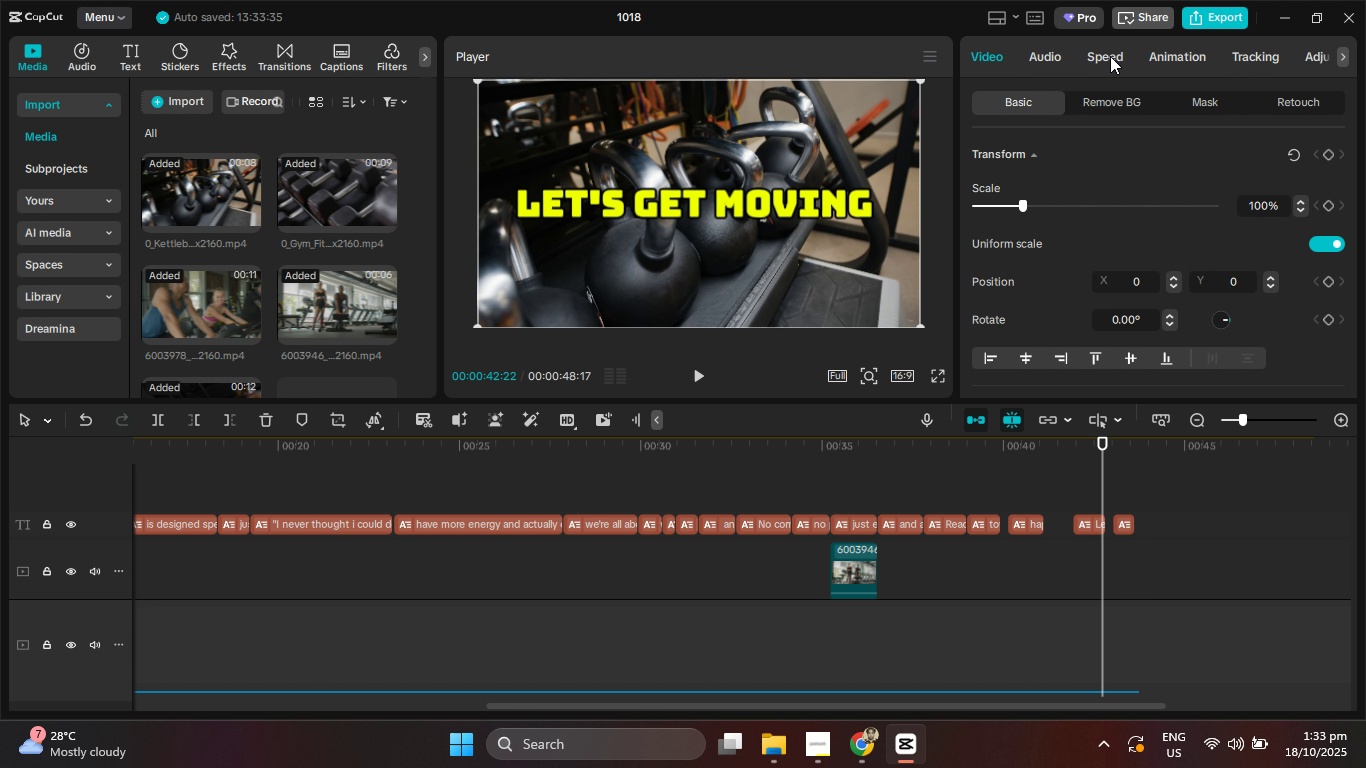 
left_click([1110, 56])
 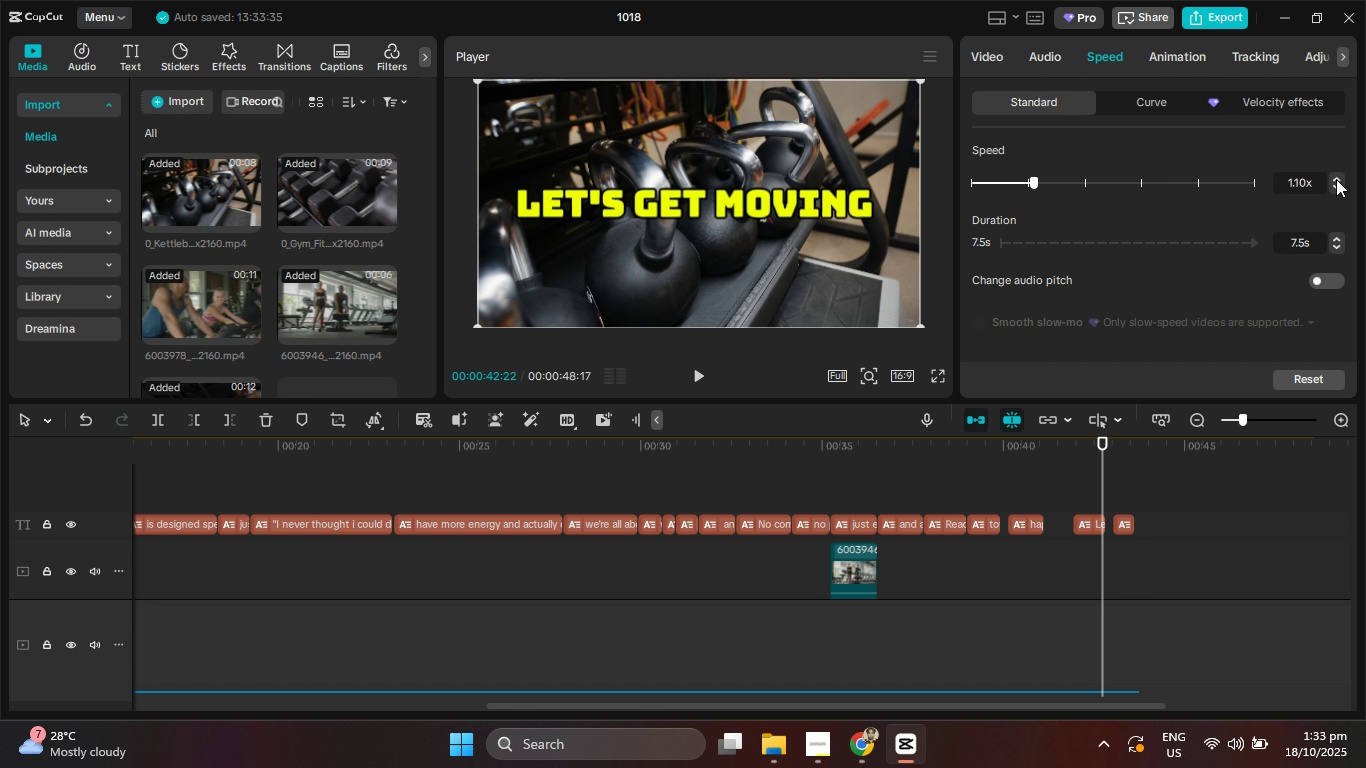 
double_click([1336, 179])
 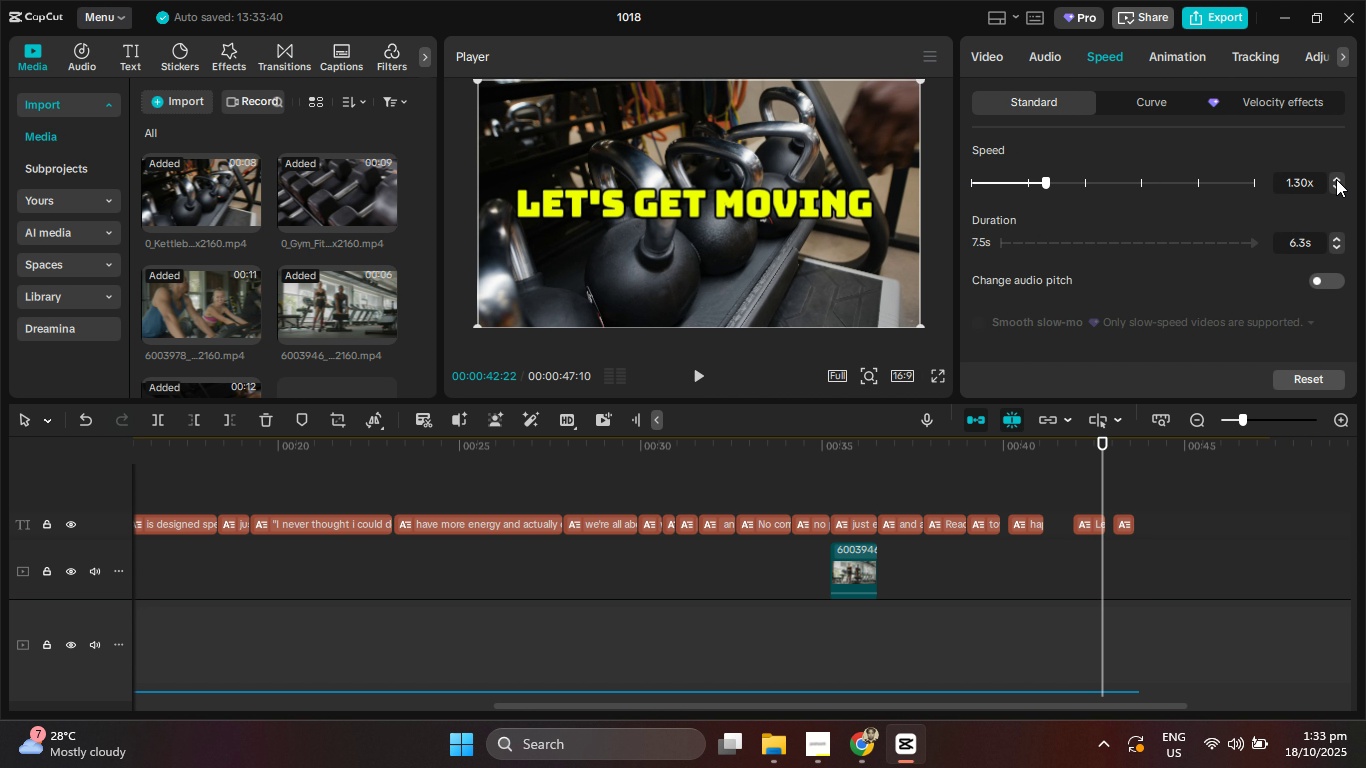 
triple_click([1336, 179])
 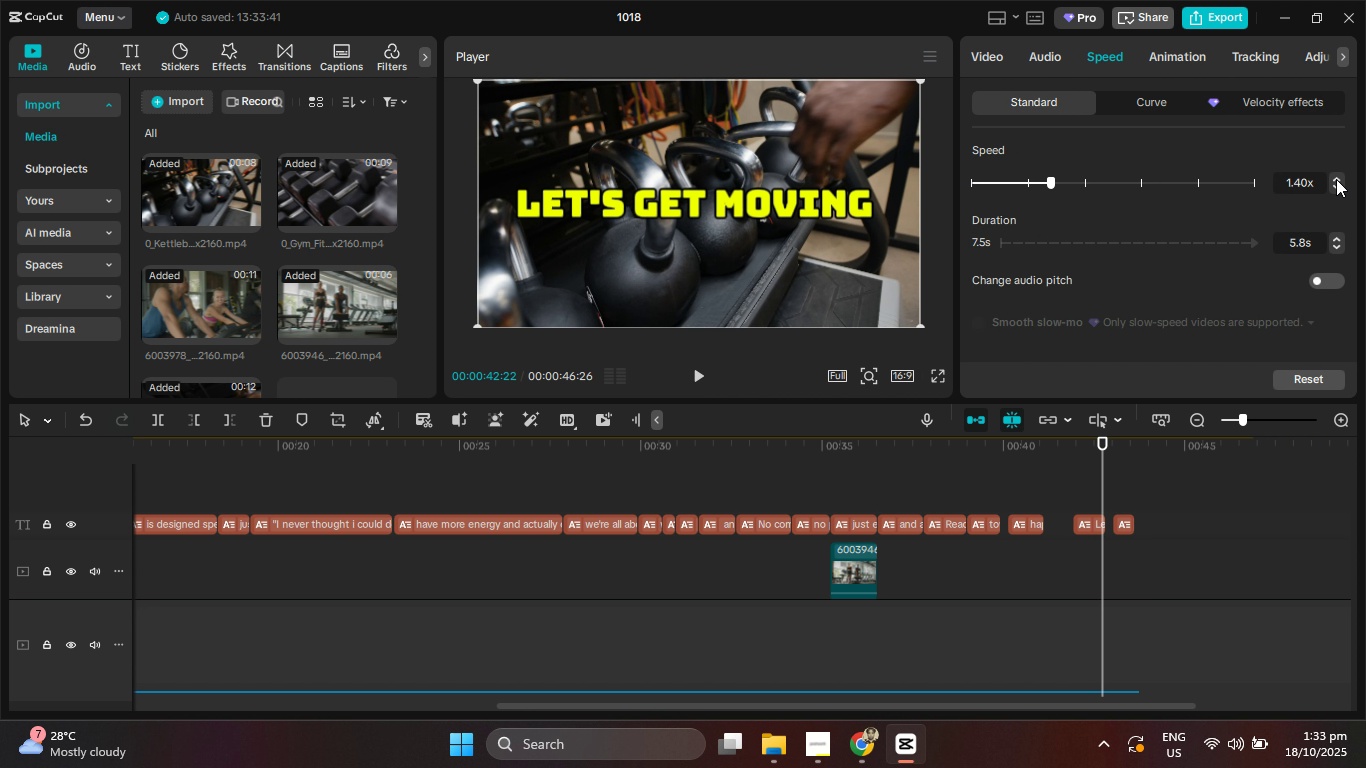 
triple_click([1336, 179])
 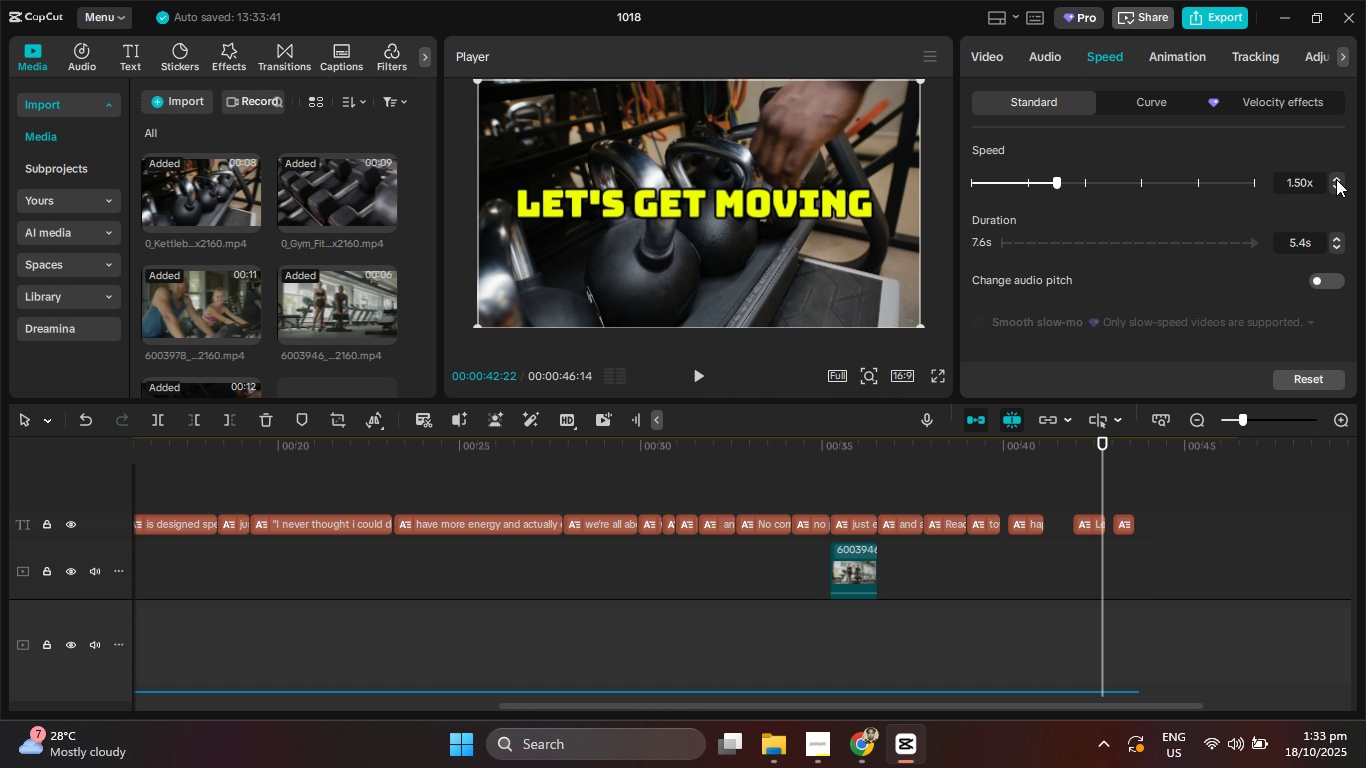 
triple_click([1336, 179])
 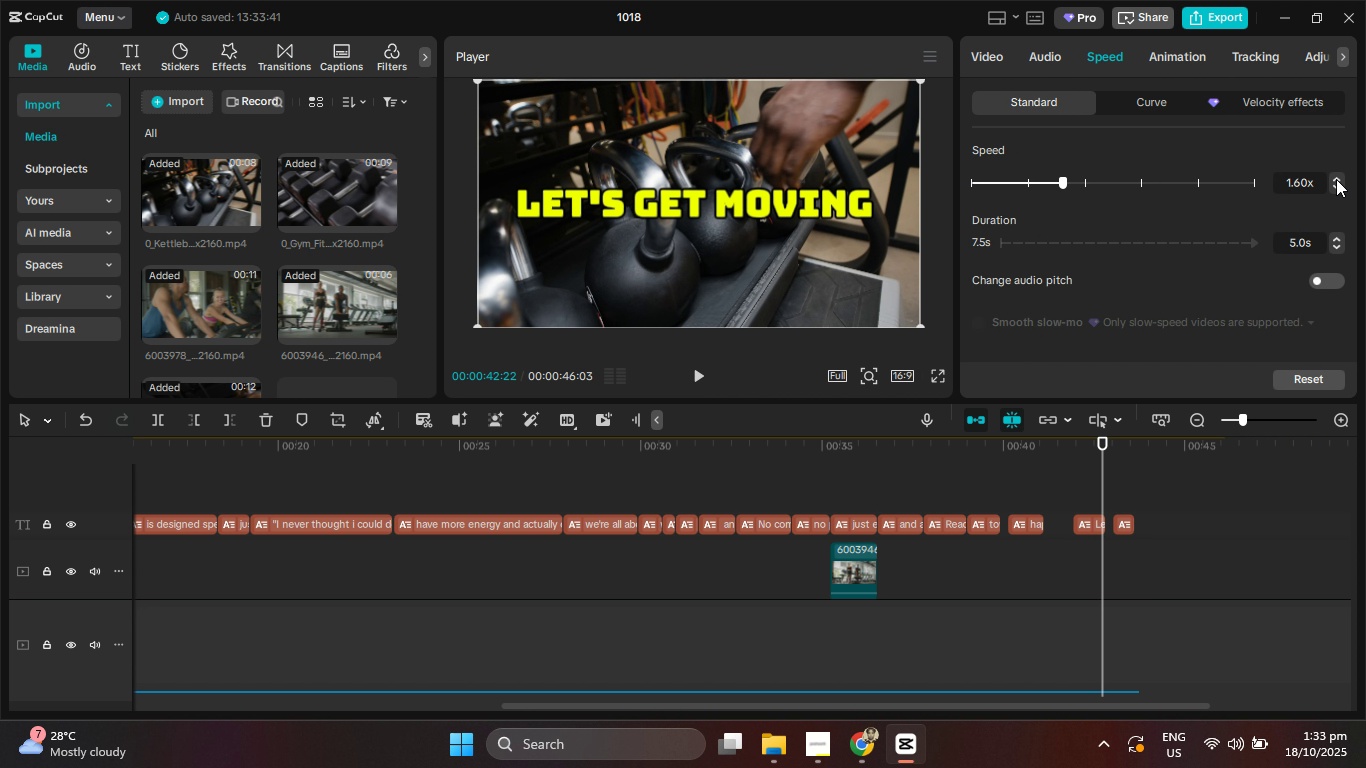 
triple_click([1336, 179])
 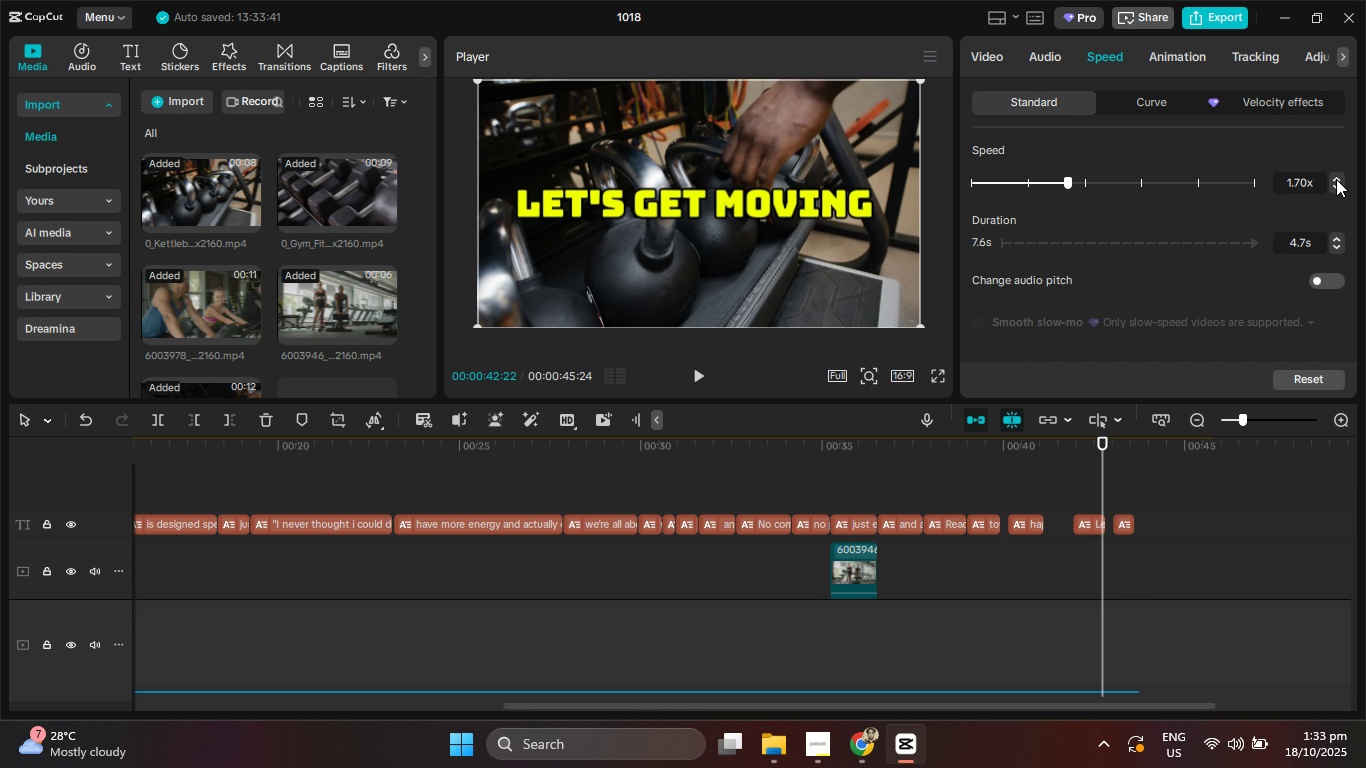 
triple_click([1336, 179])
 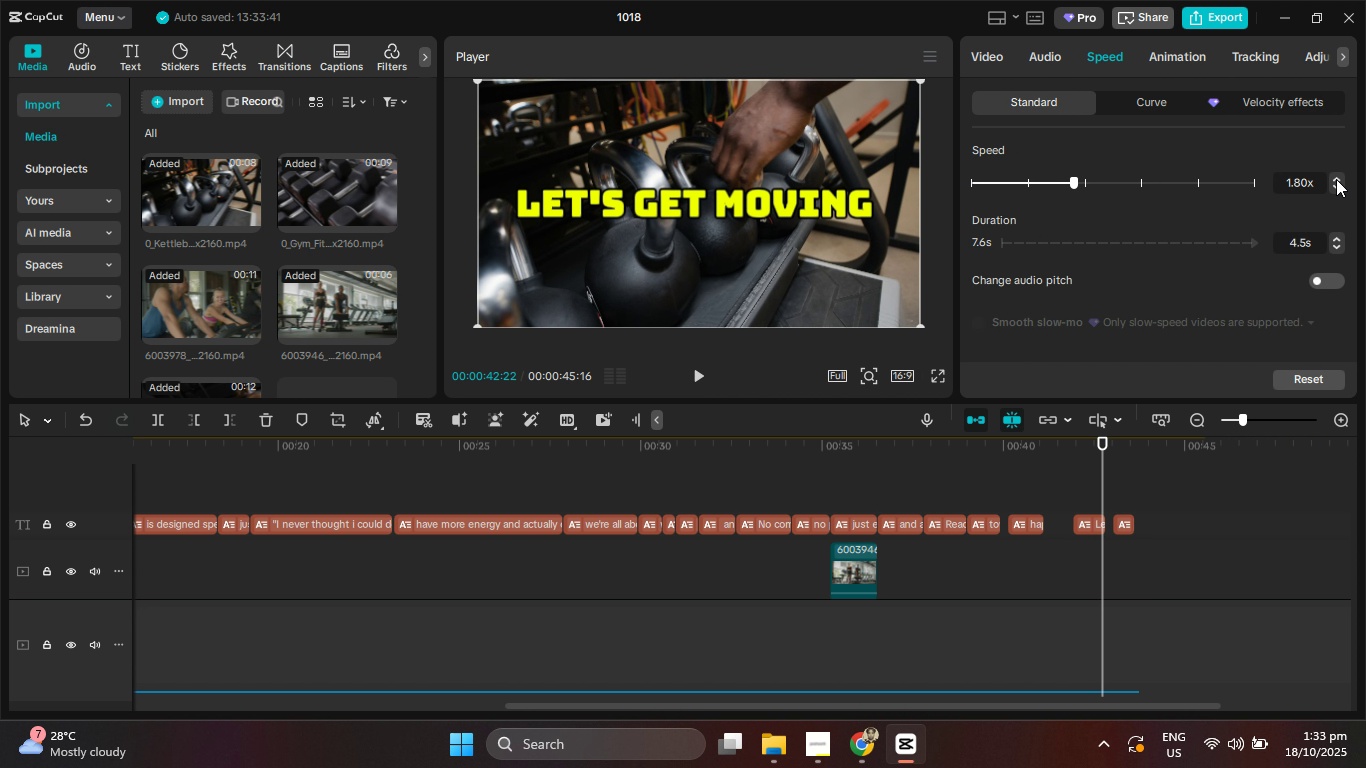 
triple_click([1336, 179])
 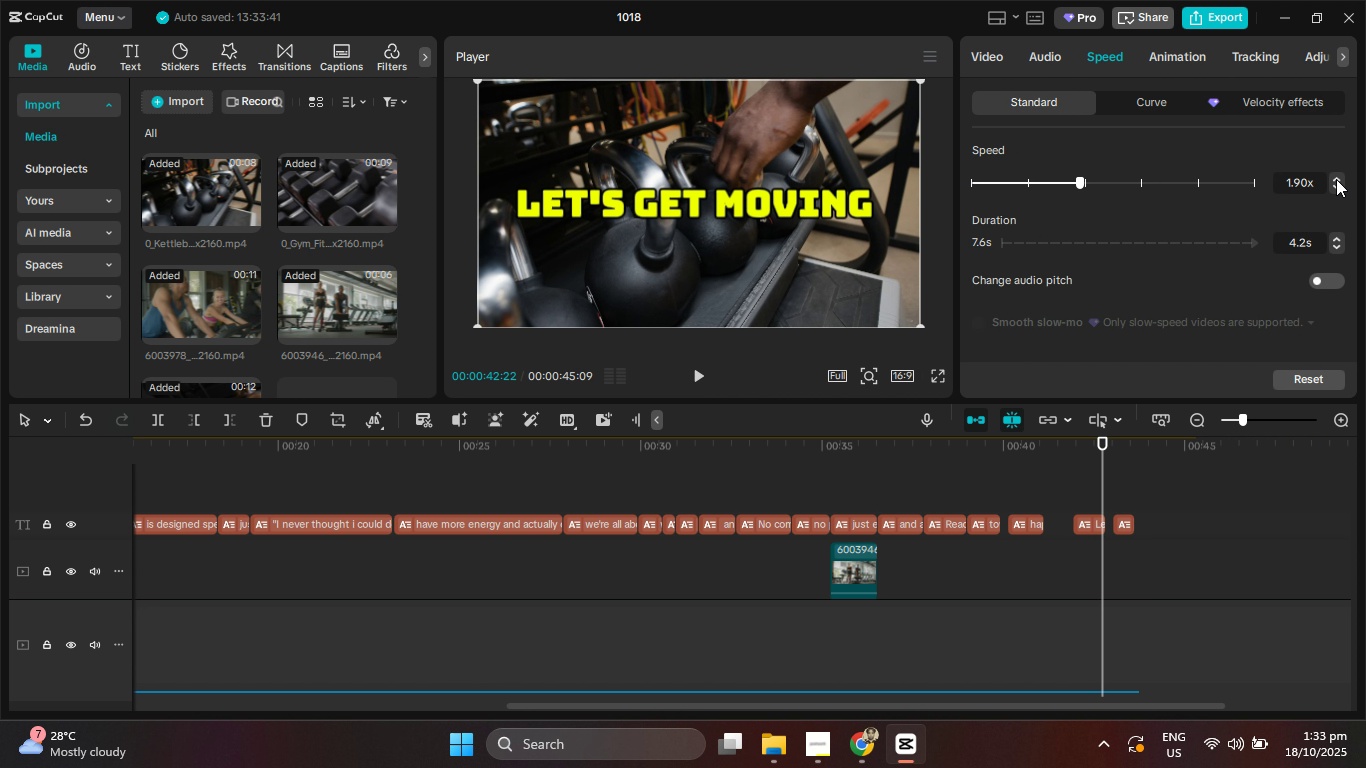 
triple_click([1336, 179])
 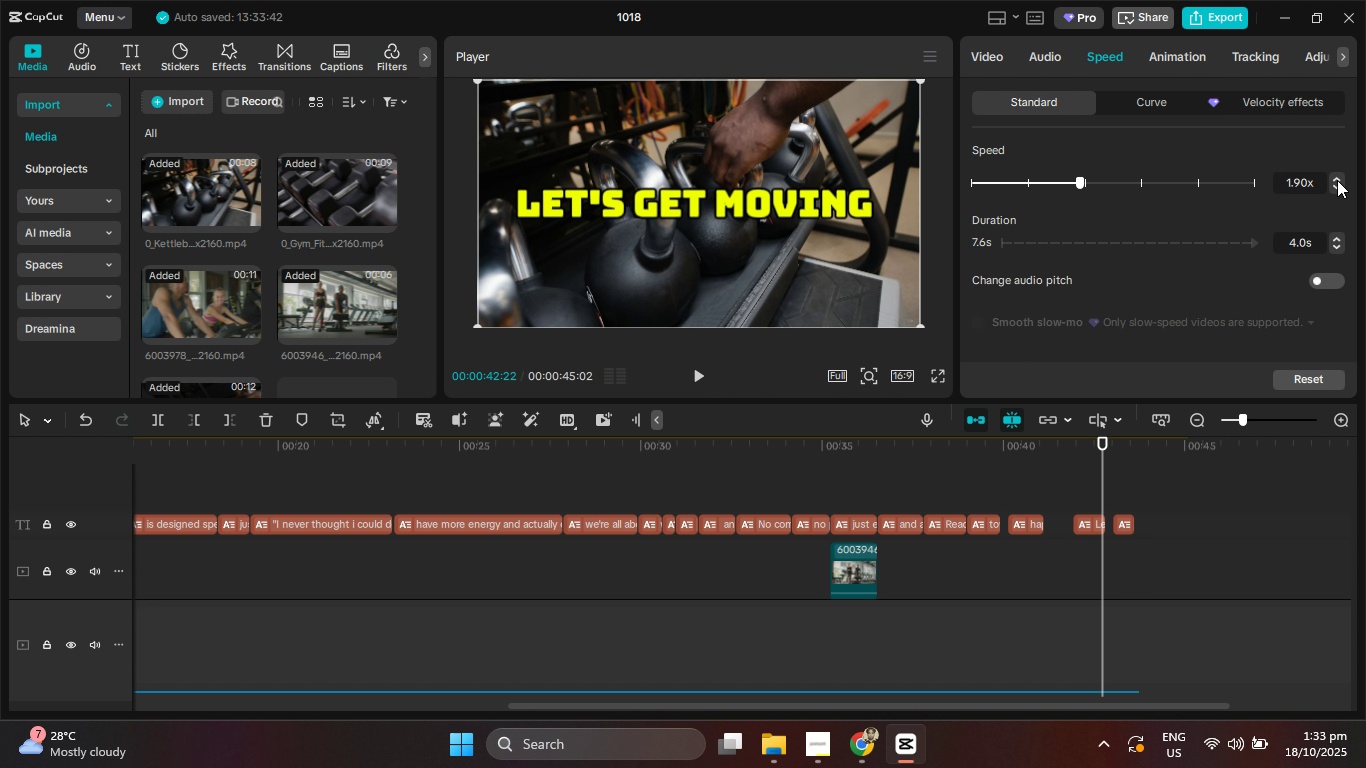 
triple_click([1337, 180])
 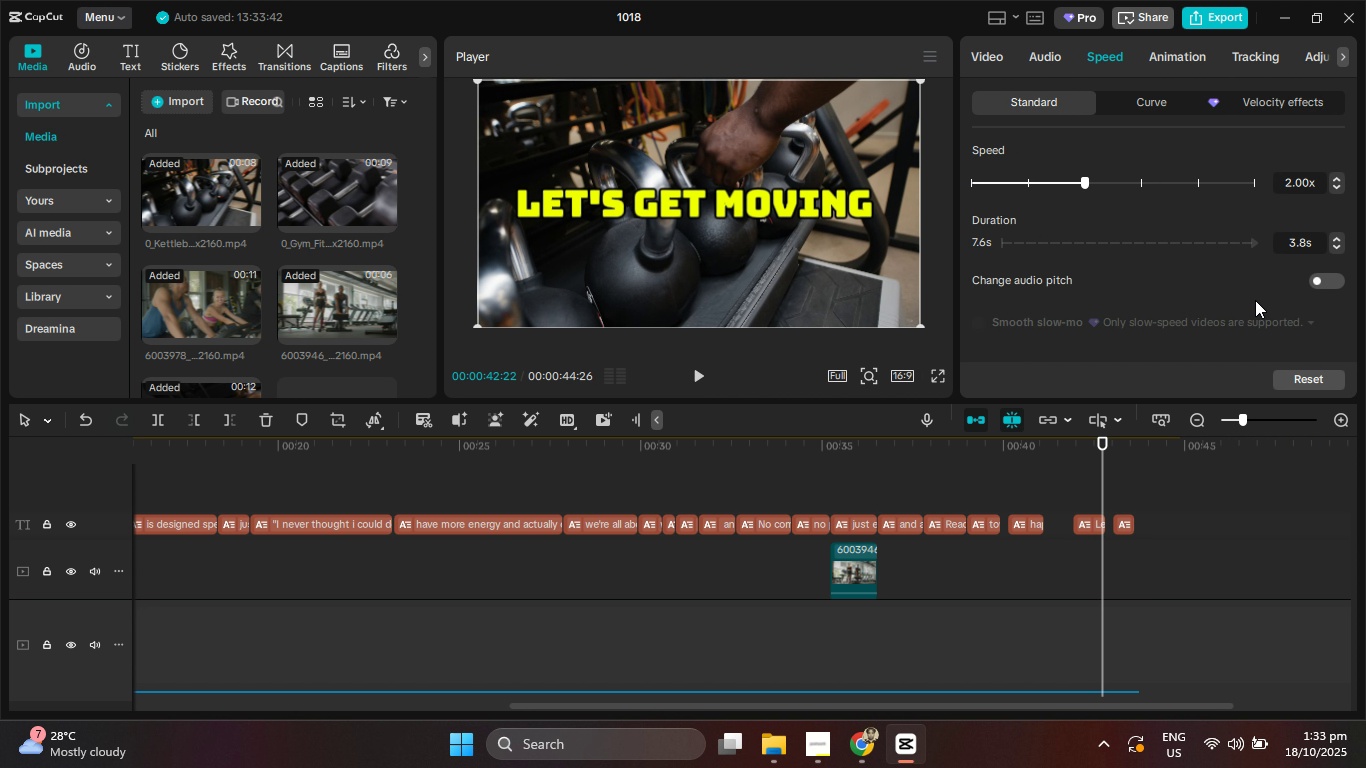 
scroll: coordinate [1167, 603], scroll_direction: down, amount: 11.0
 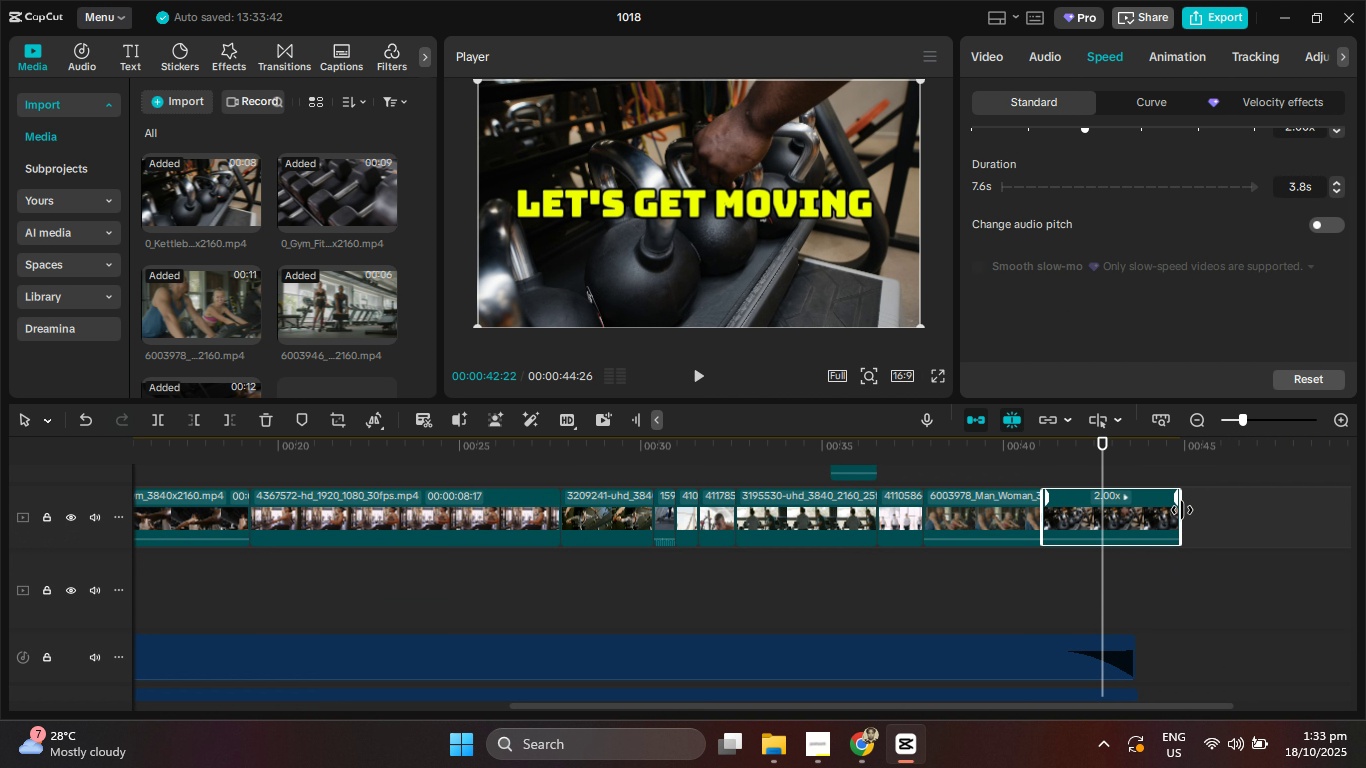 
scroll: coordinate [1181, 545], scroll_direction: up, amount: 3.0
 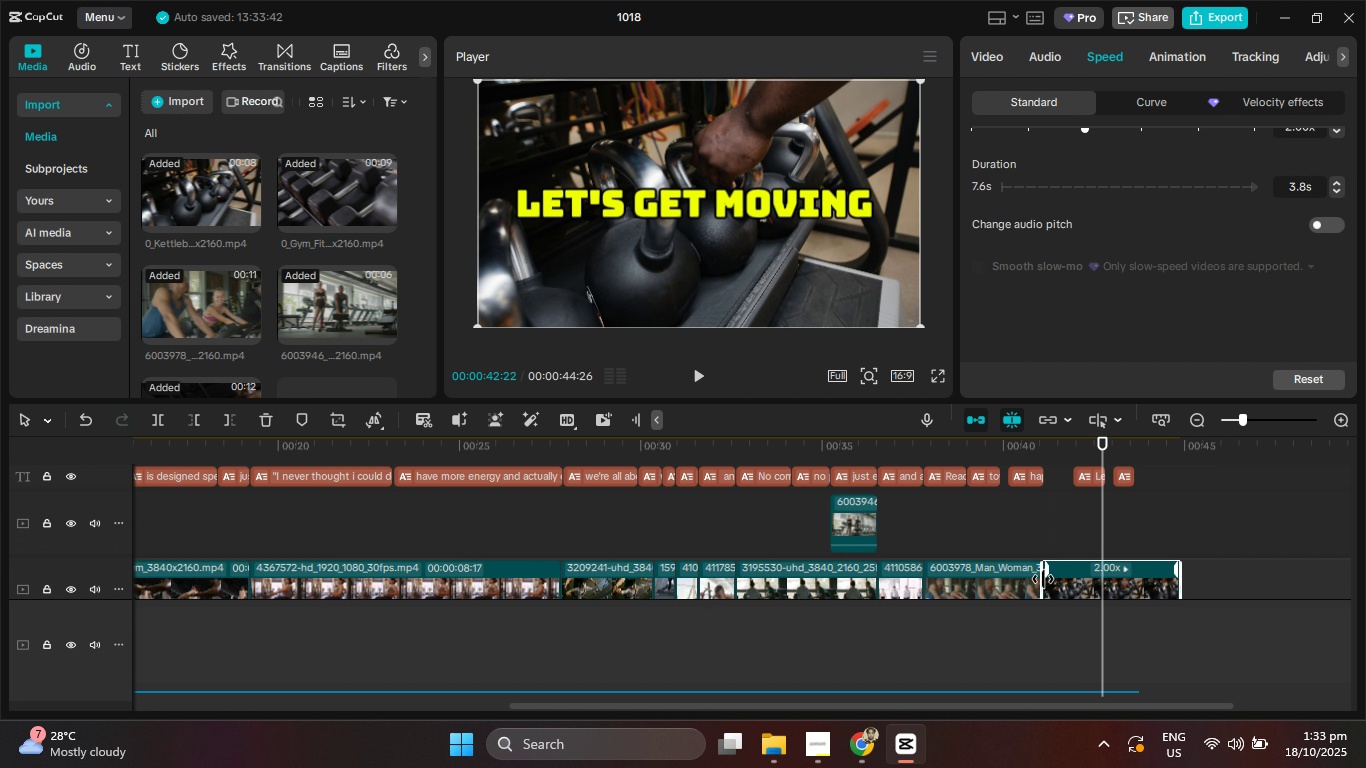 
left_click_drag(start_coordinate=[1043, 579], to_coordinate=[1065, 583])
 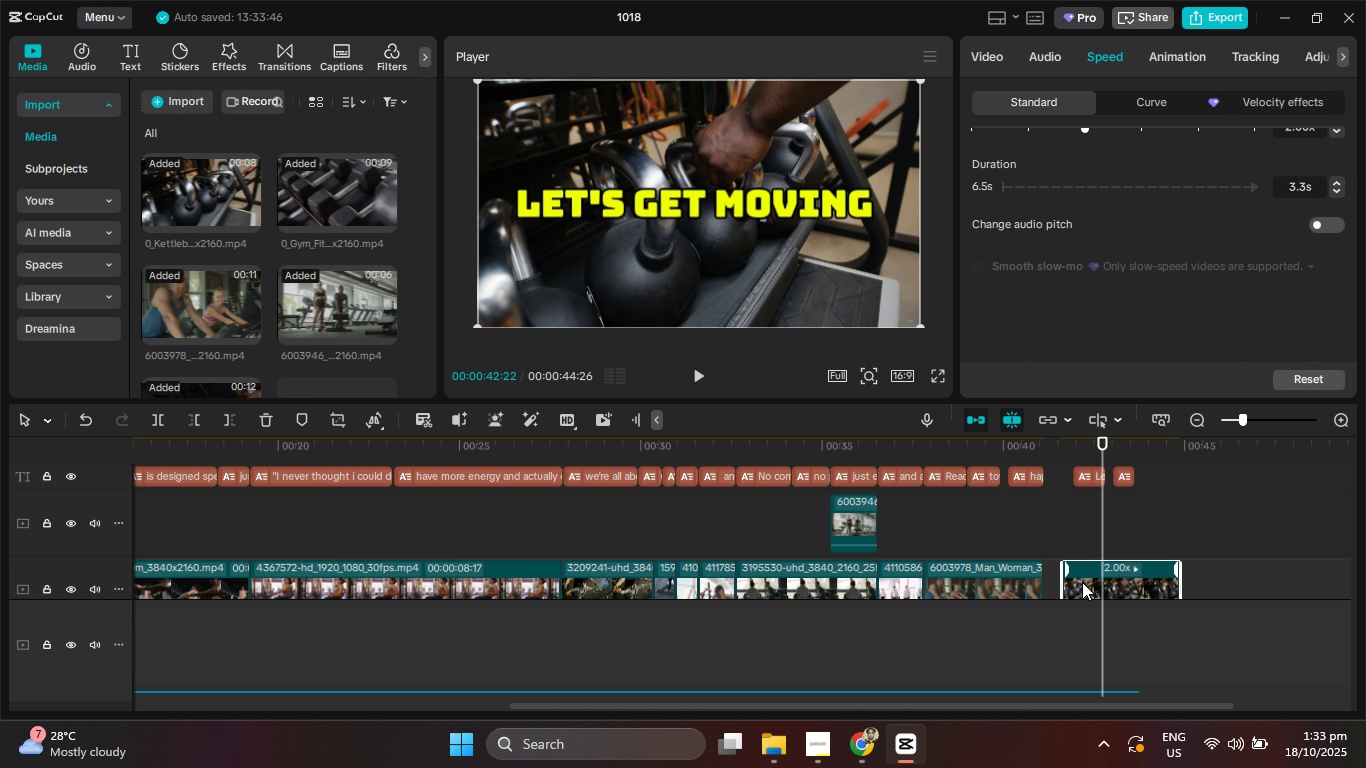 
left_click_drag(start_coordinate=[1082, 582], to_coordinate=[1064, 583])
 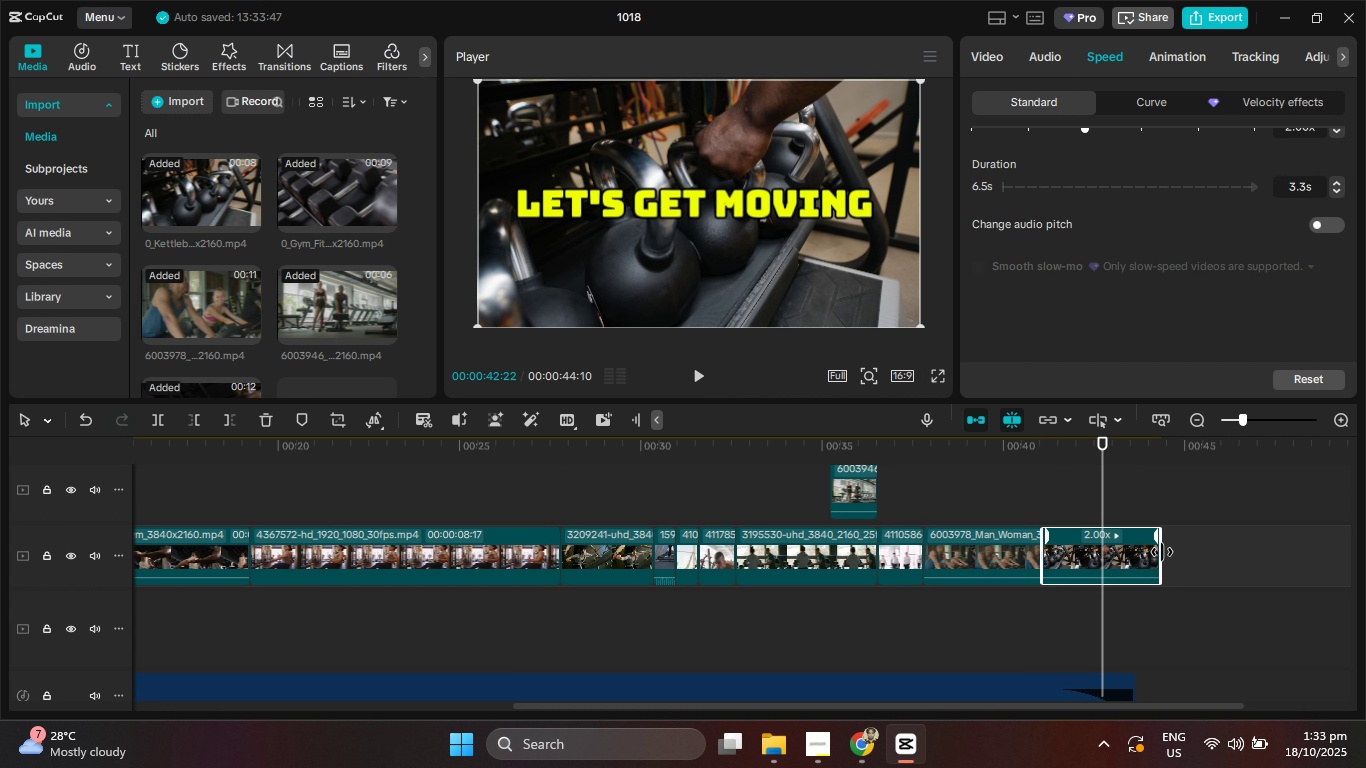 
left_click_drag(start_coordinate=[1162, 552], to_coordinate=[1131, 556])
 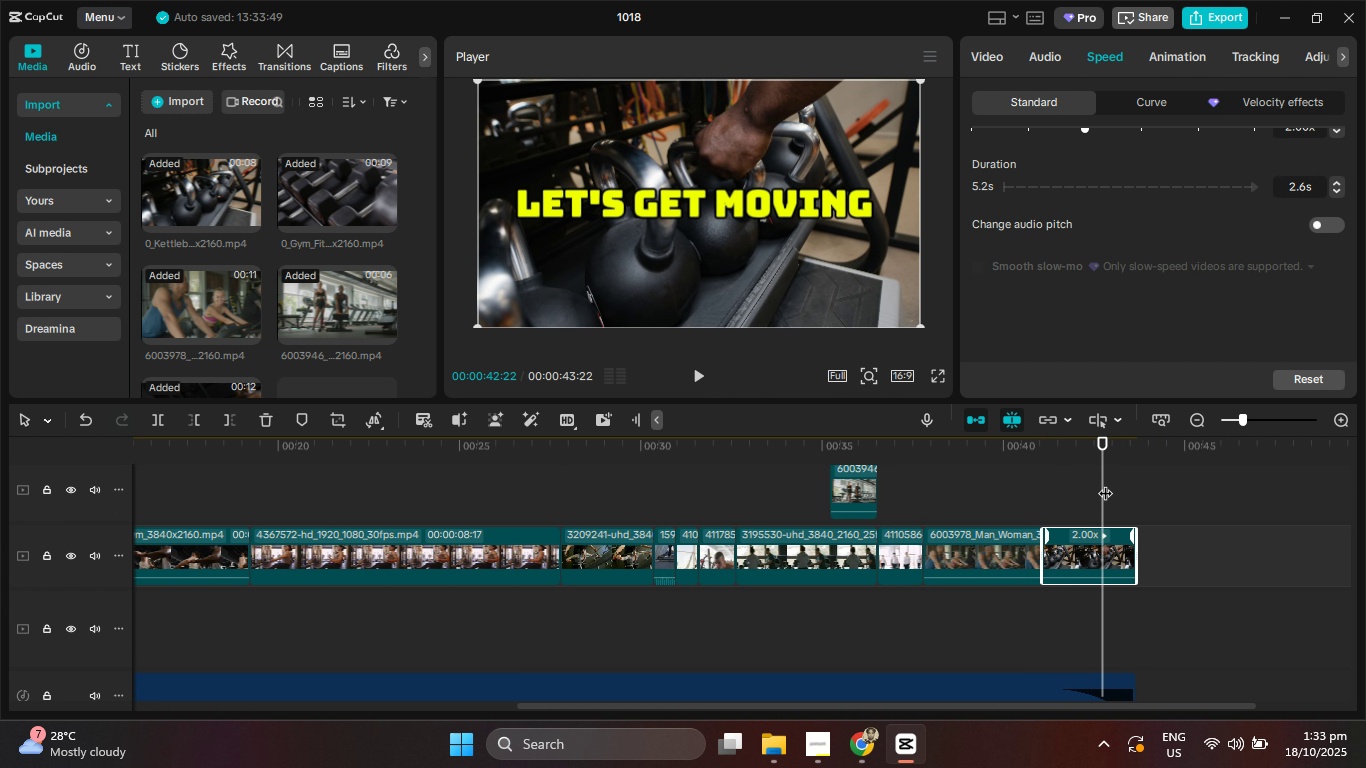 
left_click_drag(start_coordinate=[1105, 483], to_coordinate=[1020, 483])
 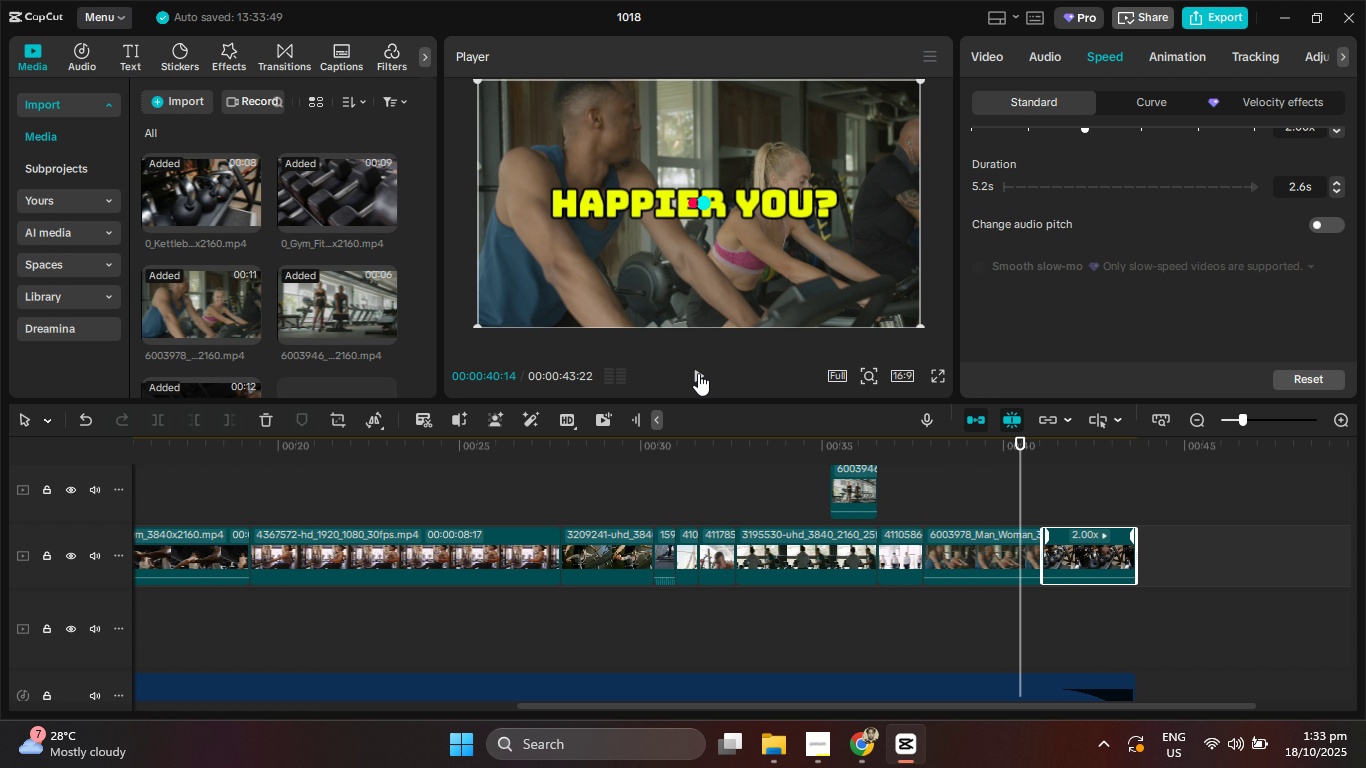 
left_click([698, 373])
 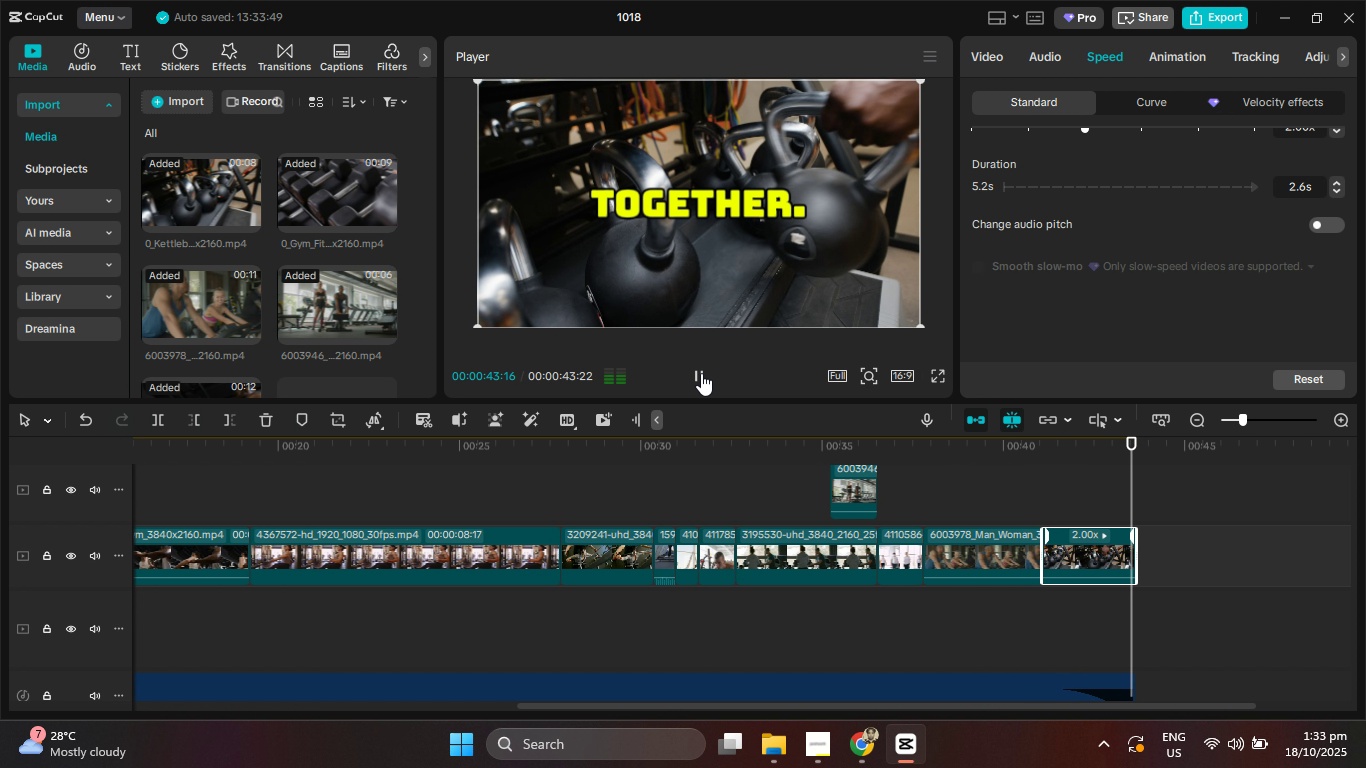 
scroll: coordinate [712, 497], scroll_direction: up, amount: 12.0
 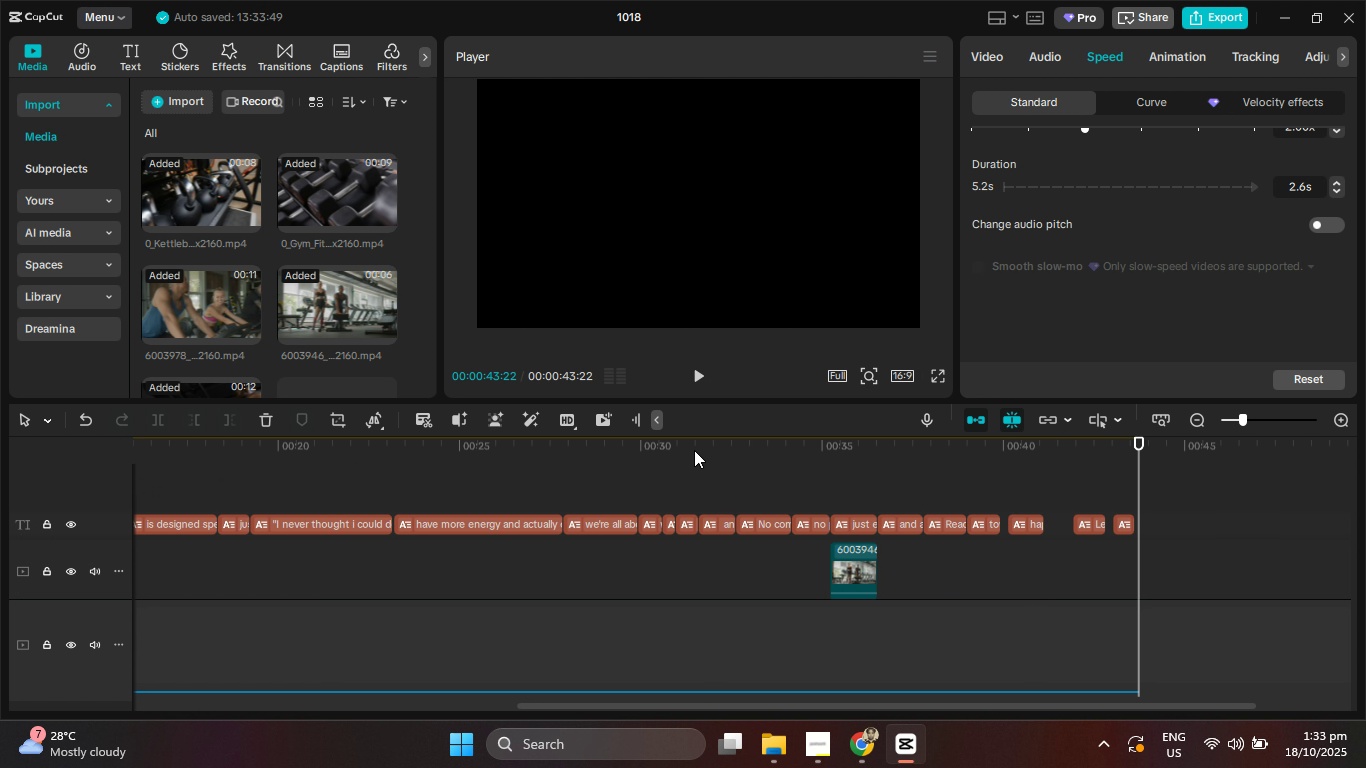 
left_click_drag(start_coordinate=[694, 450], to_coordinate=[0, 439])
 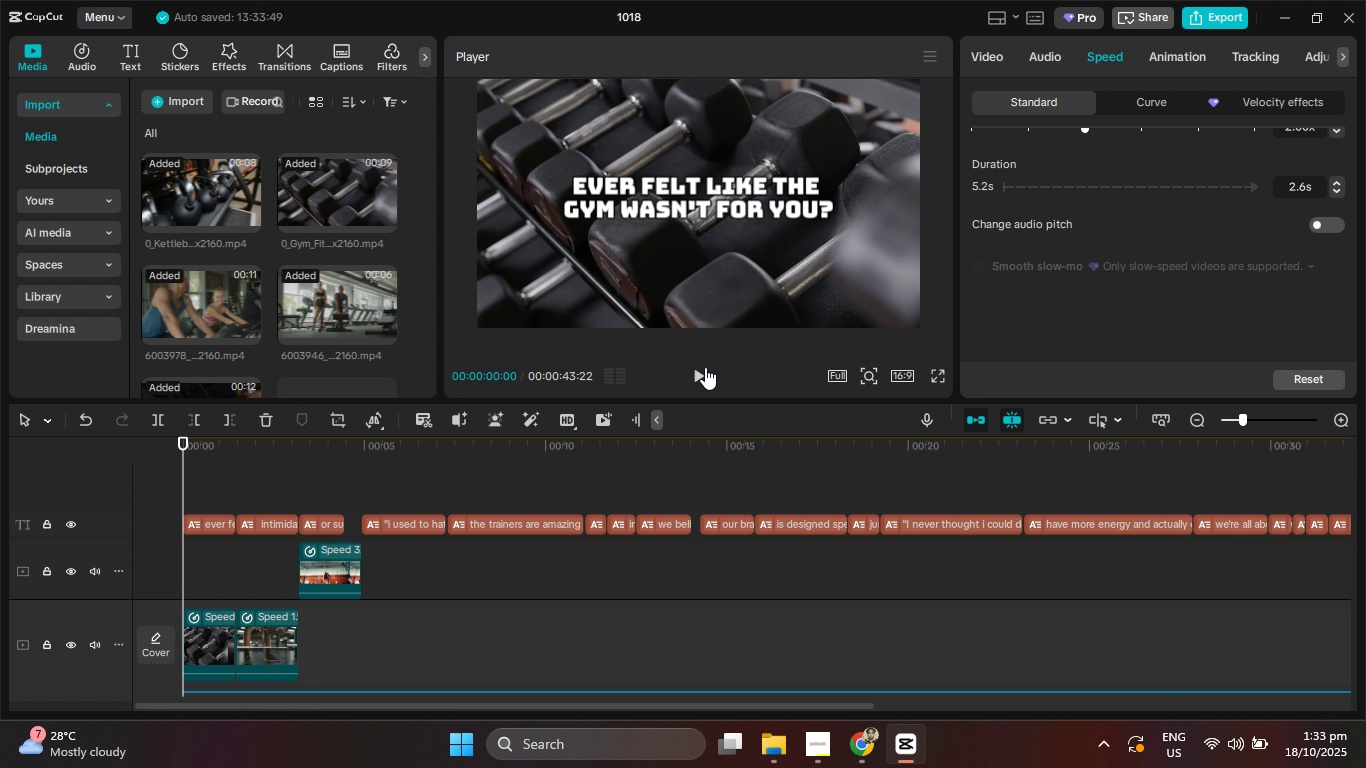 
left_click([704, 369])
 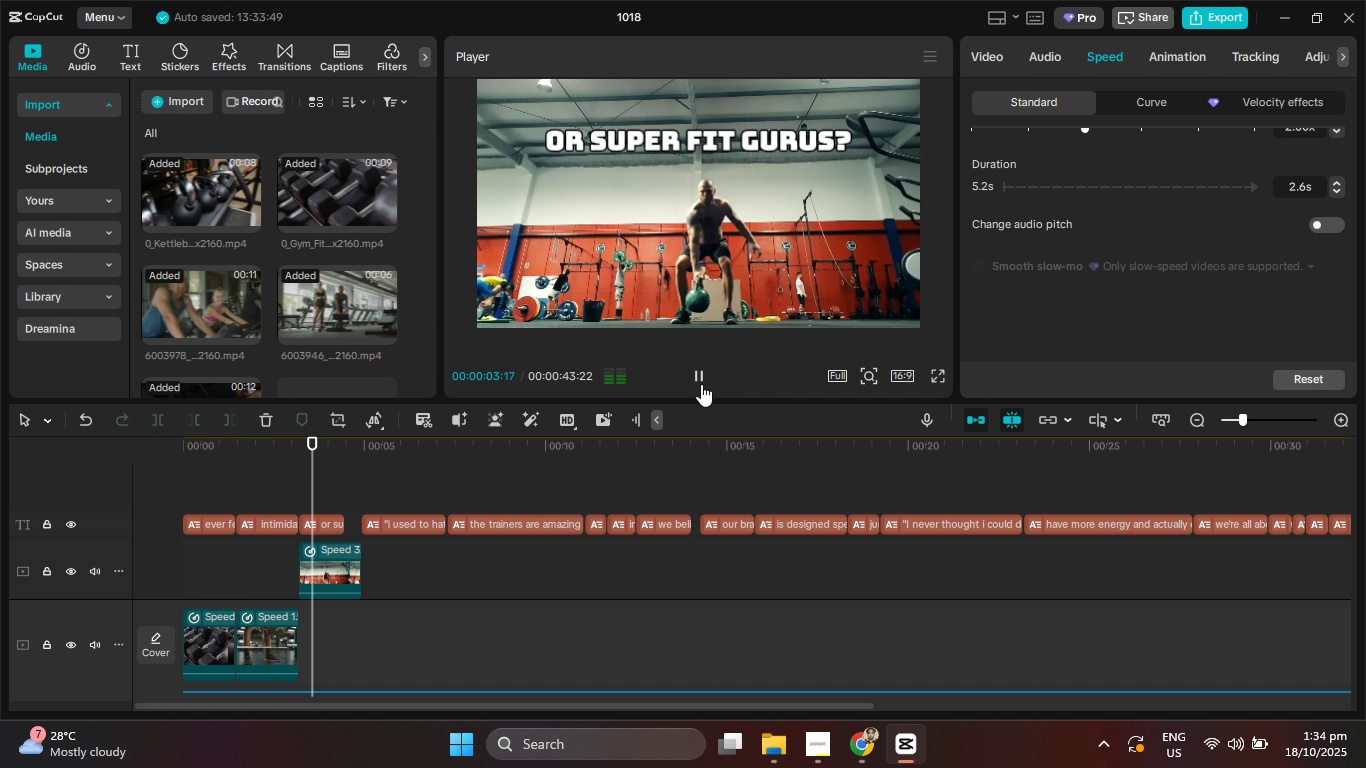 
wait(8.59)
 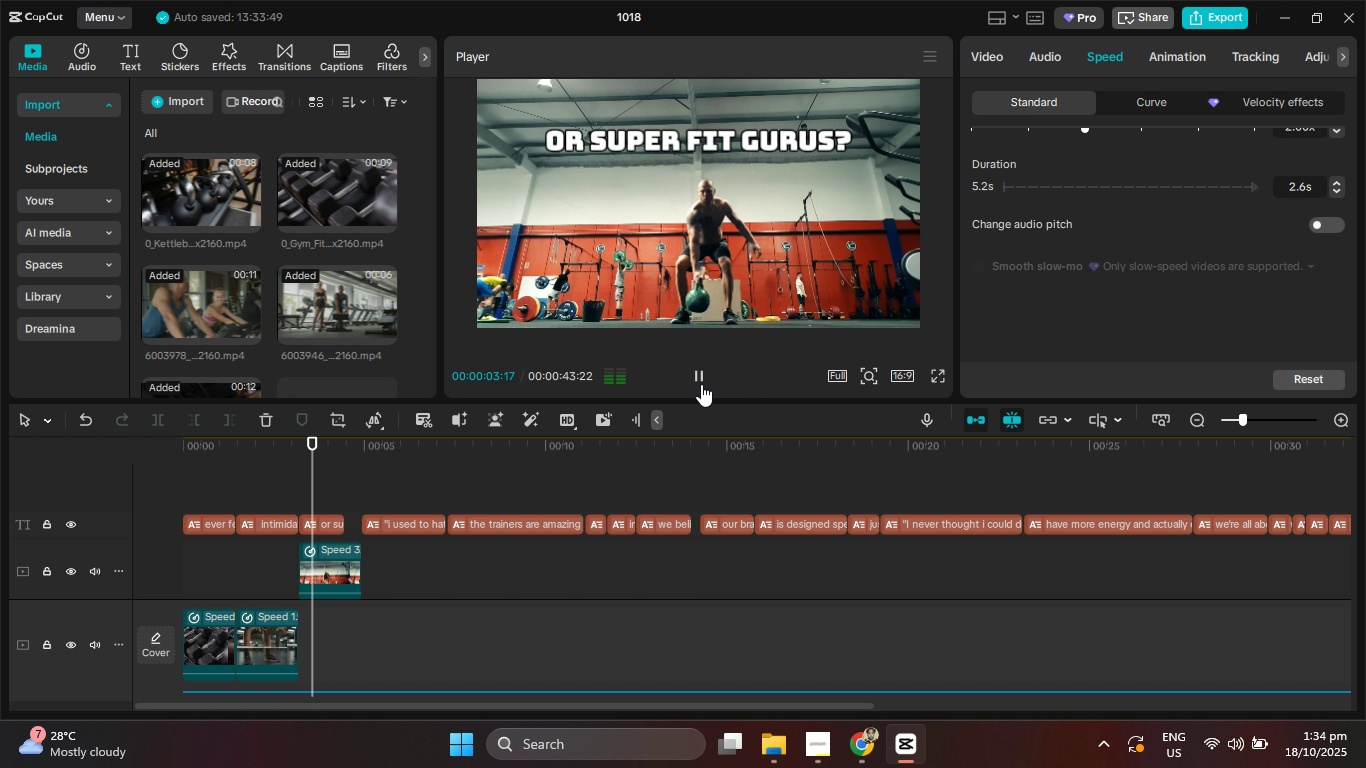 
left_click([1138, 20])
 